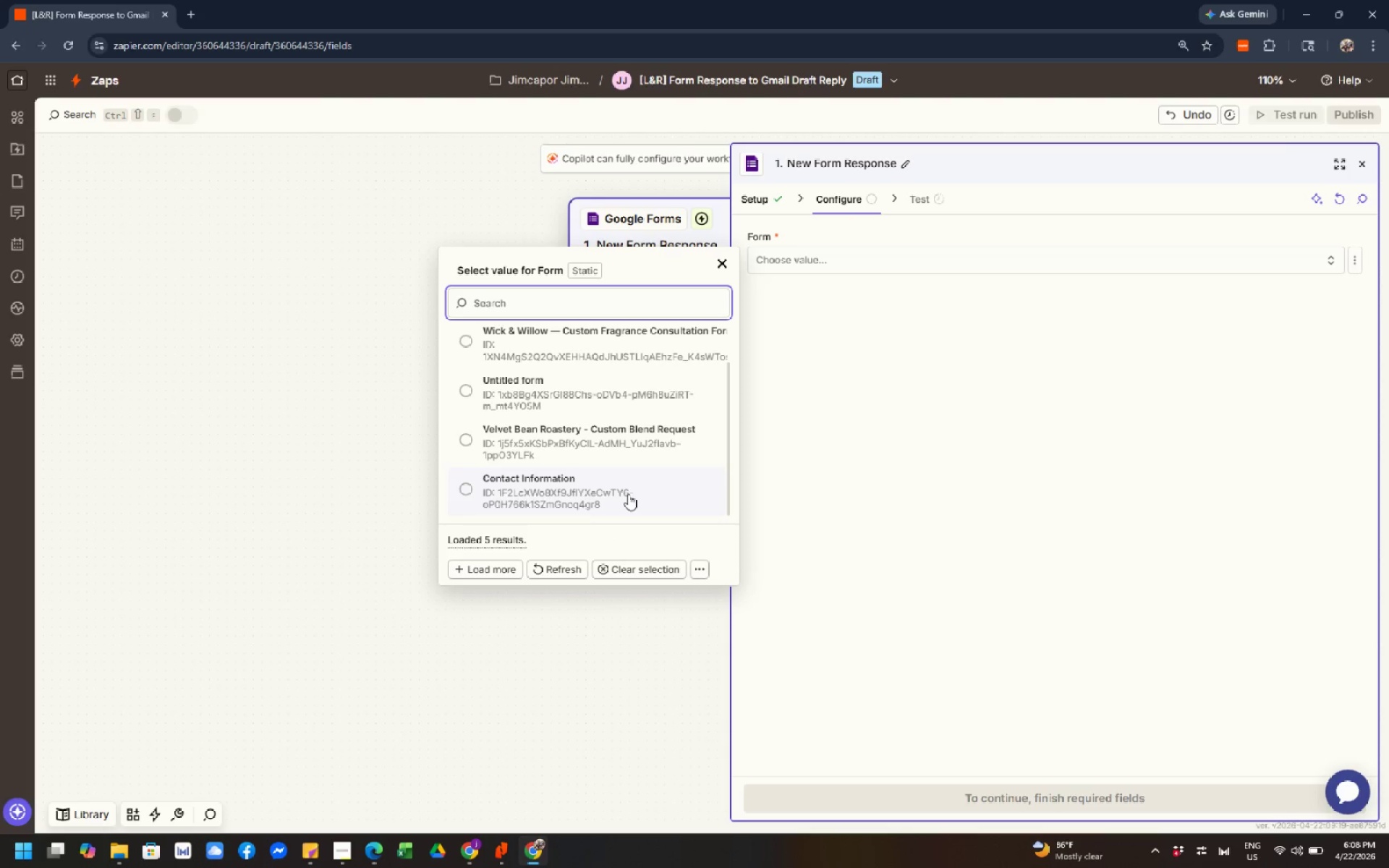 
scroll: coordinate [628, 494], scroll_direction: down, amount: 5.0
 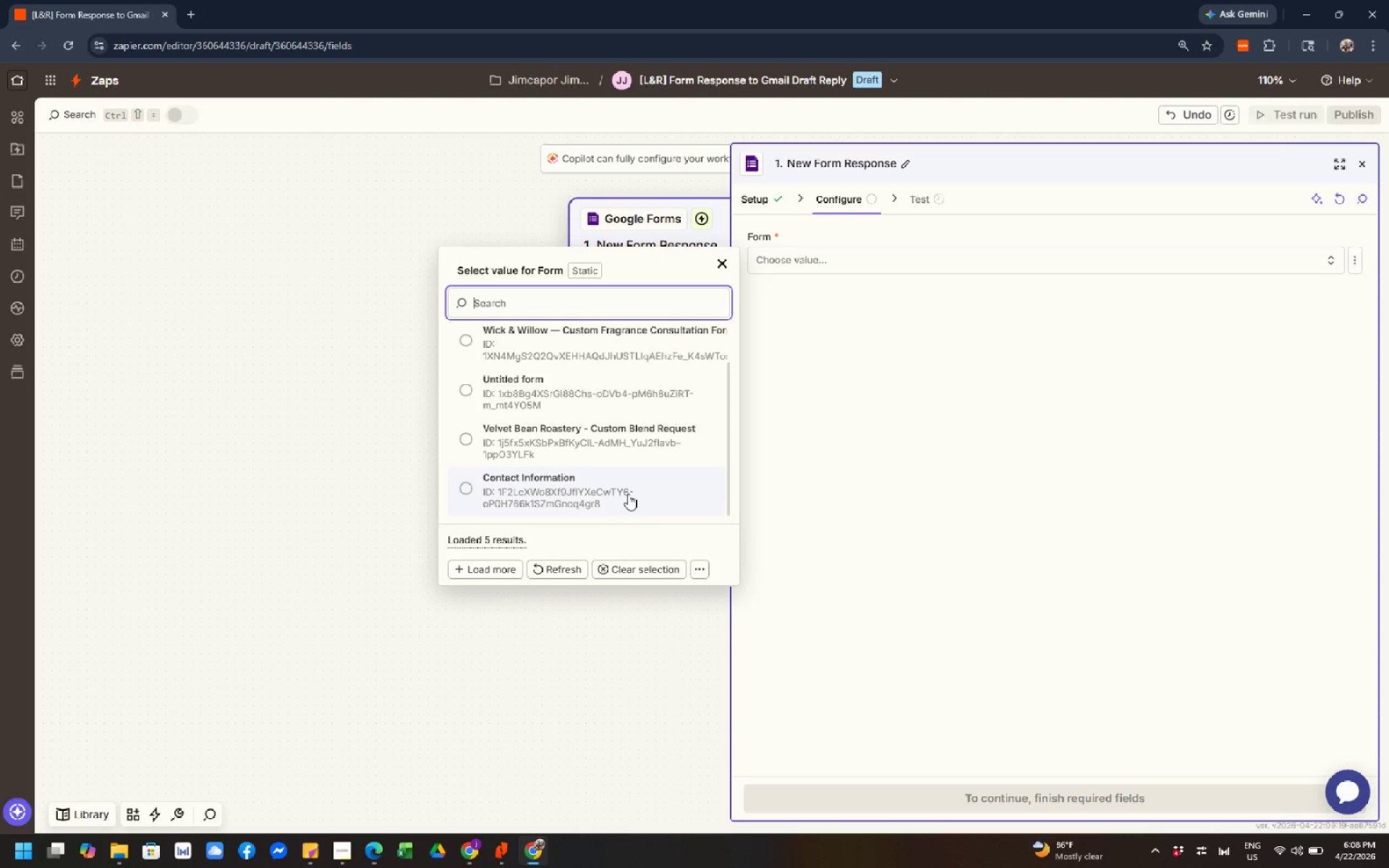 
scroll: coordinate [628, 494], scroll_direction: up, amount: 4.0
 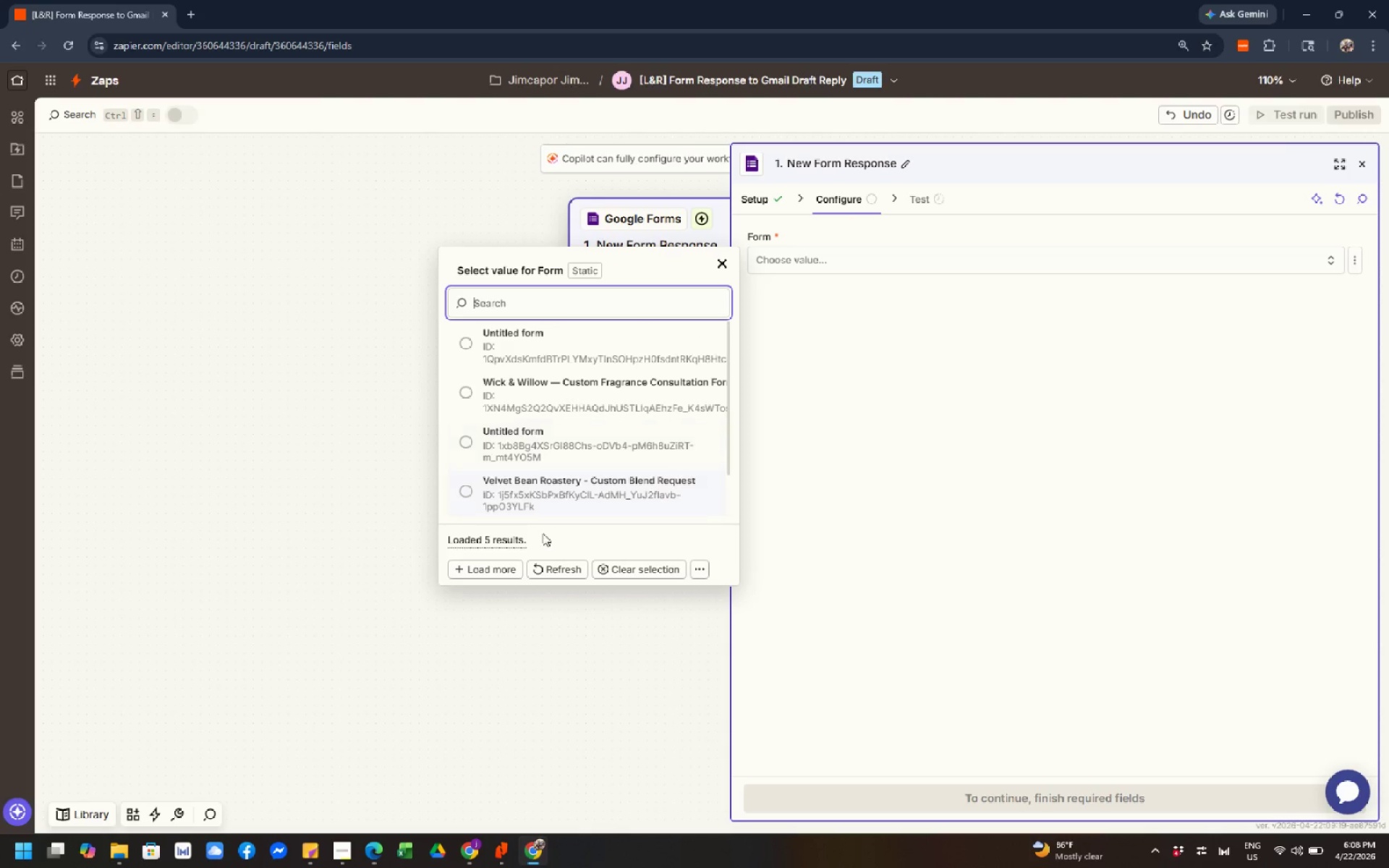 
left_click([544, 571])
 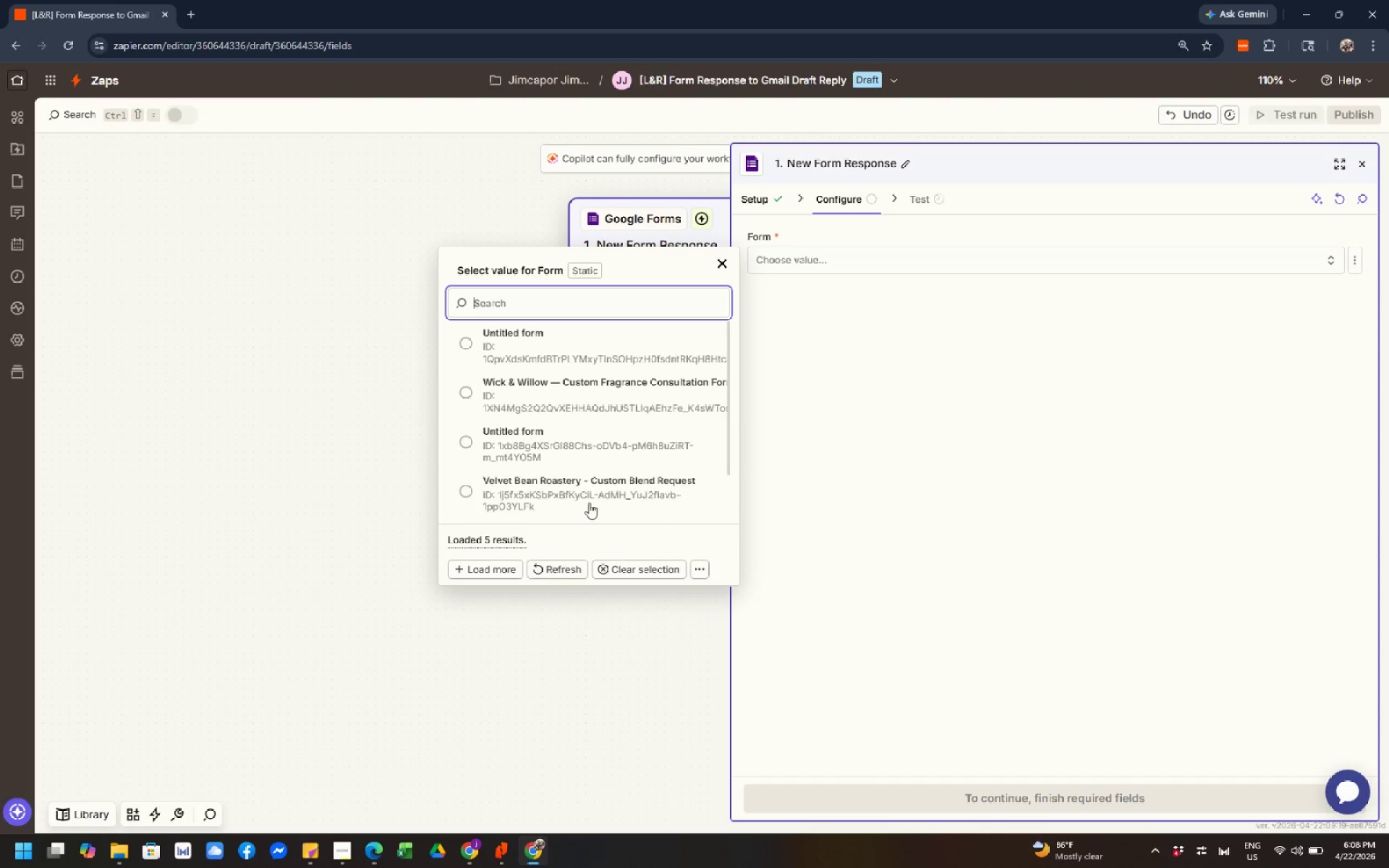 
scroll: coordinate [632, 450], scroll_direction: down, amount: 2.0
 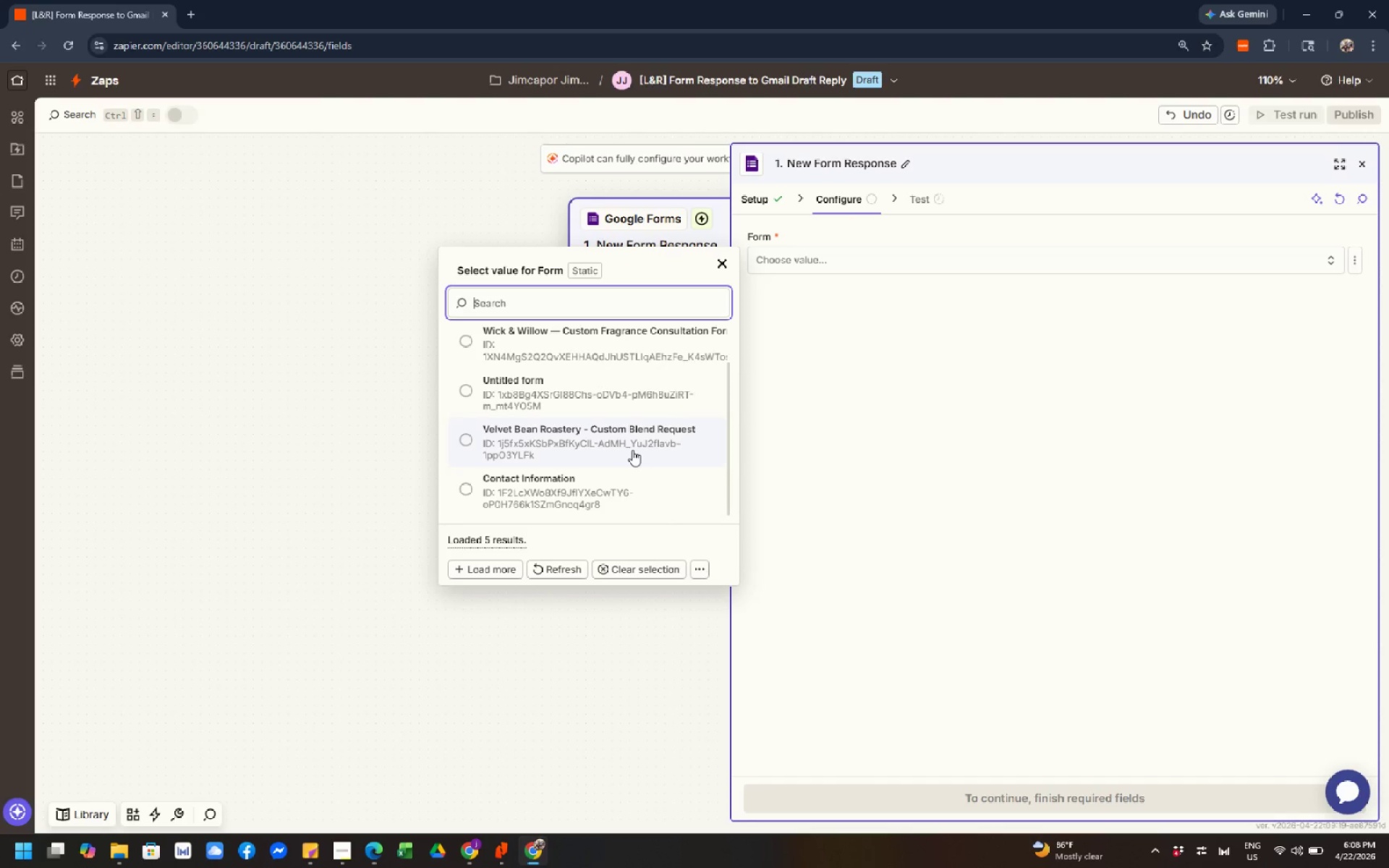 
scroll: coordinate [632, 450], scroll_direction: up, amount: 4.0
 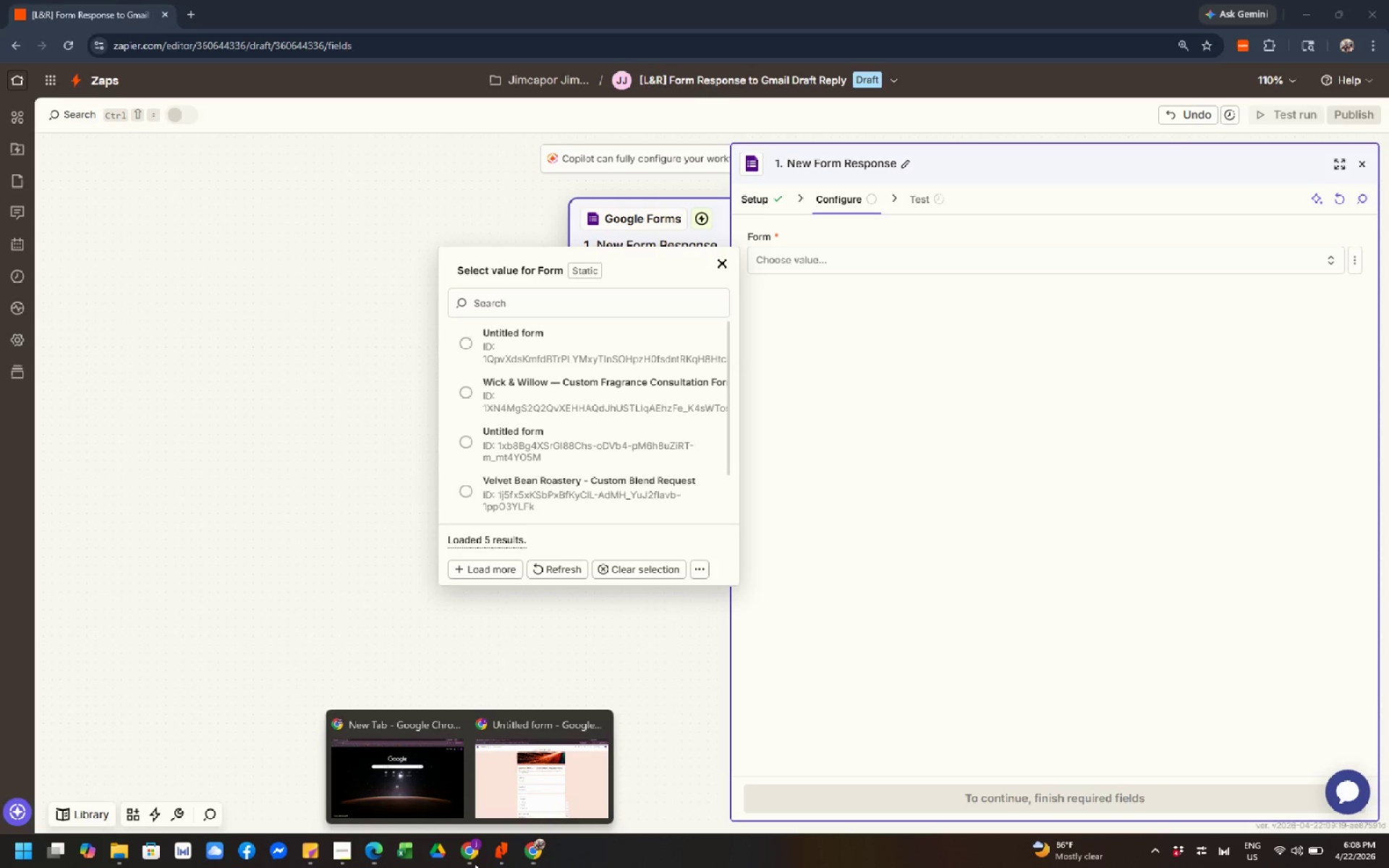 
left_click([505, 785])
 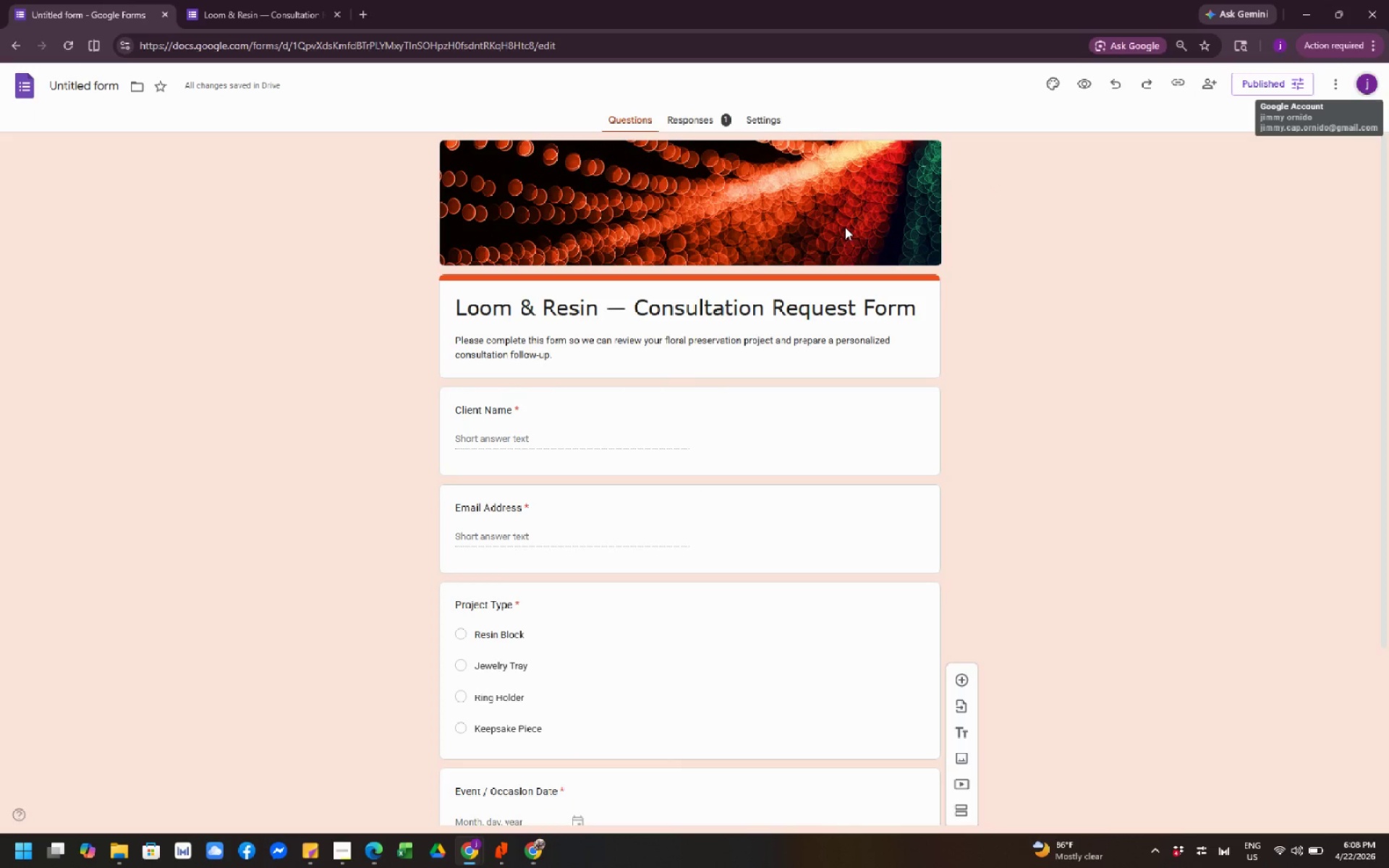 
wait(9.62)
 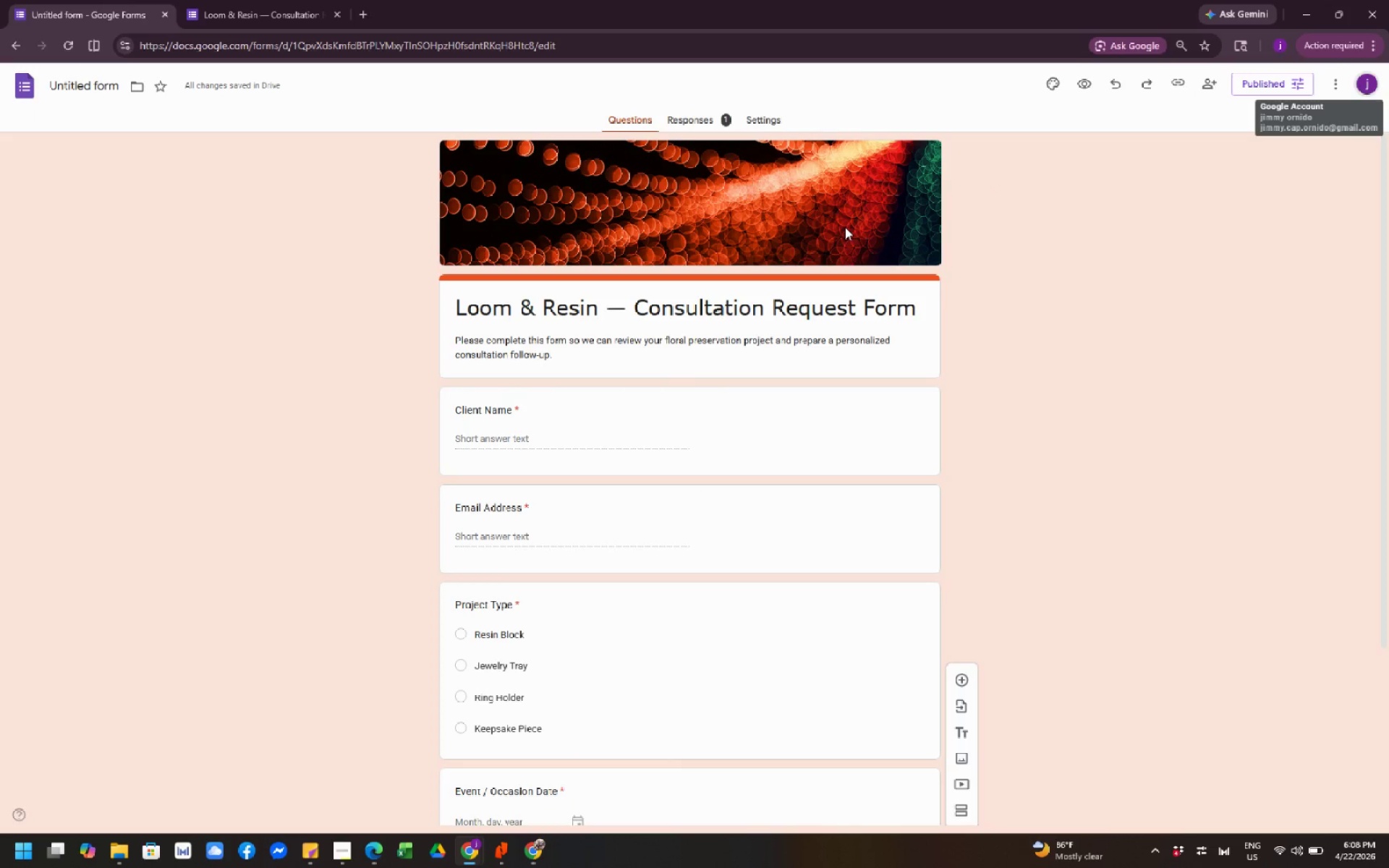 
scroll: coordinate [698, 425], scroll_direction: down, amount: 5.0
 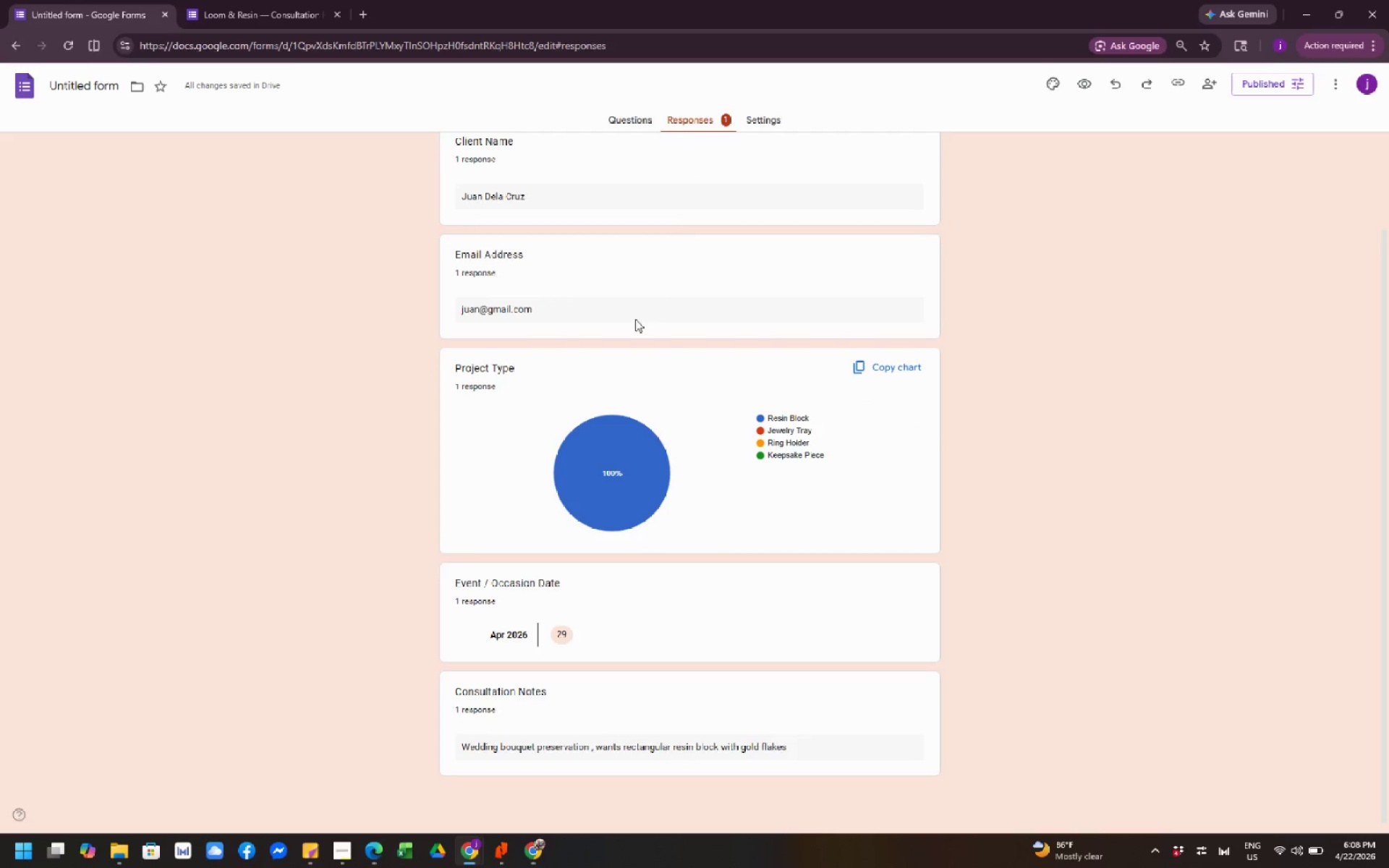 
scroll: coordinate [735, 257], scroll_direction: up, amount: 2.0
 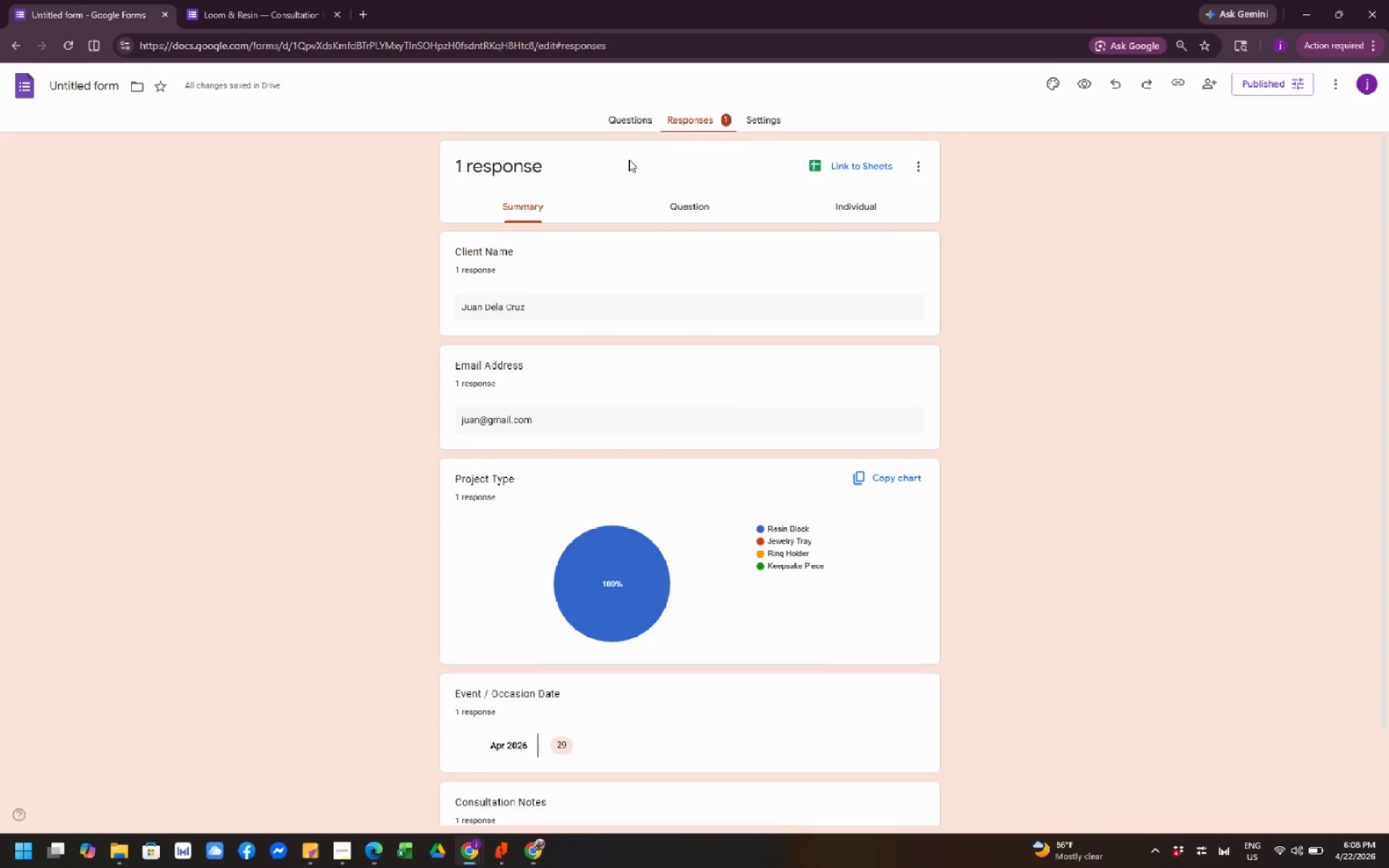 
left_click([626, 124])
 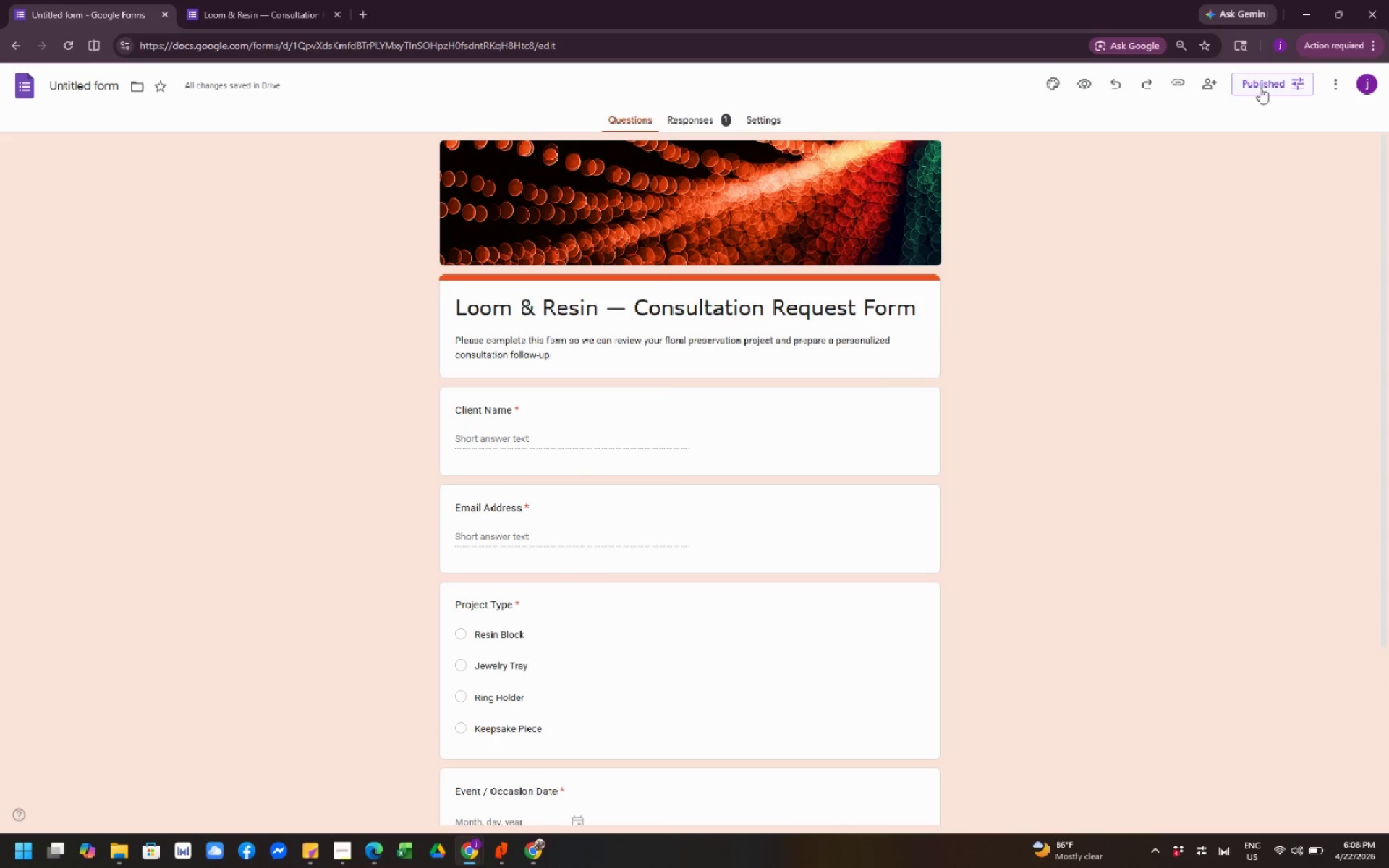 
left_click([1369, 89])
 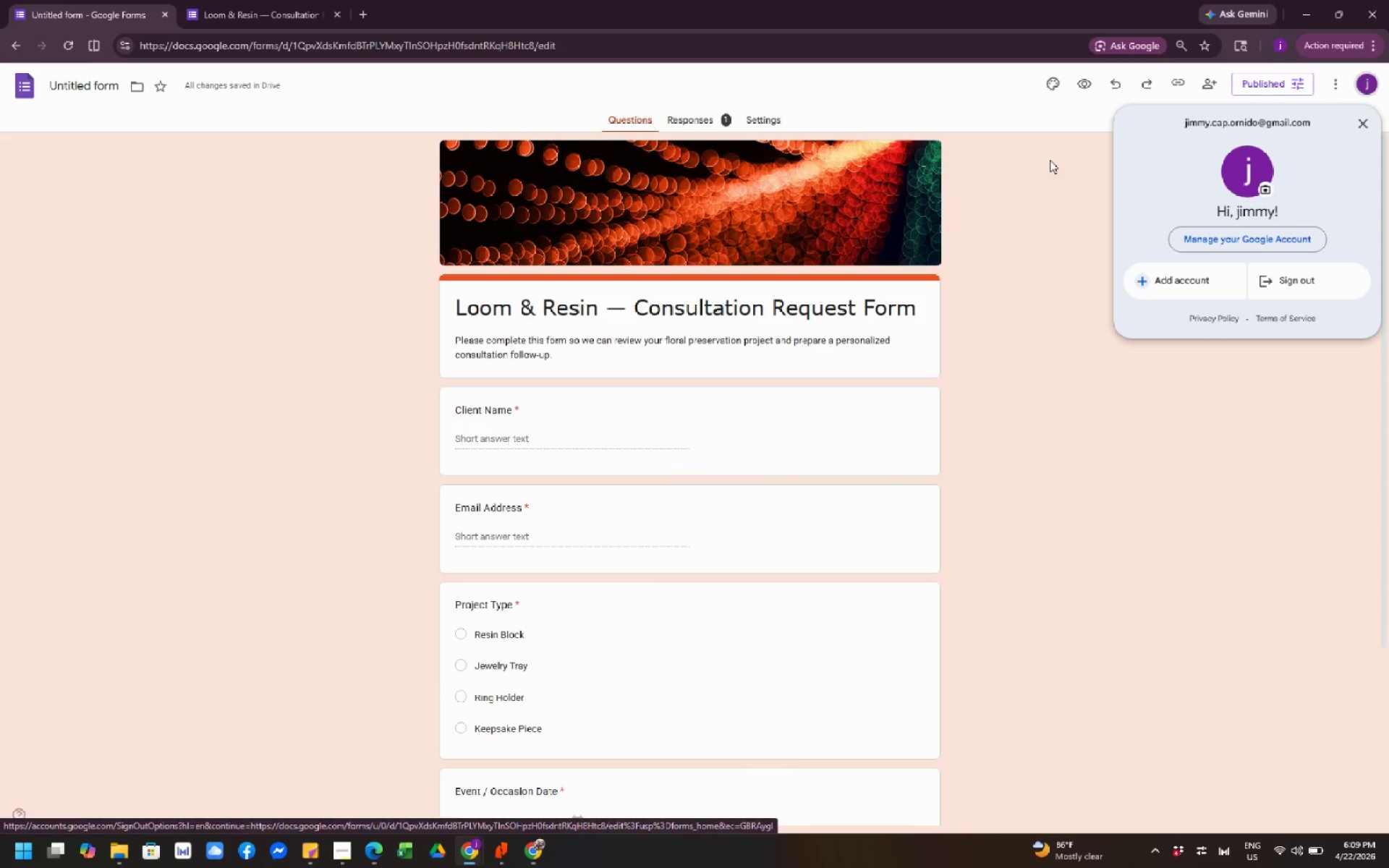 
left_click([250, 7])
 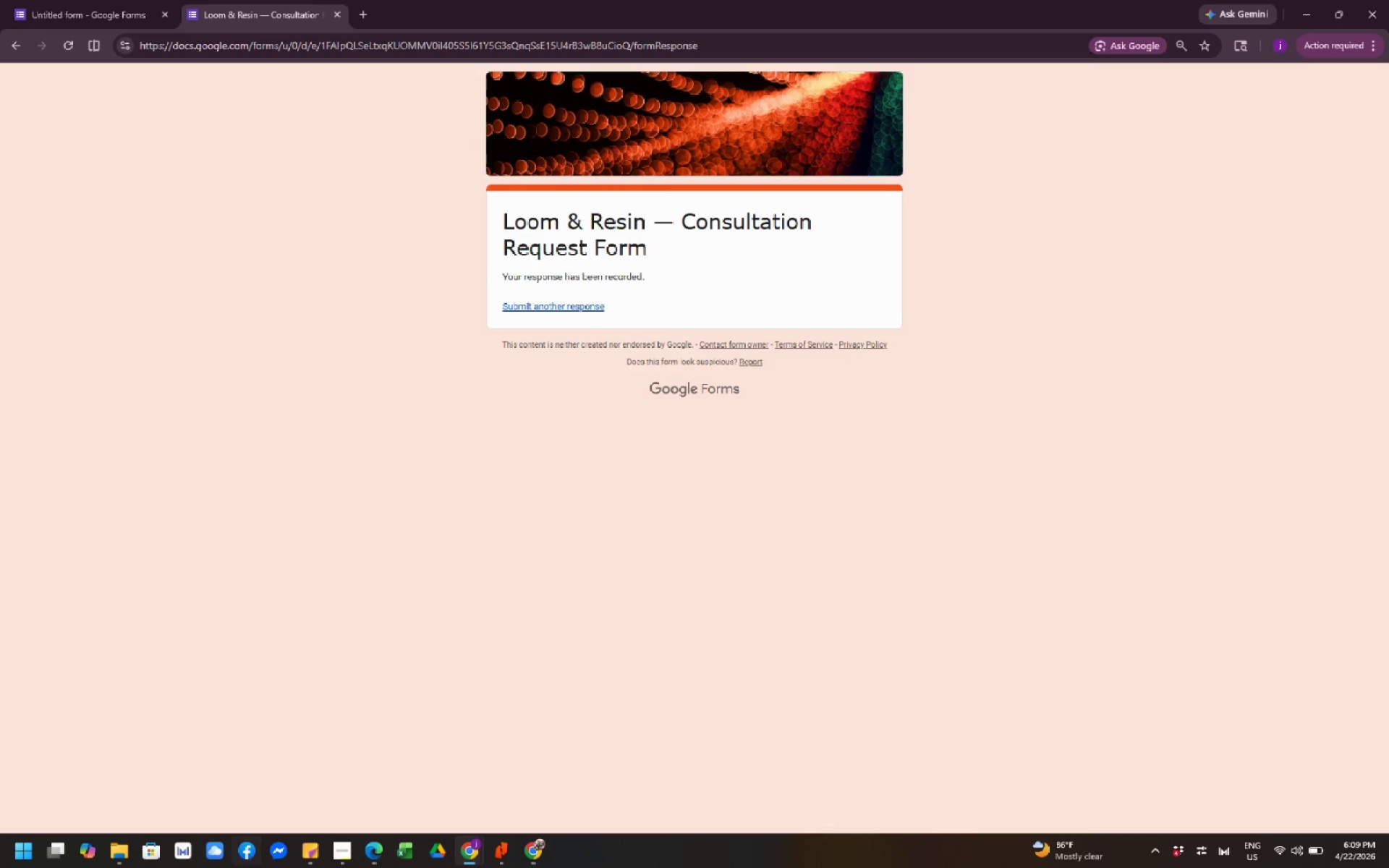 
left_click([535, 851])
 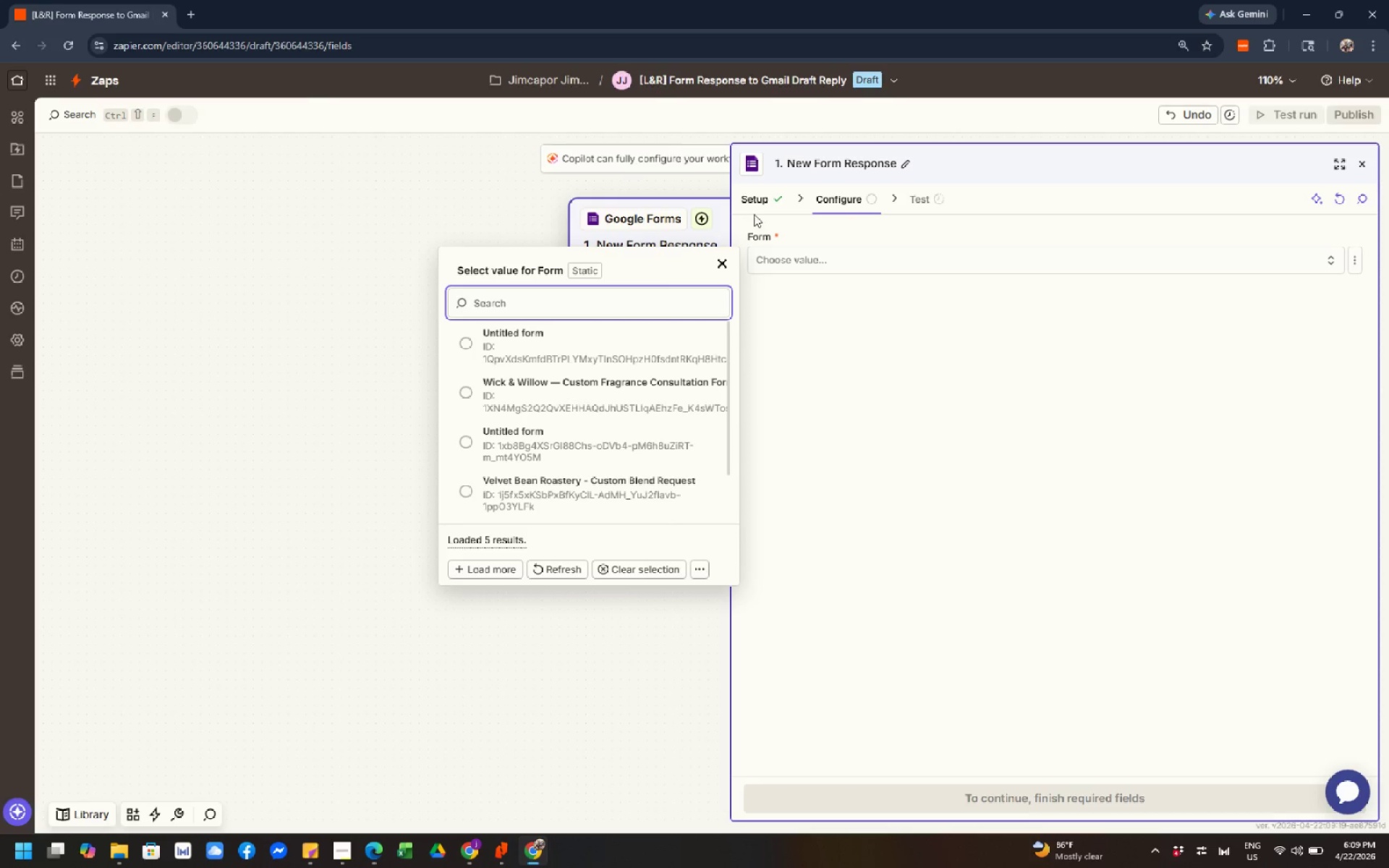 
left_click([768, 203])
 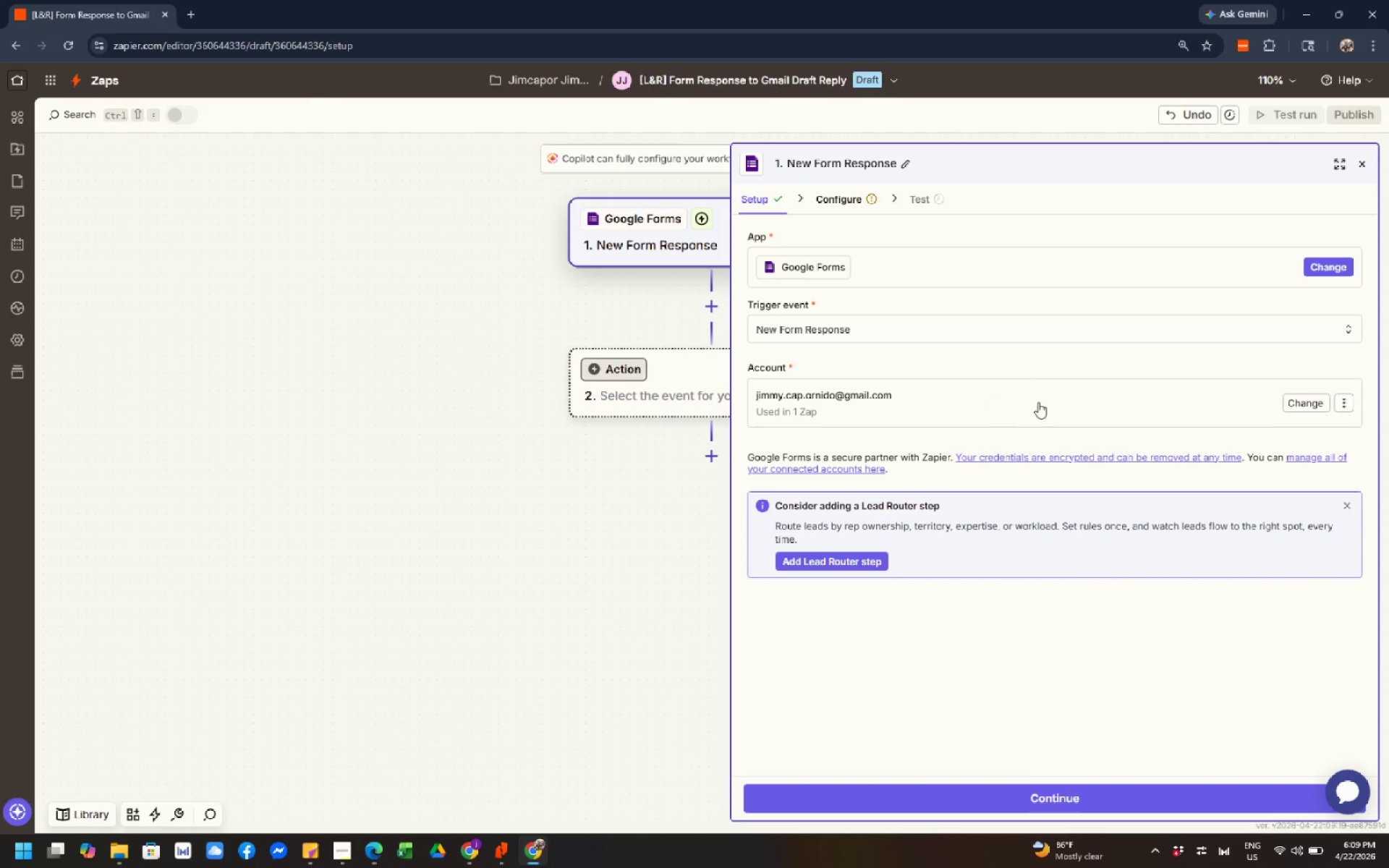 
left_click([1123, 402])
 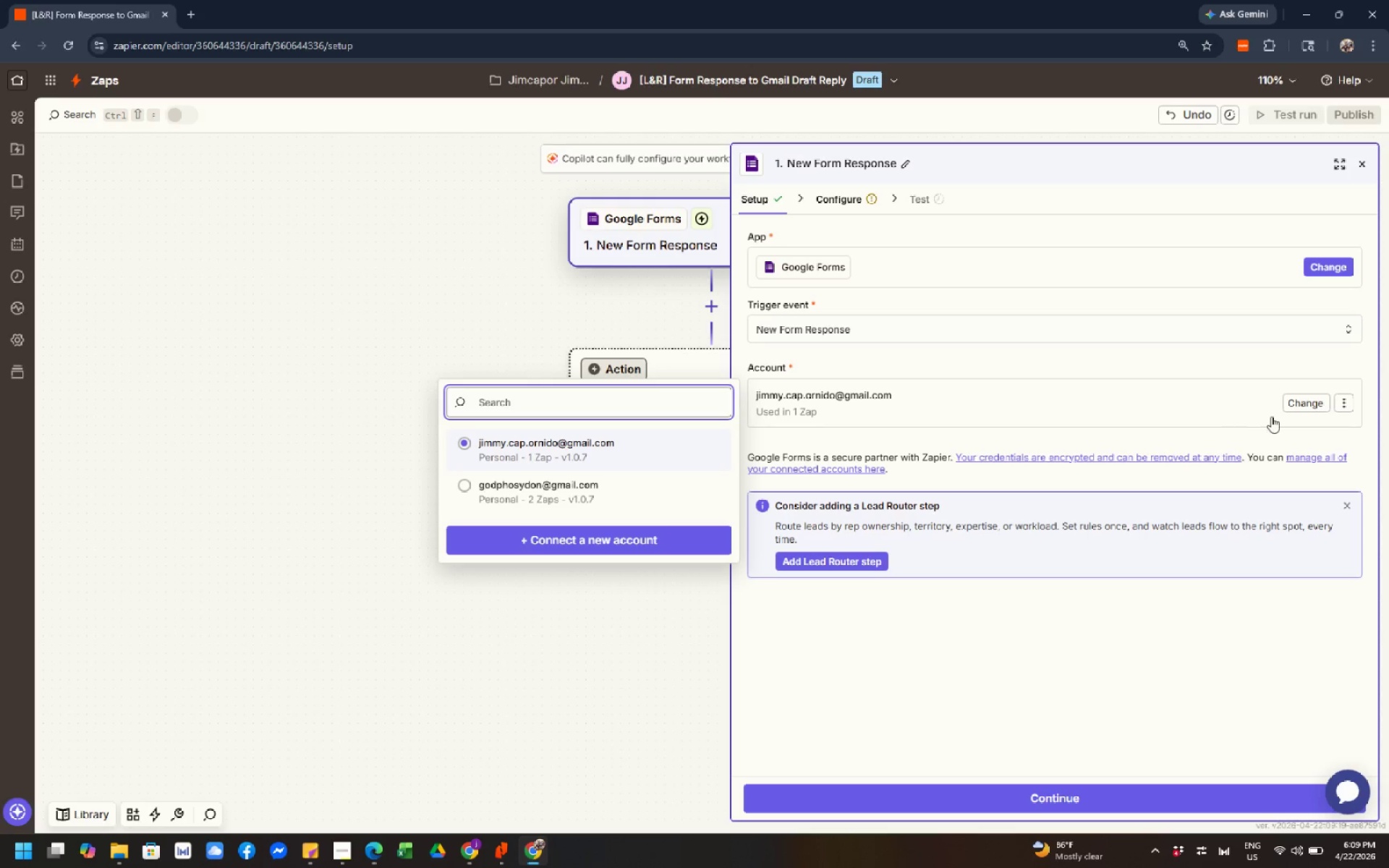 
left_click([1339, 409])
 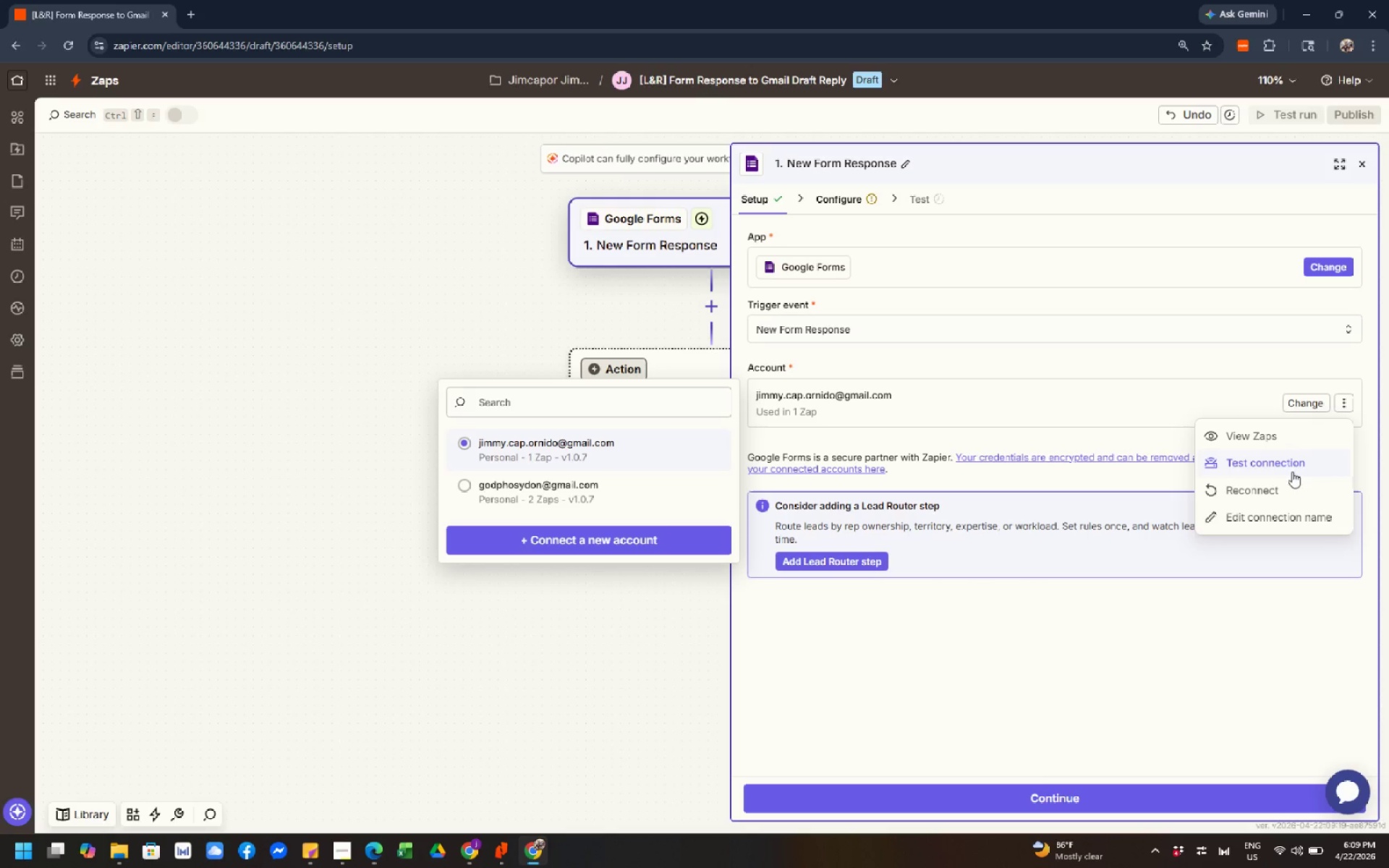 
left_click([1277, 485])
 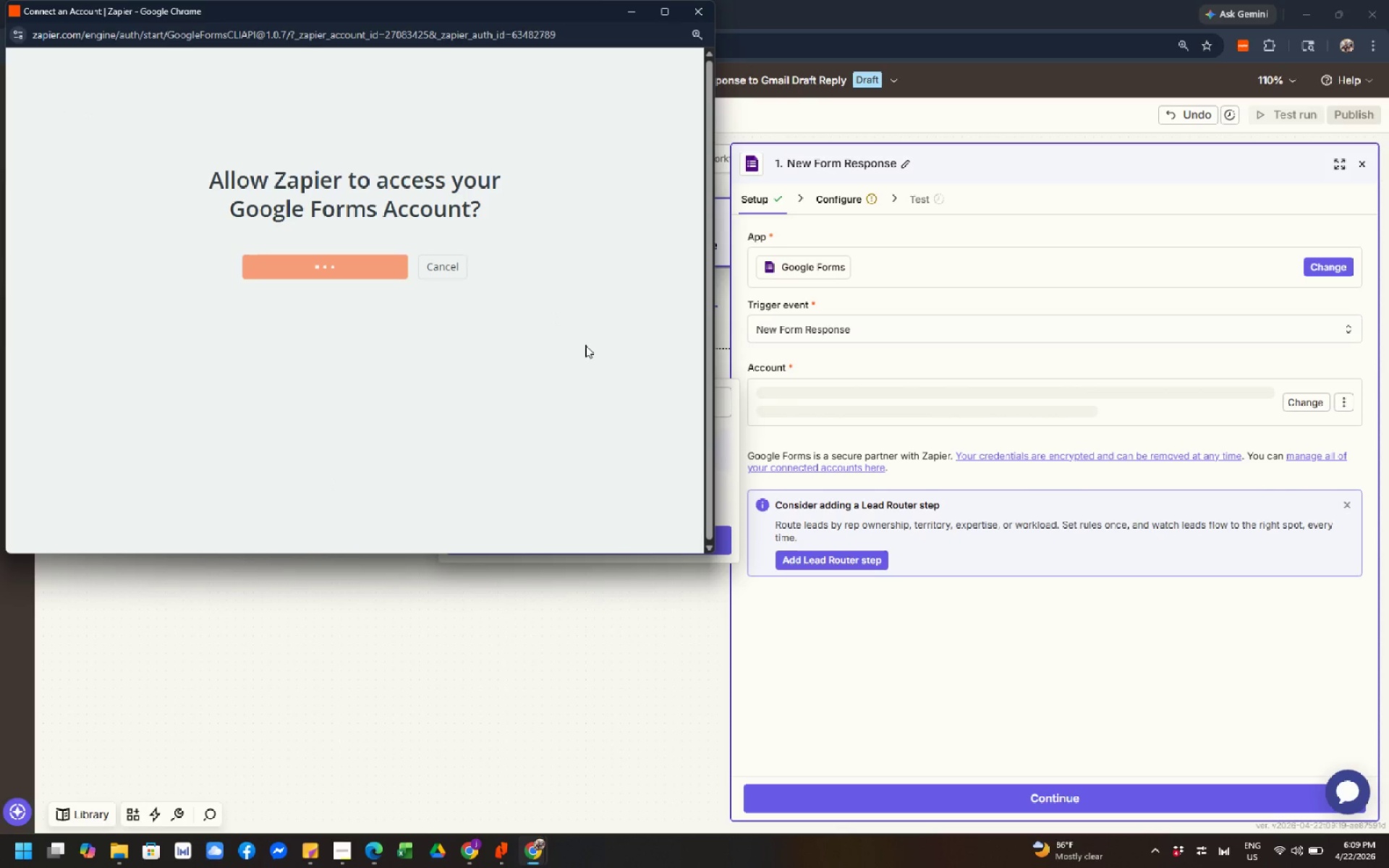 
wait(7.3)
 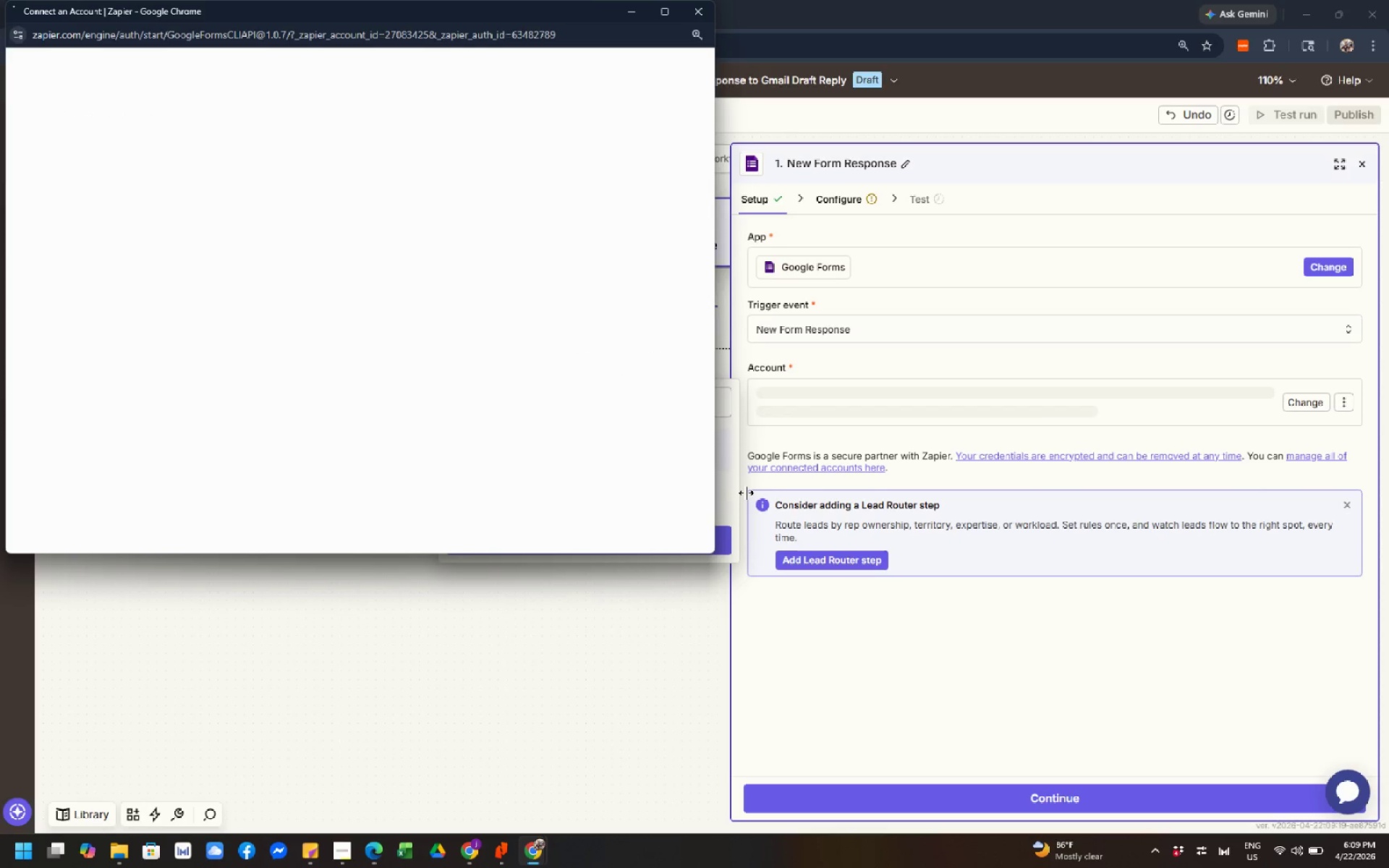 
left_click([490, 277])
 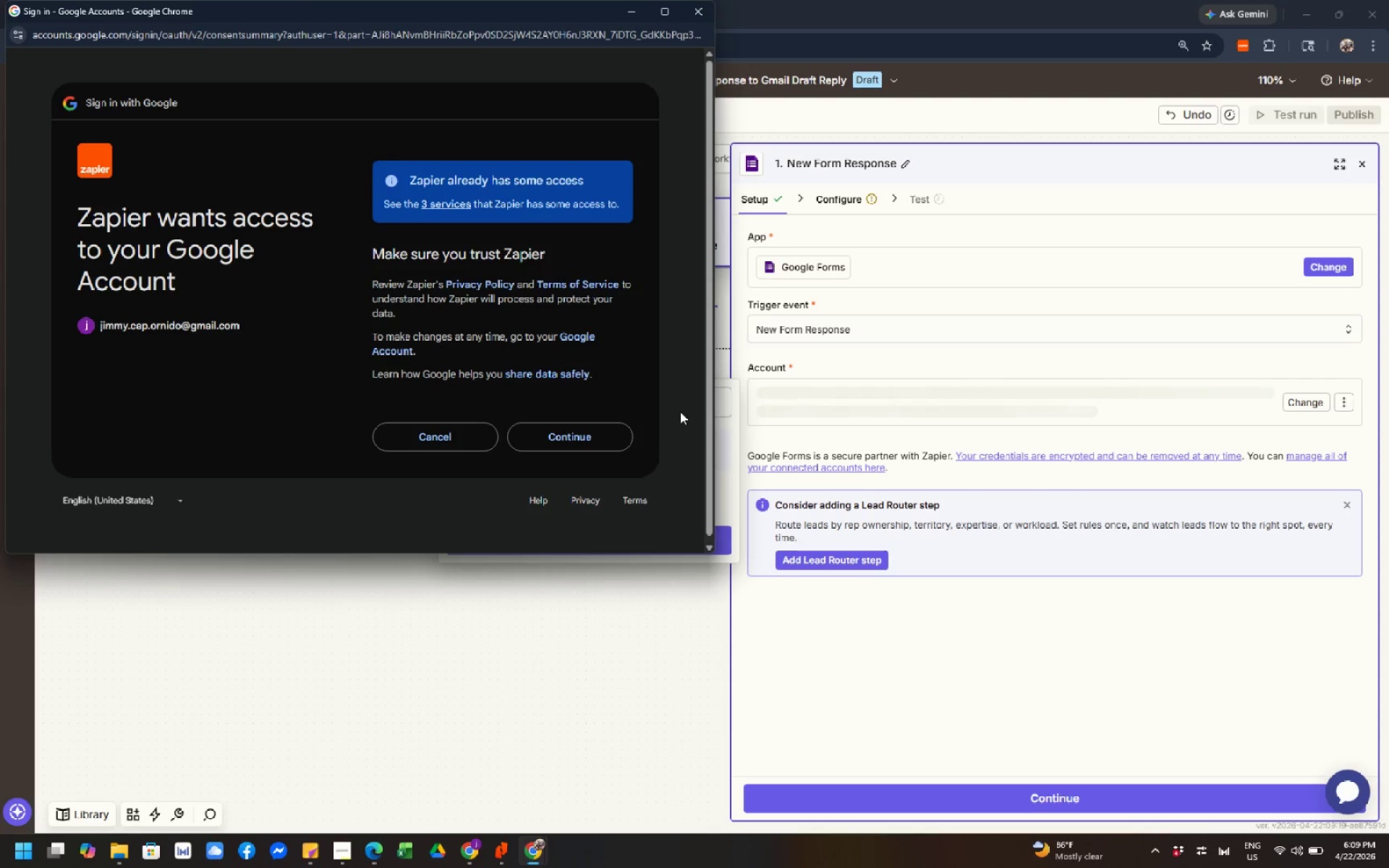 
left_click([569, 438])
 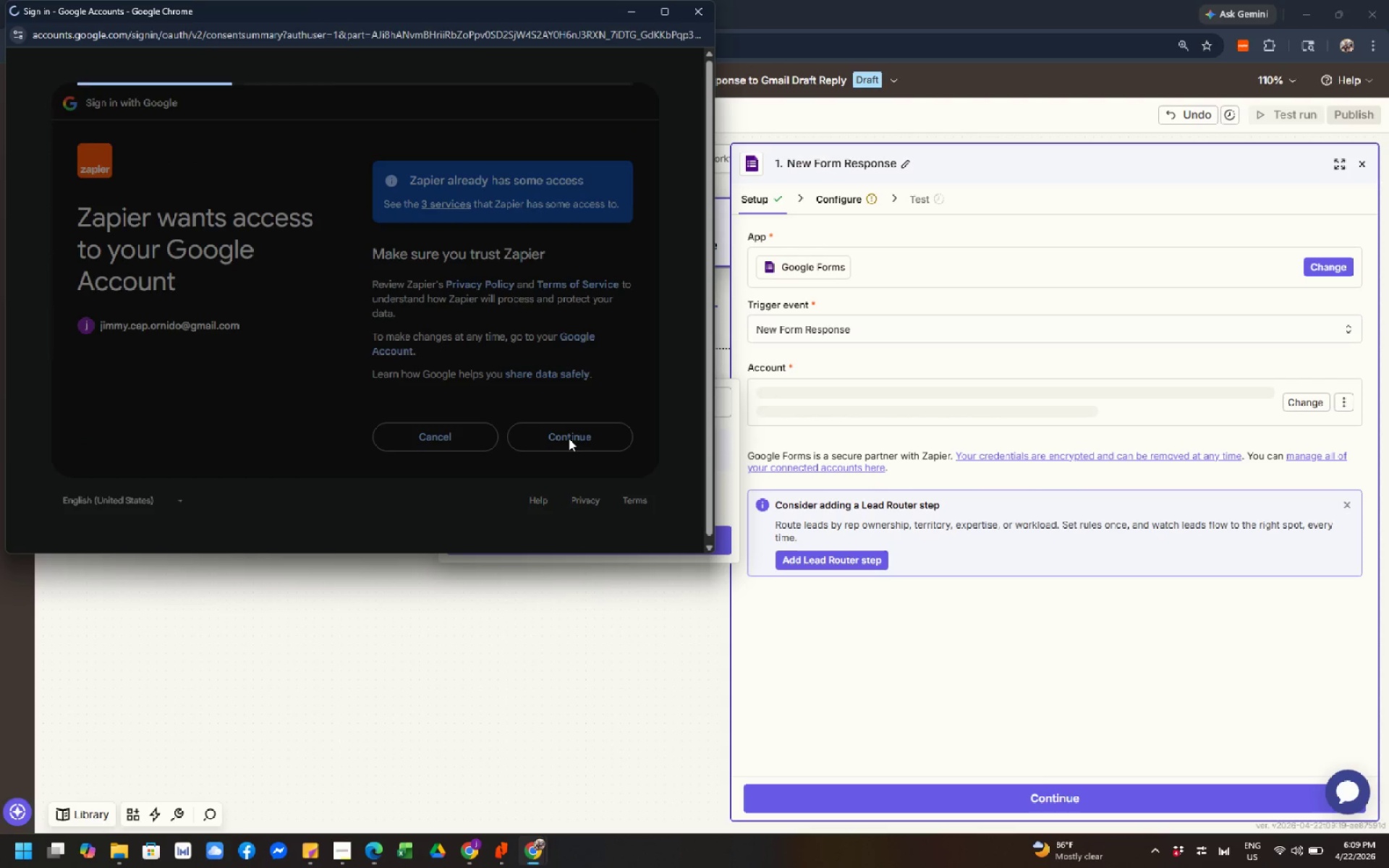 
mouse_move([600, 436])
 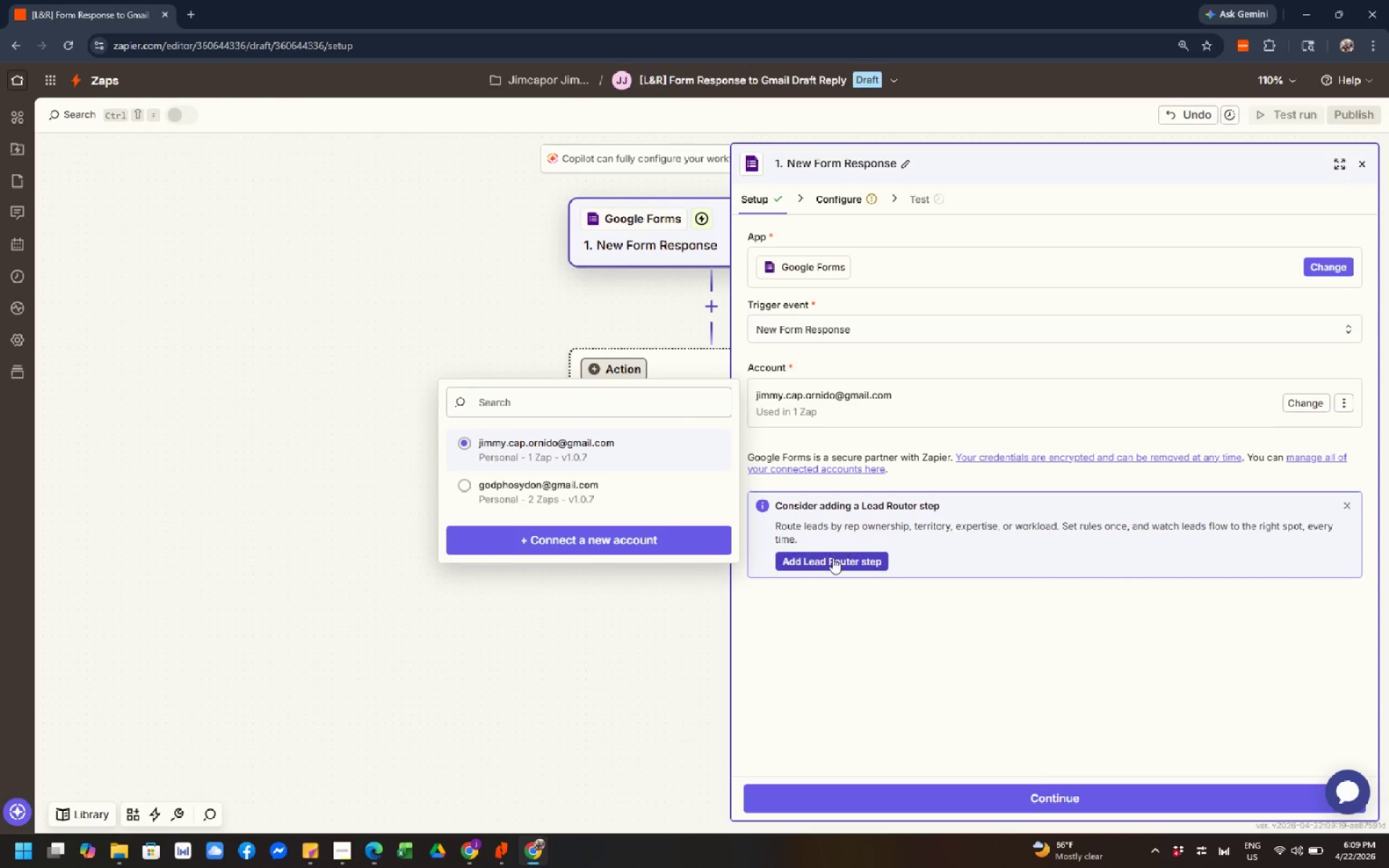 
left_click([839, 645])
 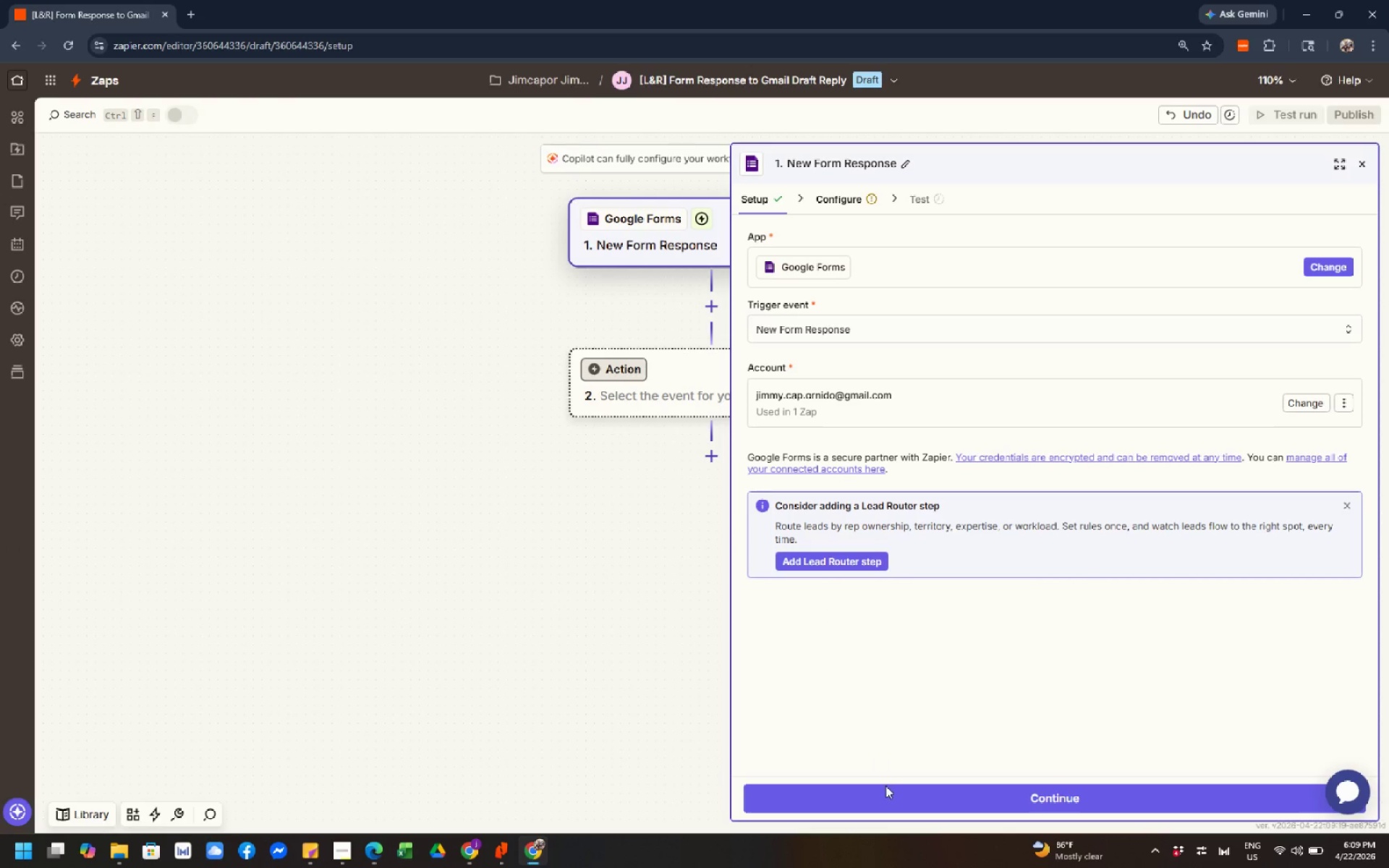 
left_click([888, 789])
 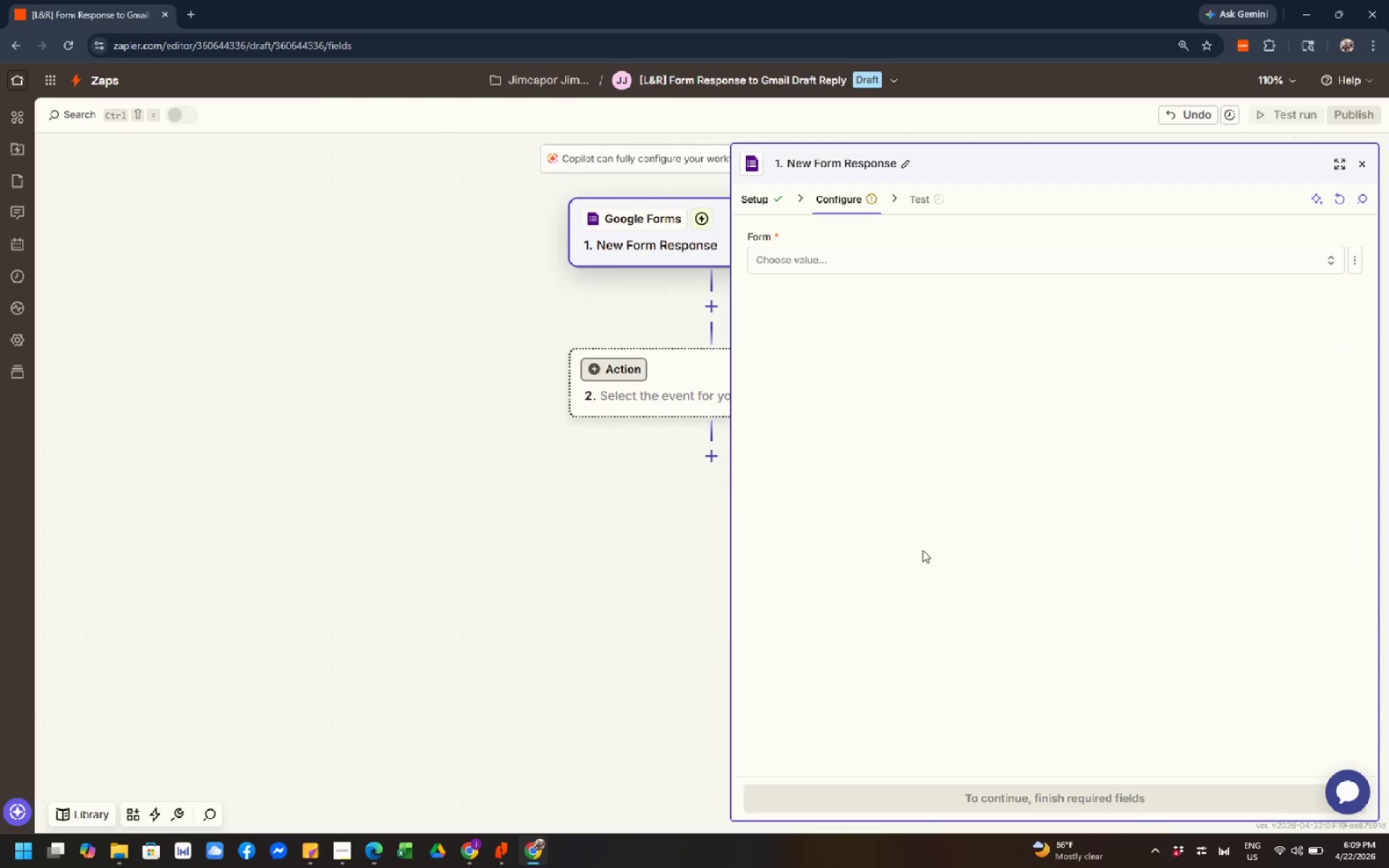 
mouse_move([807, 276])
 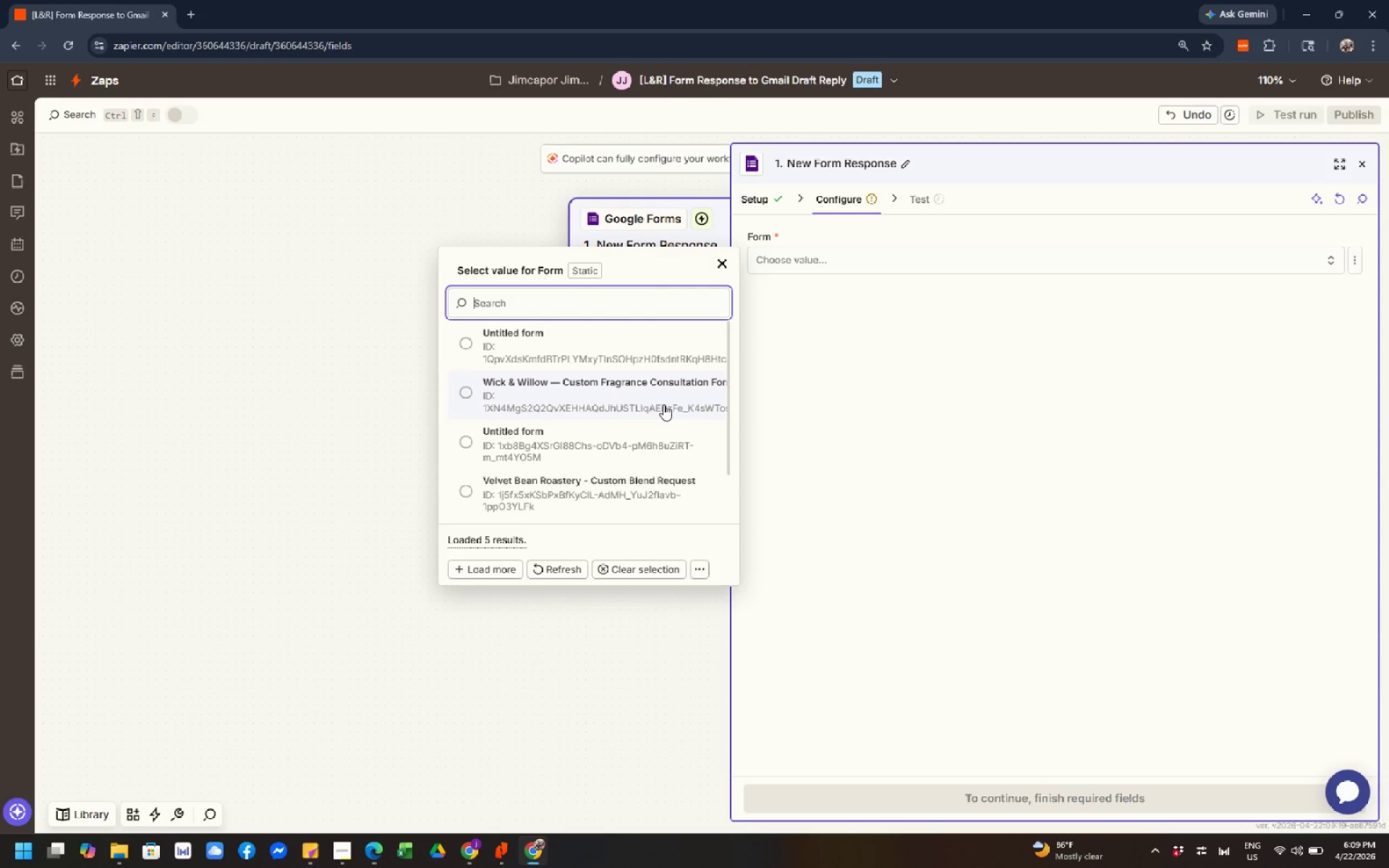 
scroll: coordinate [585, 400], scroll_direction: down, amount: 5.0
 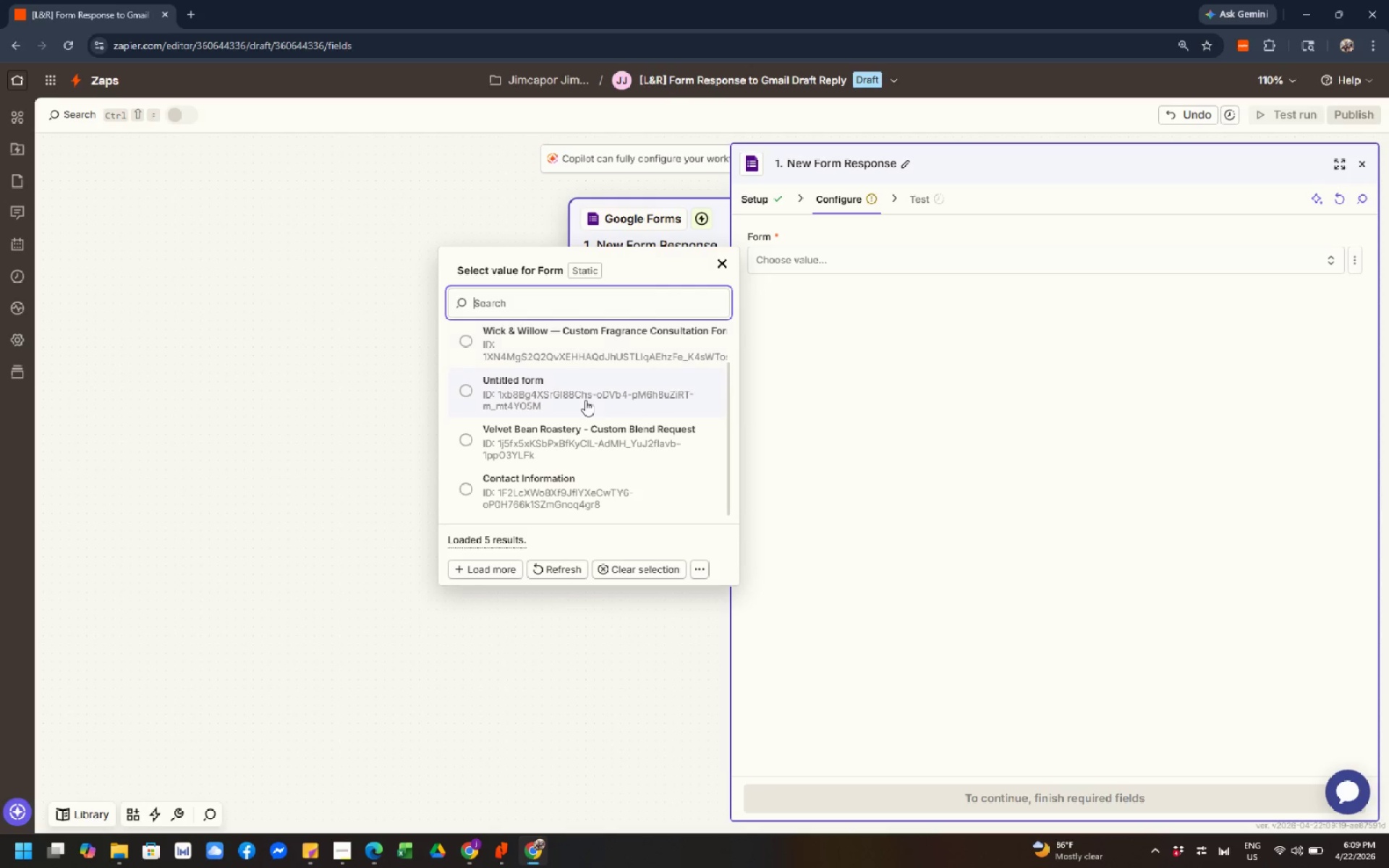 
scroll: coordinate [585, 400], scroll_direction: up, amount: 4.0
 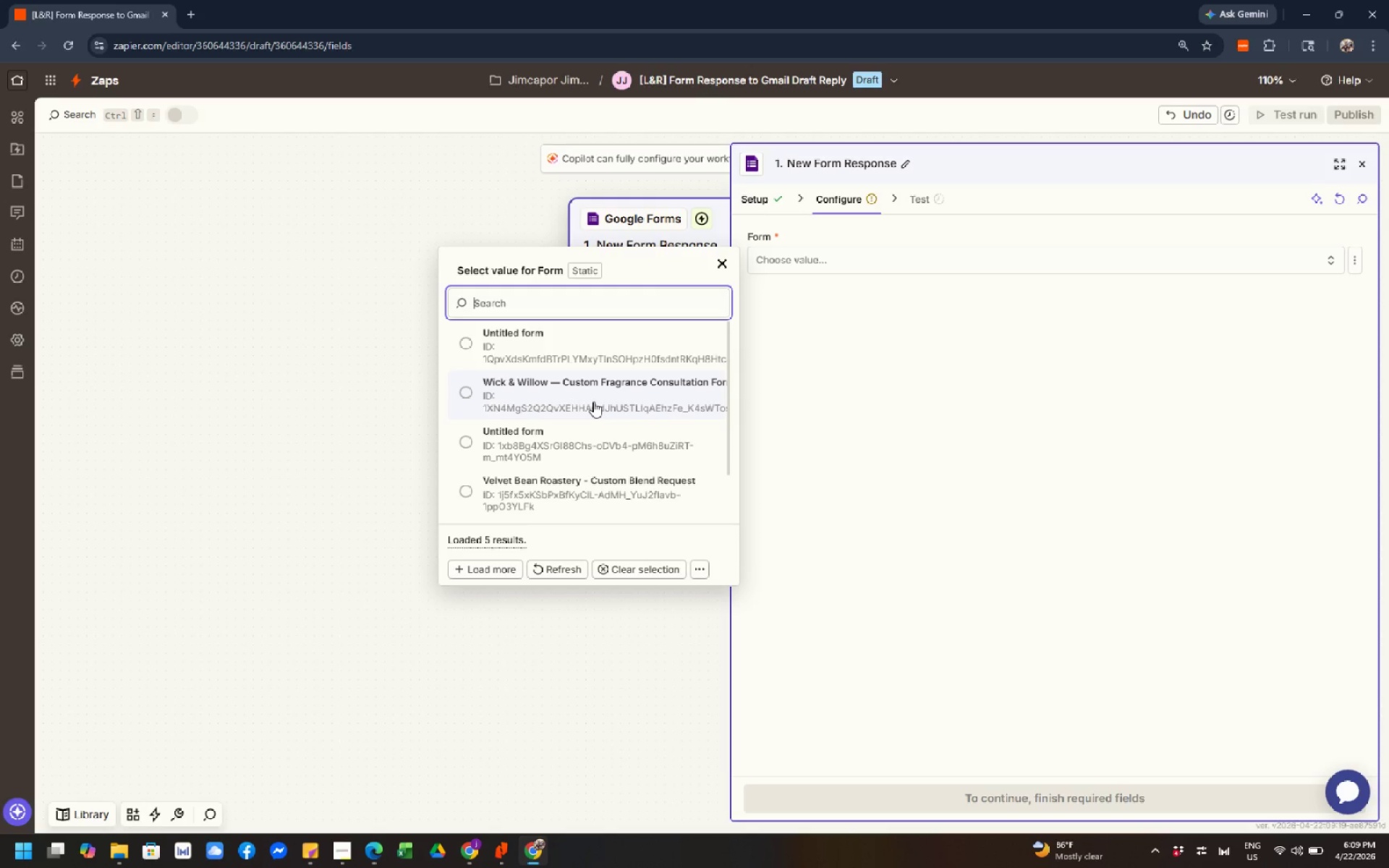 
wait(11.69)
 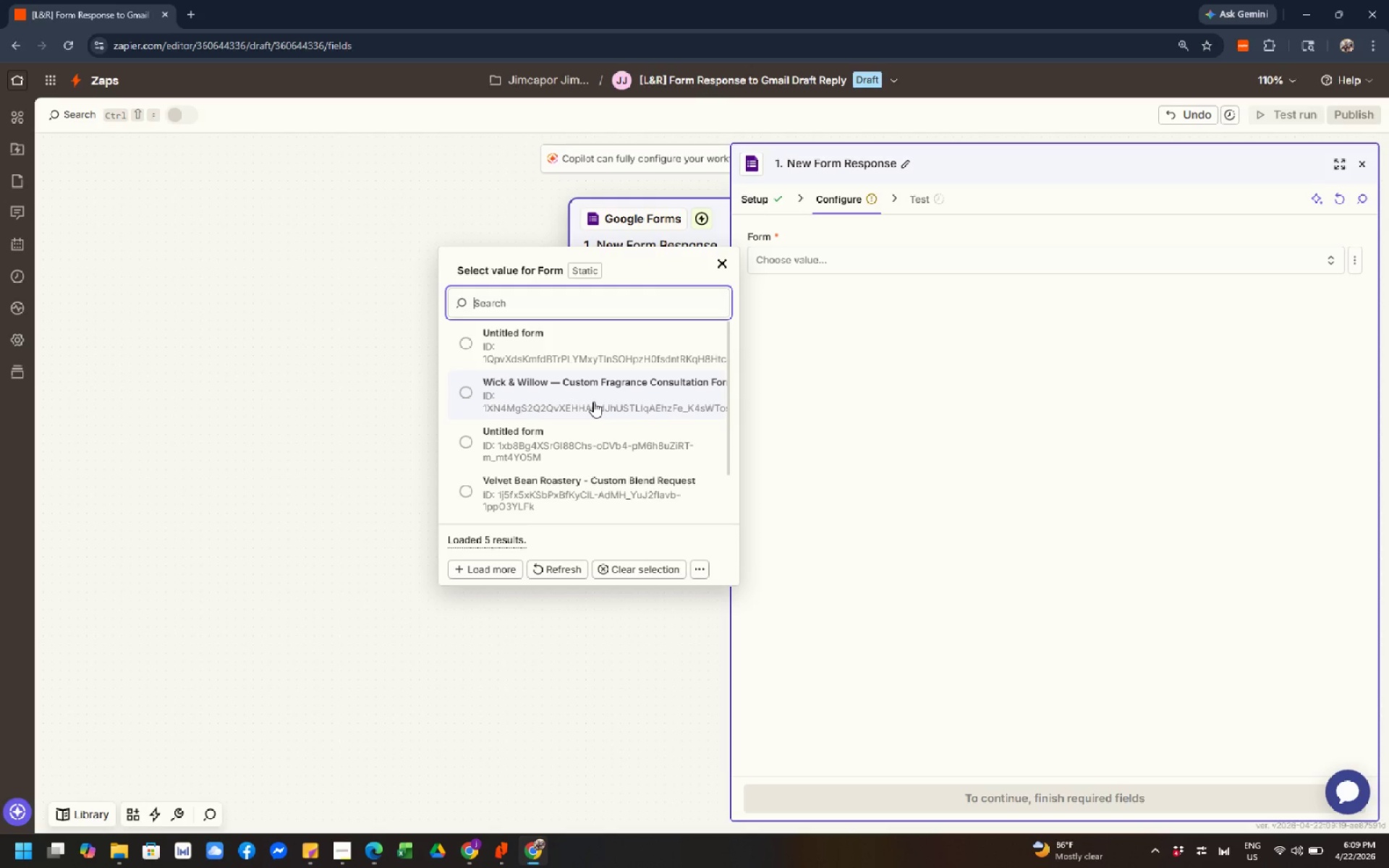 
scroll: coordinate [617, 430], scroll_direction: down, amount: 3.0
 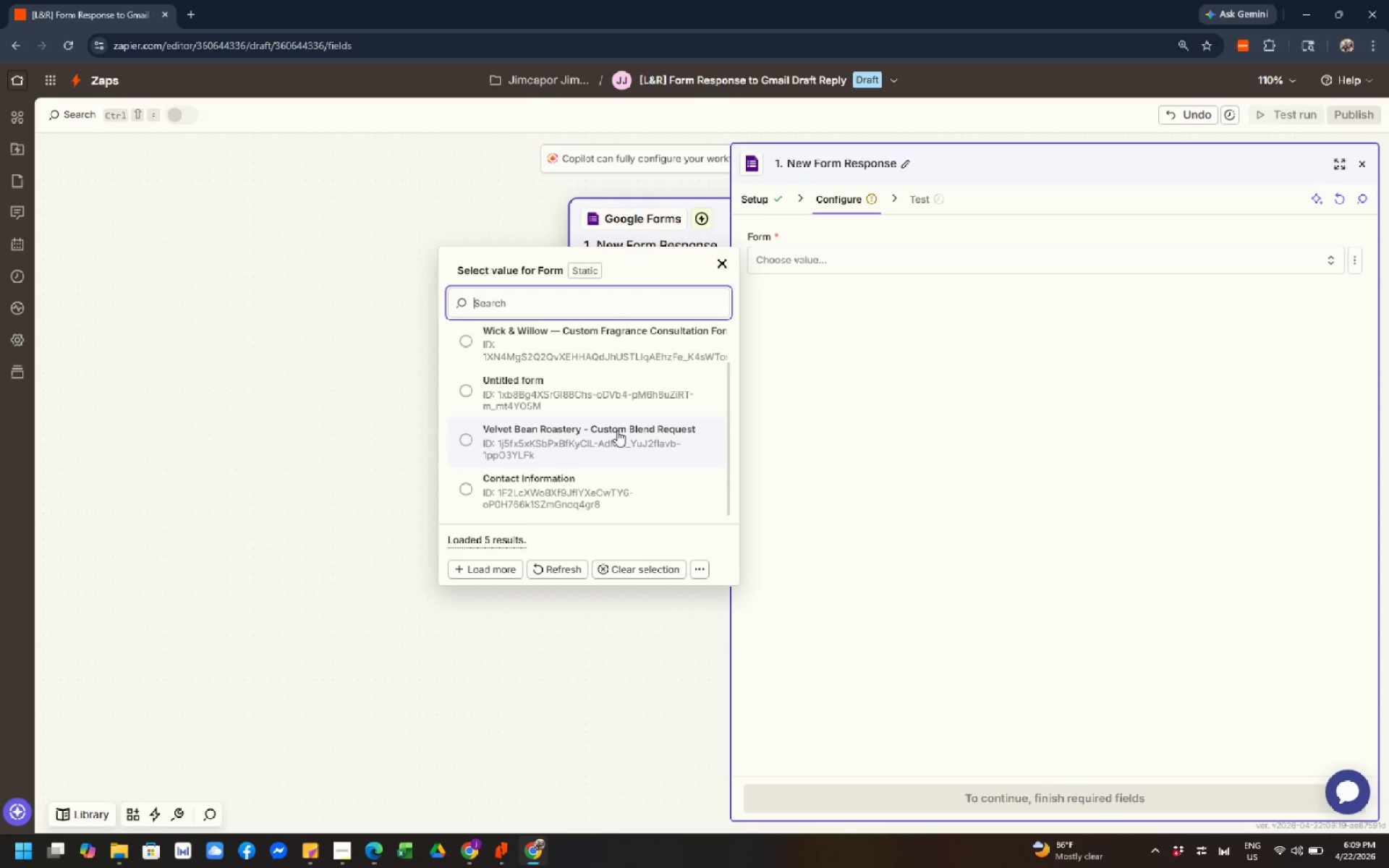 
scroll: coordinate [617, 430], scroll_direction: up, amount: 1.0
 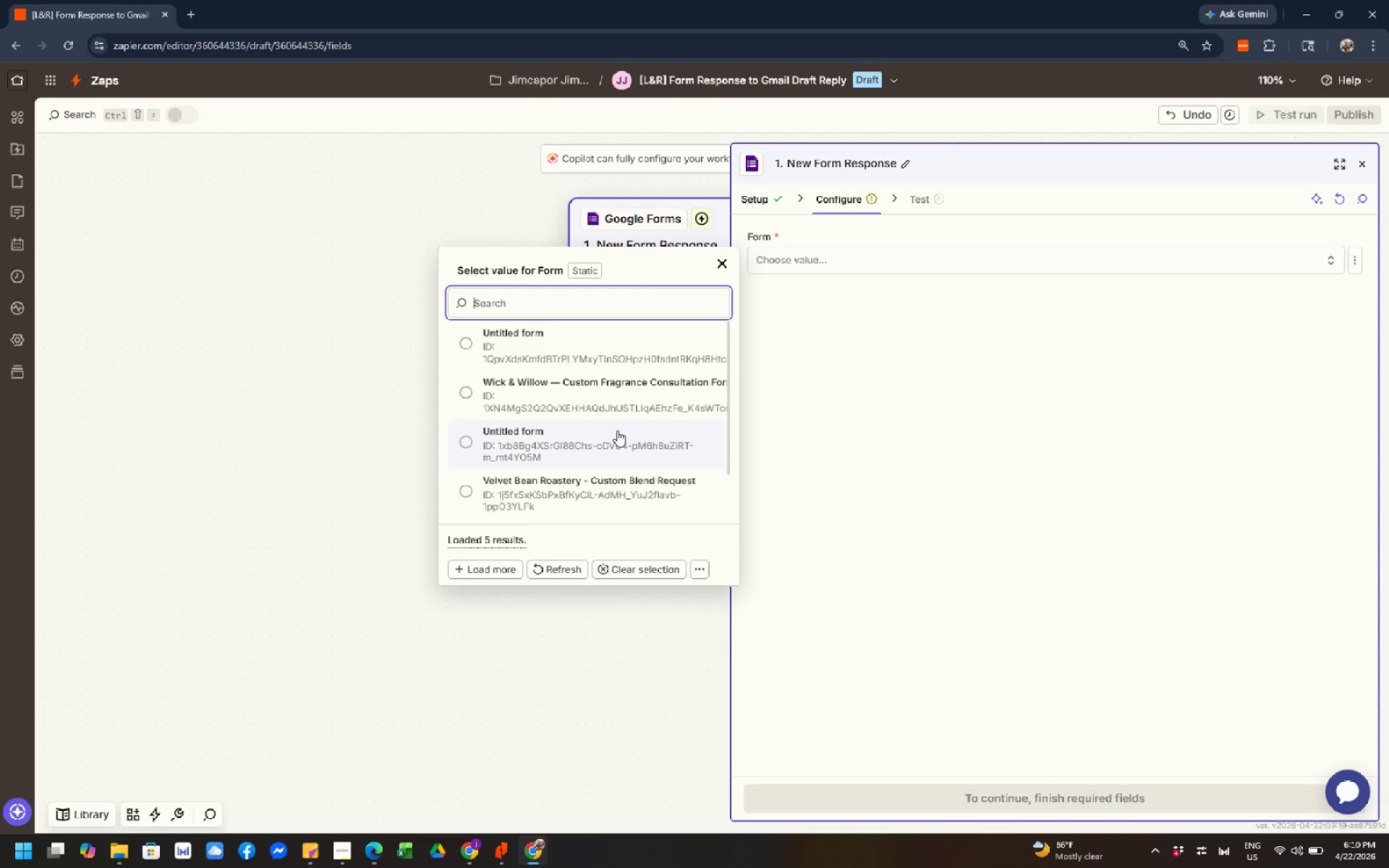 
wait(15.74)
 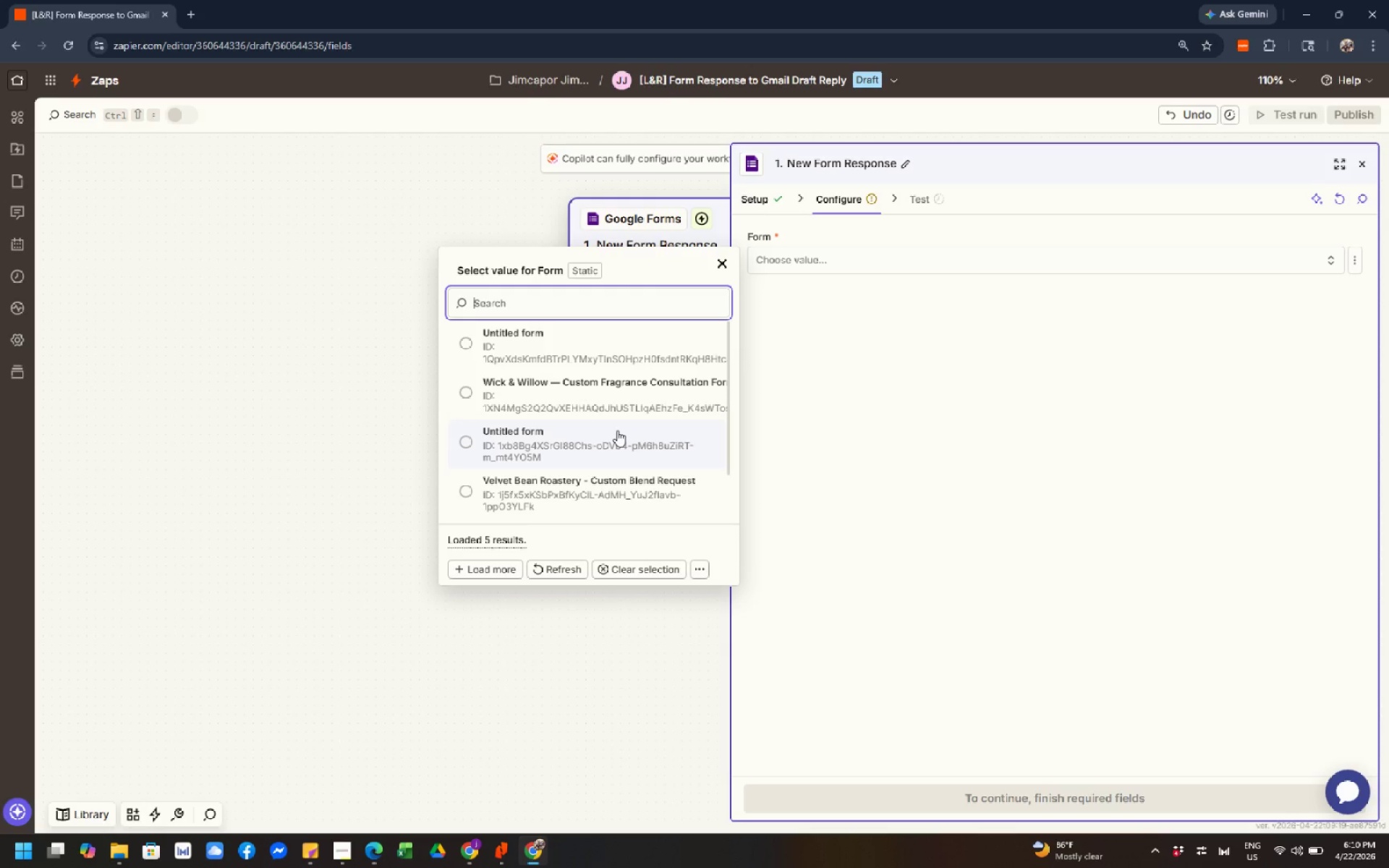 
left_click([909, 379])
 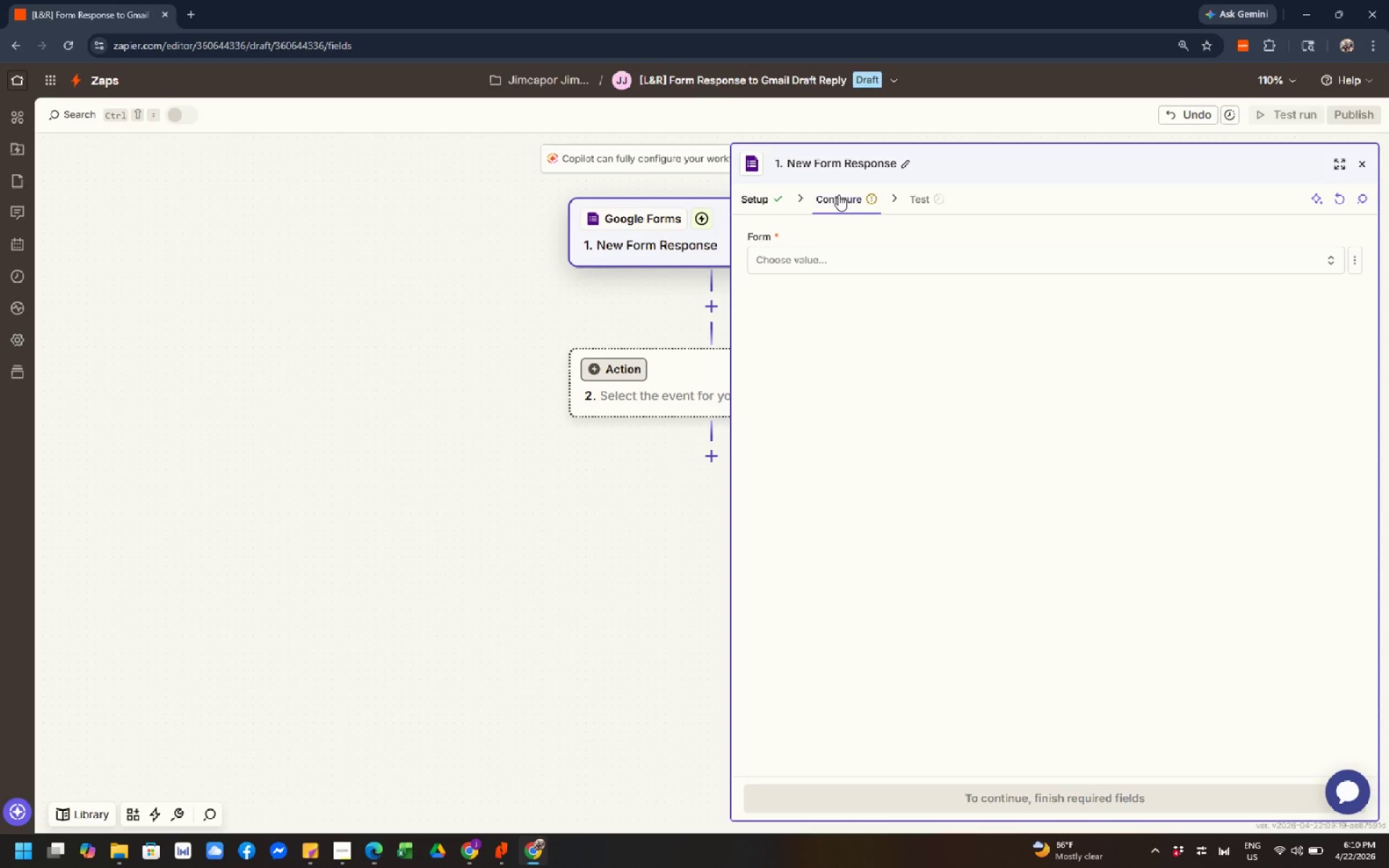 
left_click([838, 195])
 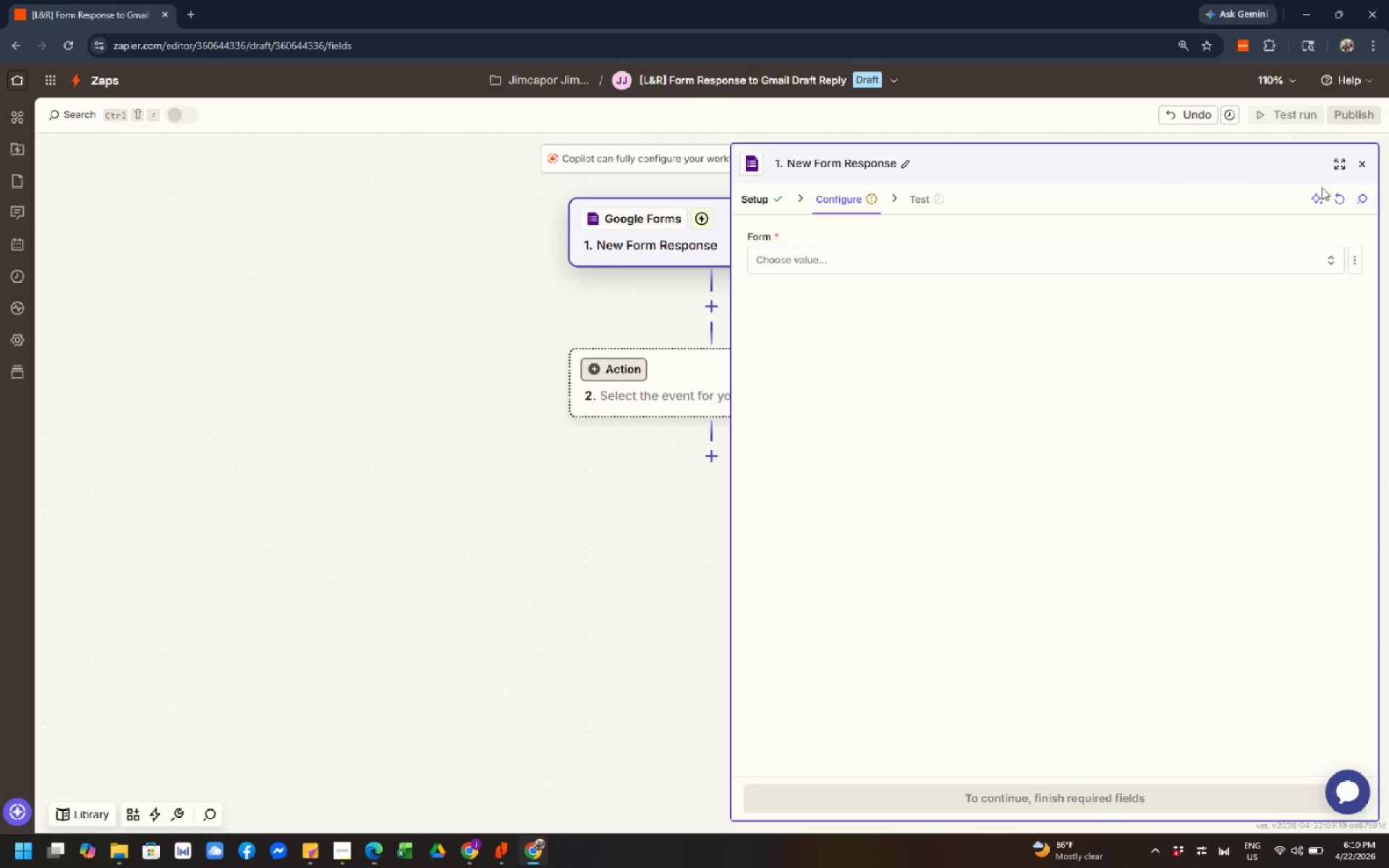 
left_click([1347, 199])
 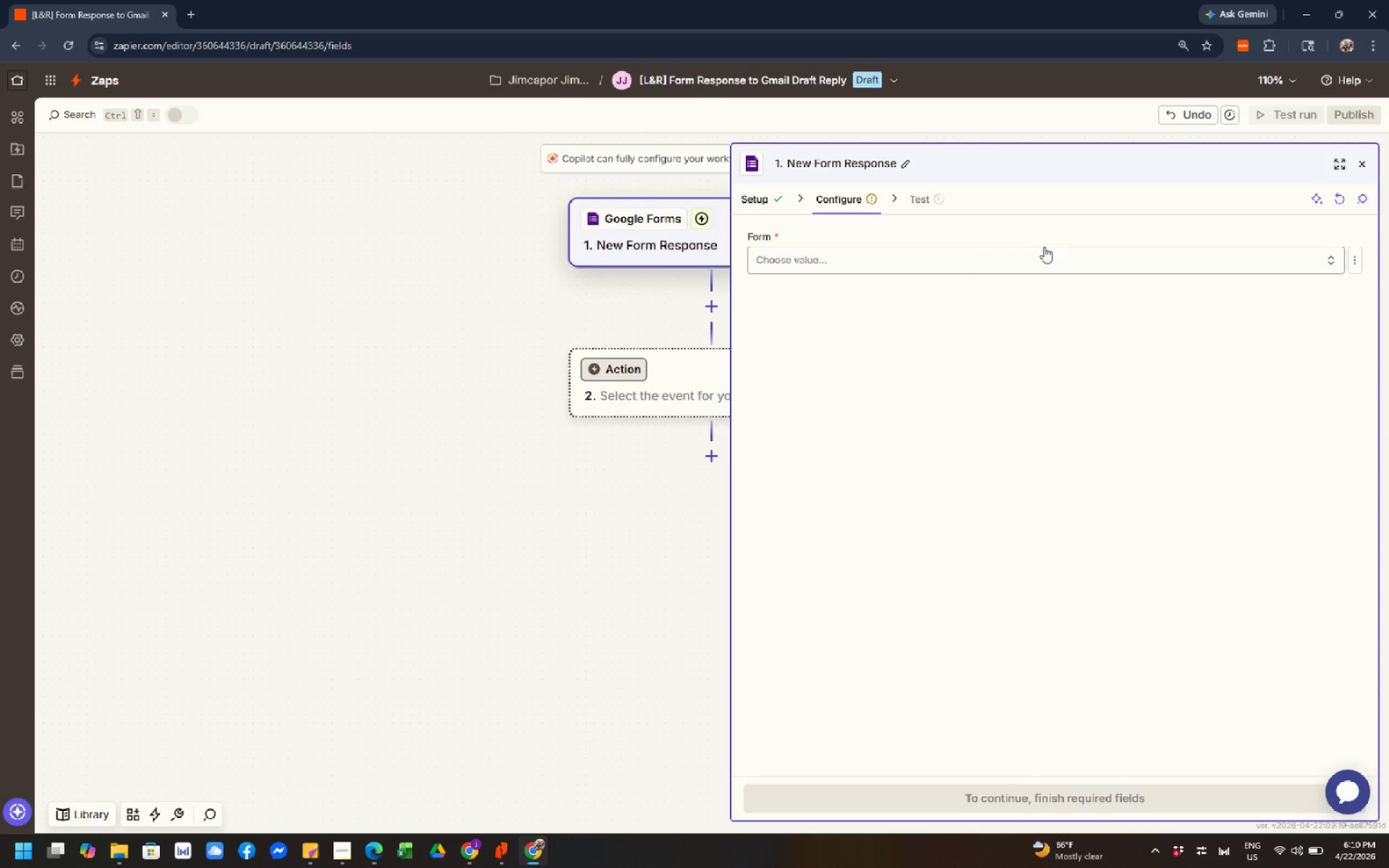 
left_click([802, 261])
 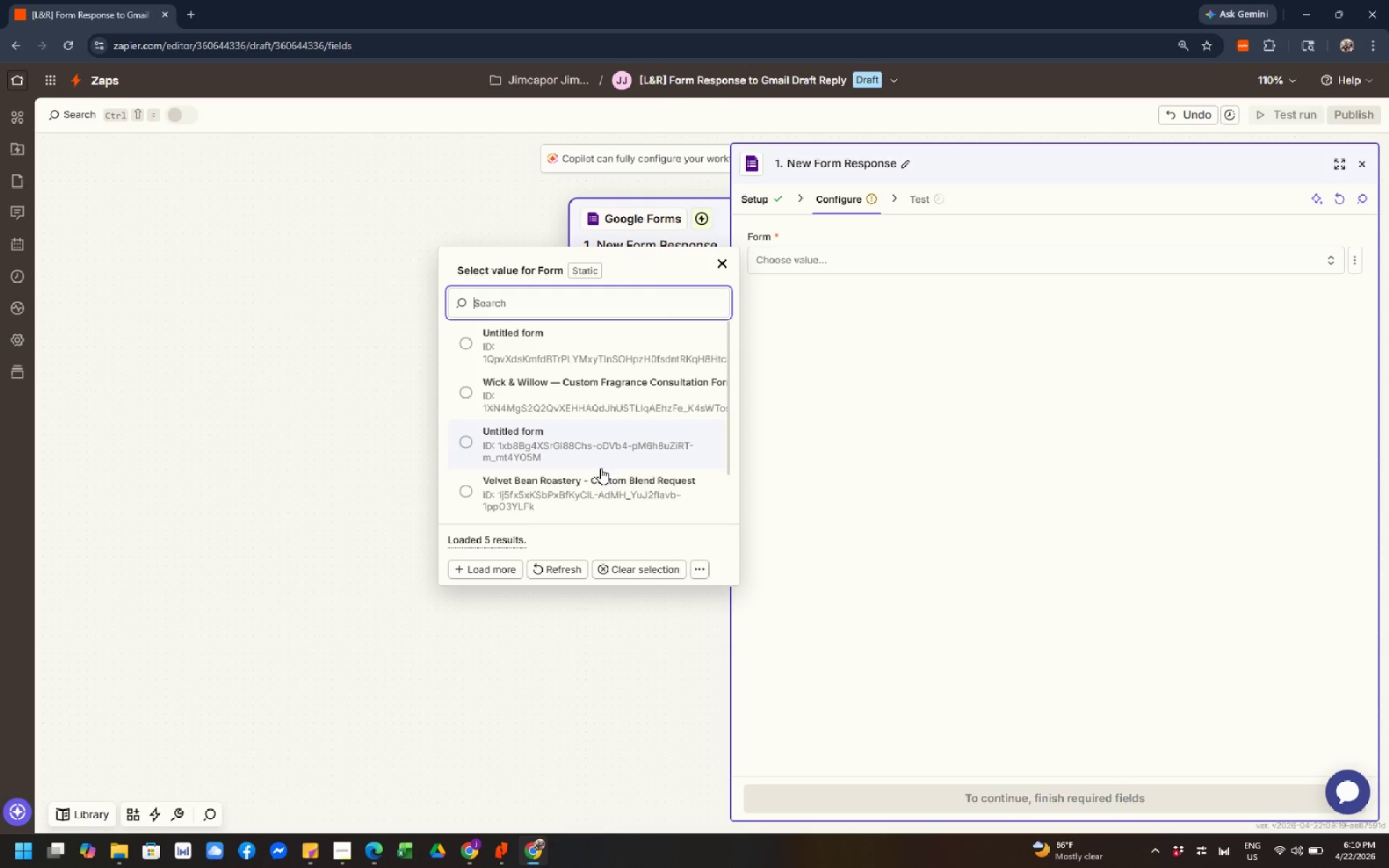 
scroll: coordinate [637, 483], scroll_direction: down, amount: 2.0
 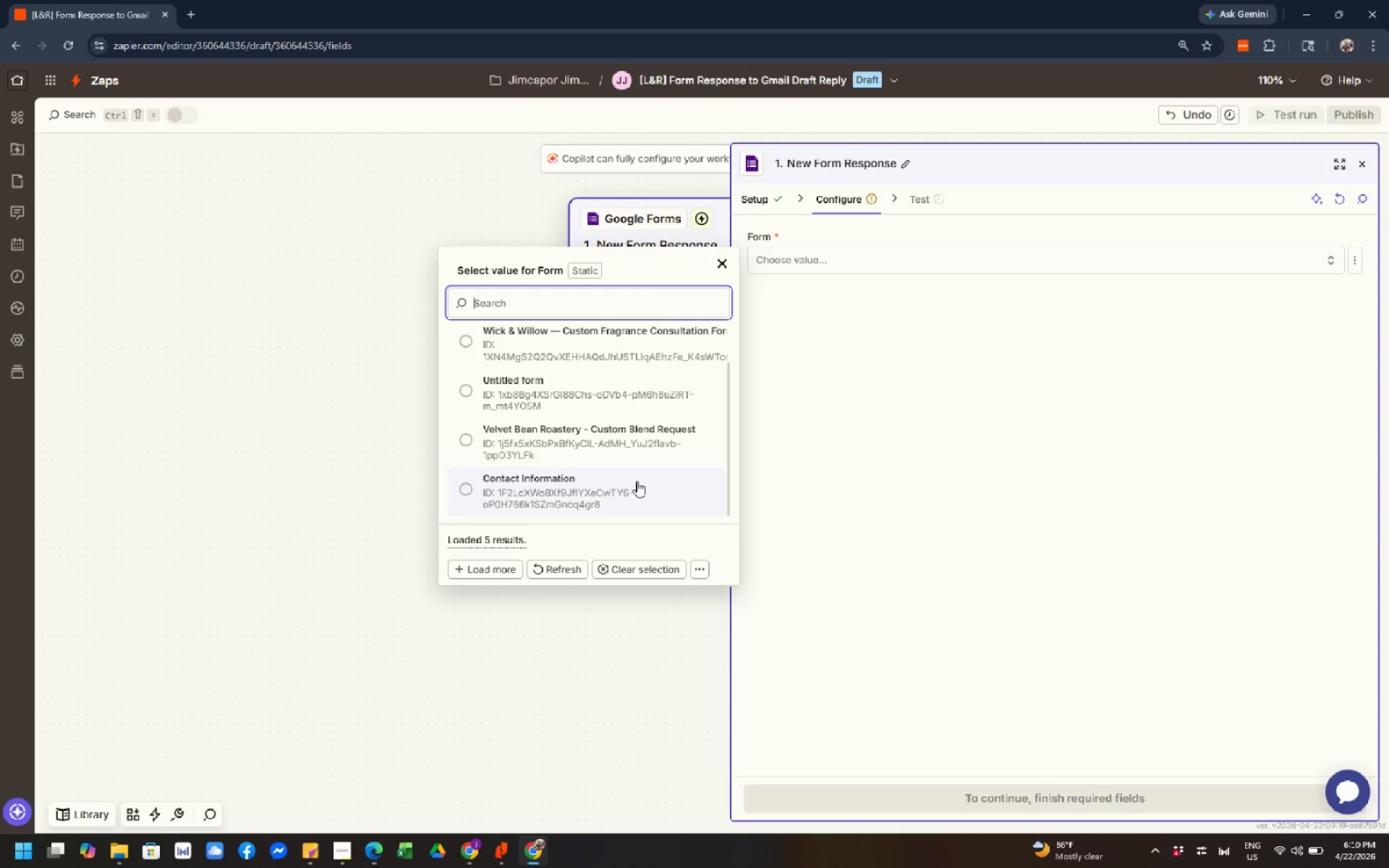 
wait(23.79)
 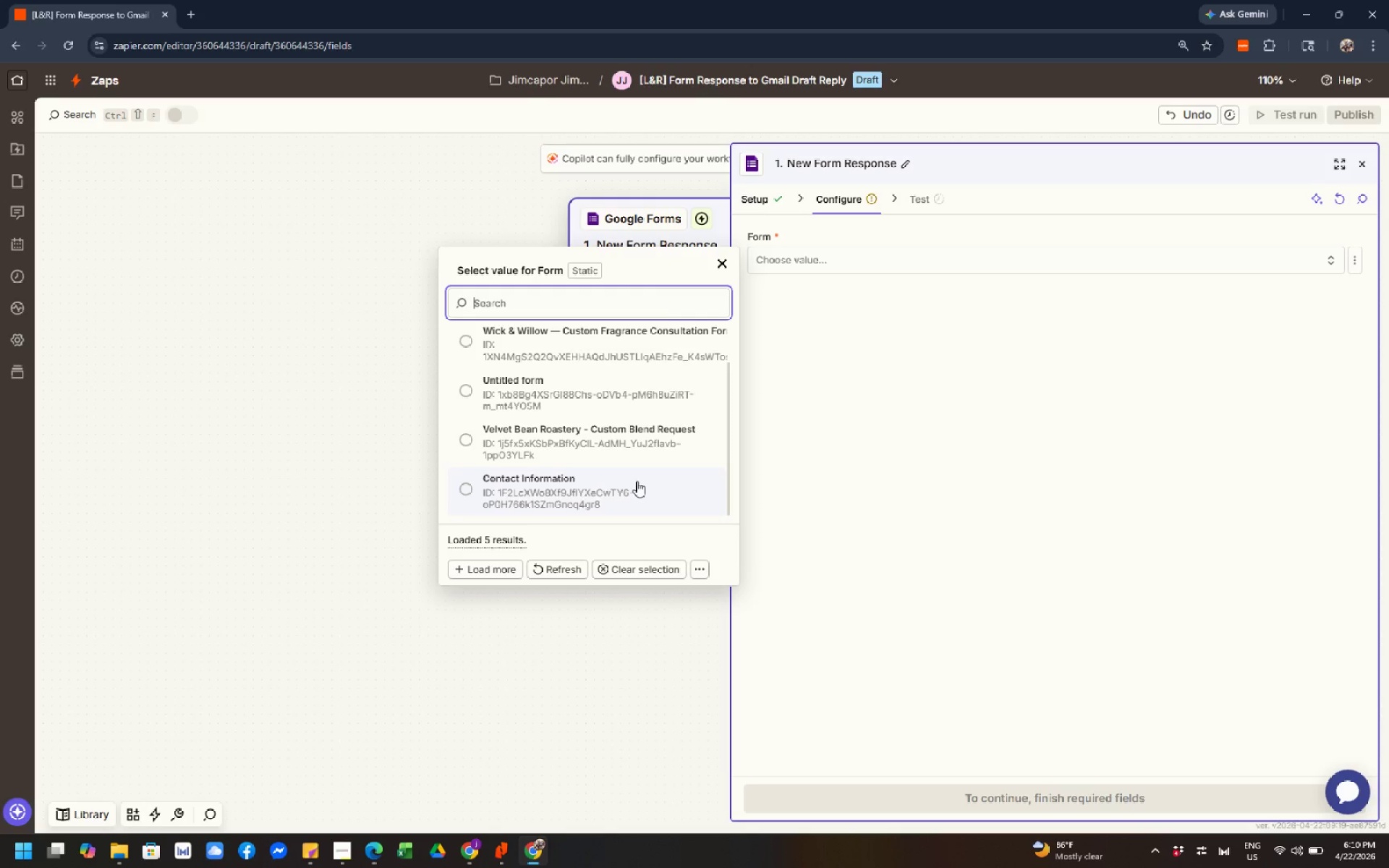 
scroll: coordinate [626, 420], scroll_direction: up, amount: 1.0
 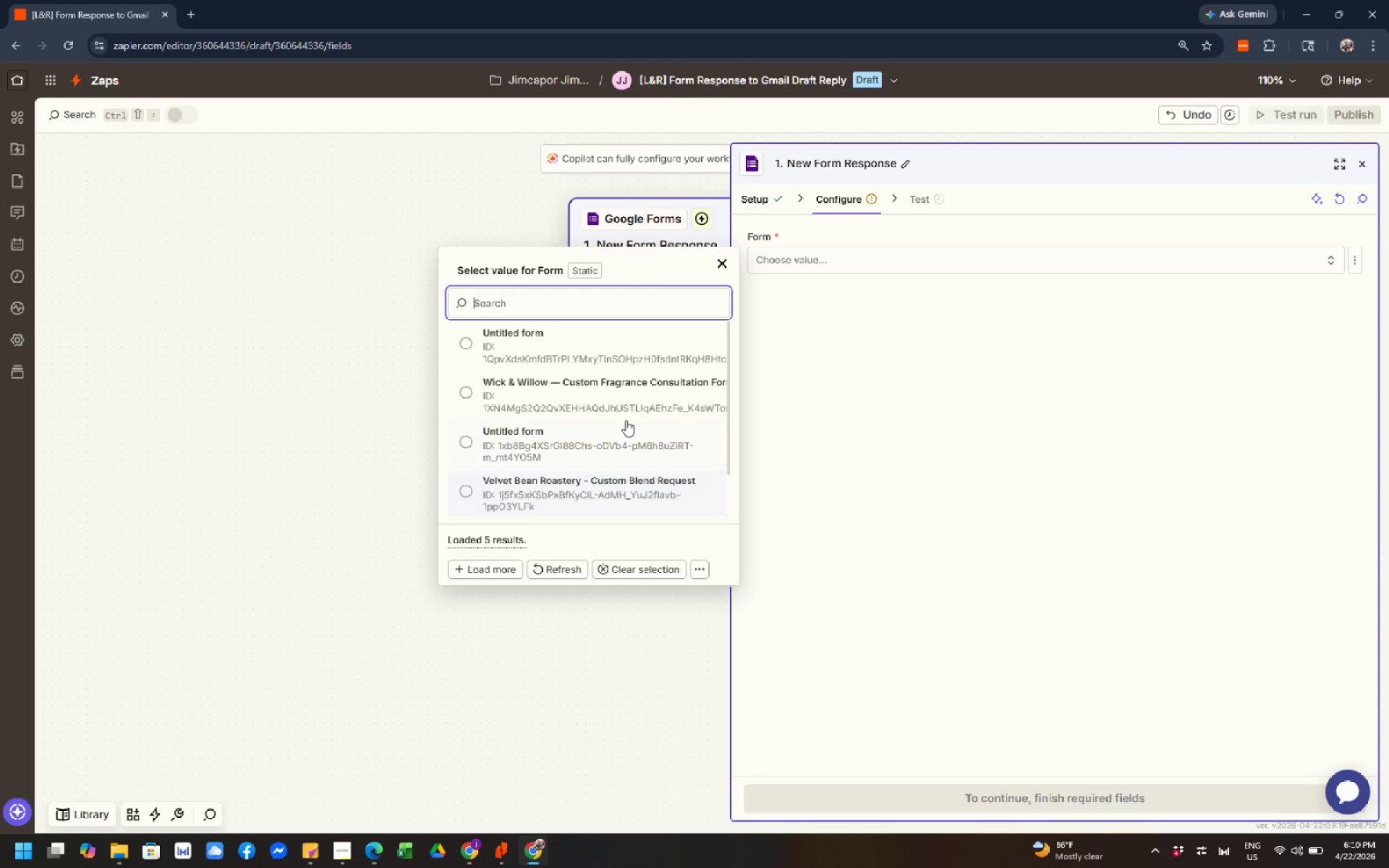 
scroll: coordinate [626, 420], scroll_direction: down, amount: 6.0
 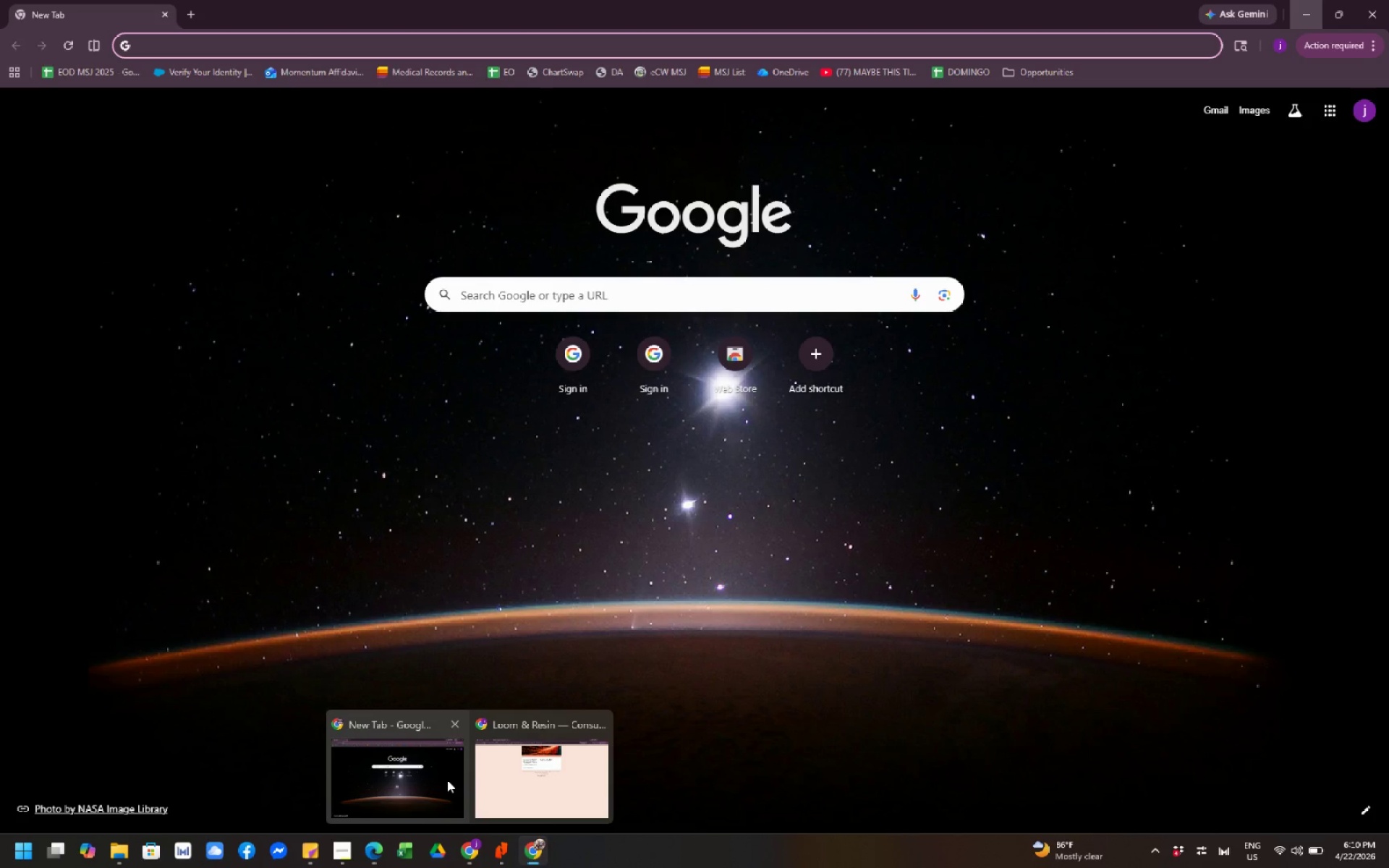 
left_click([514, 786])
 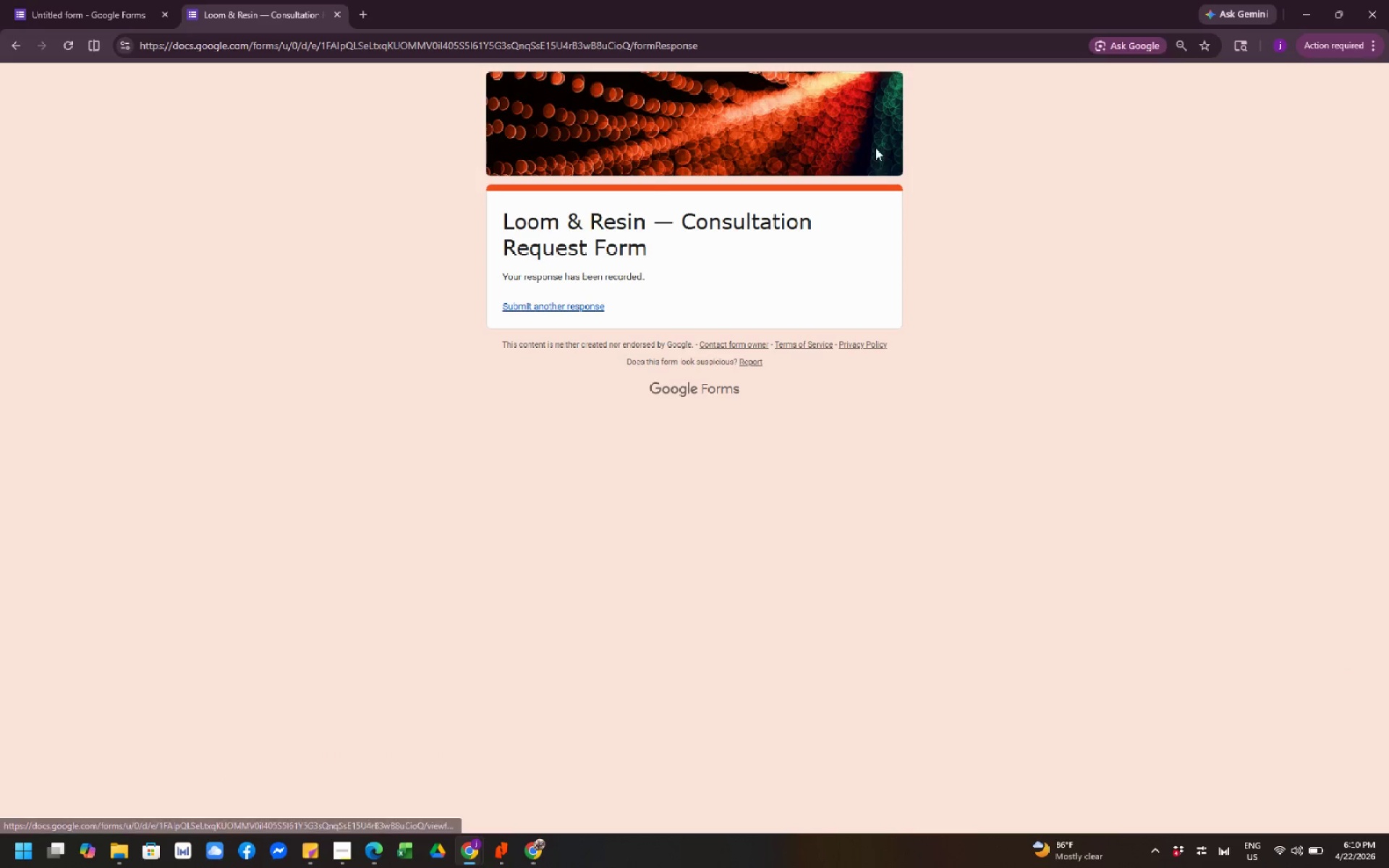 
left_click([122, 9])
 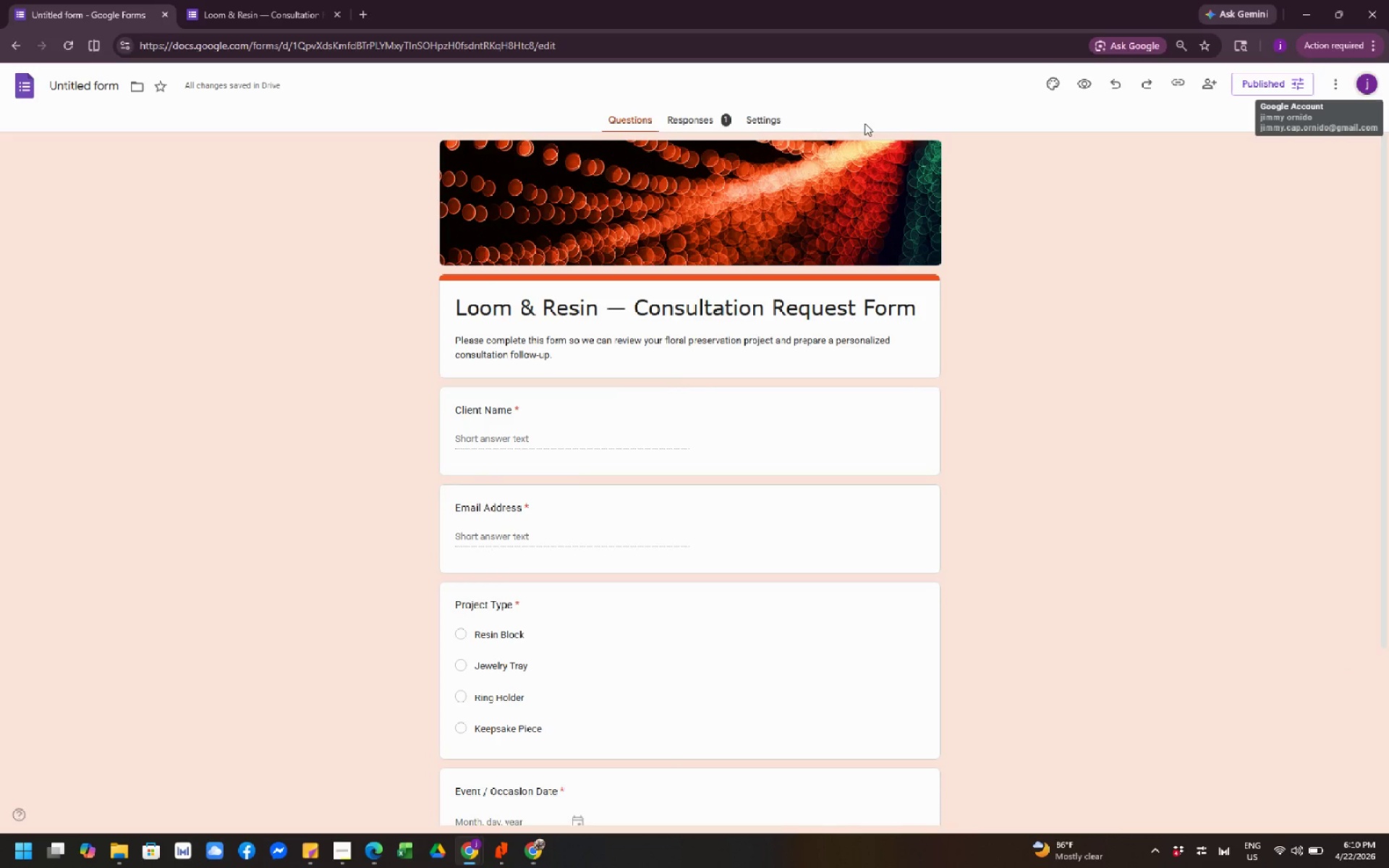 
left_click([777, 118])
 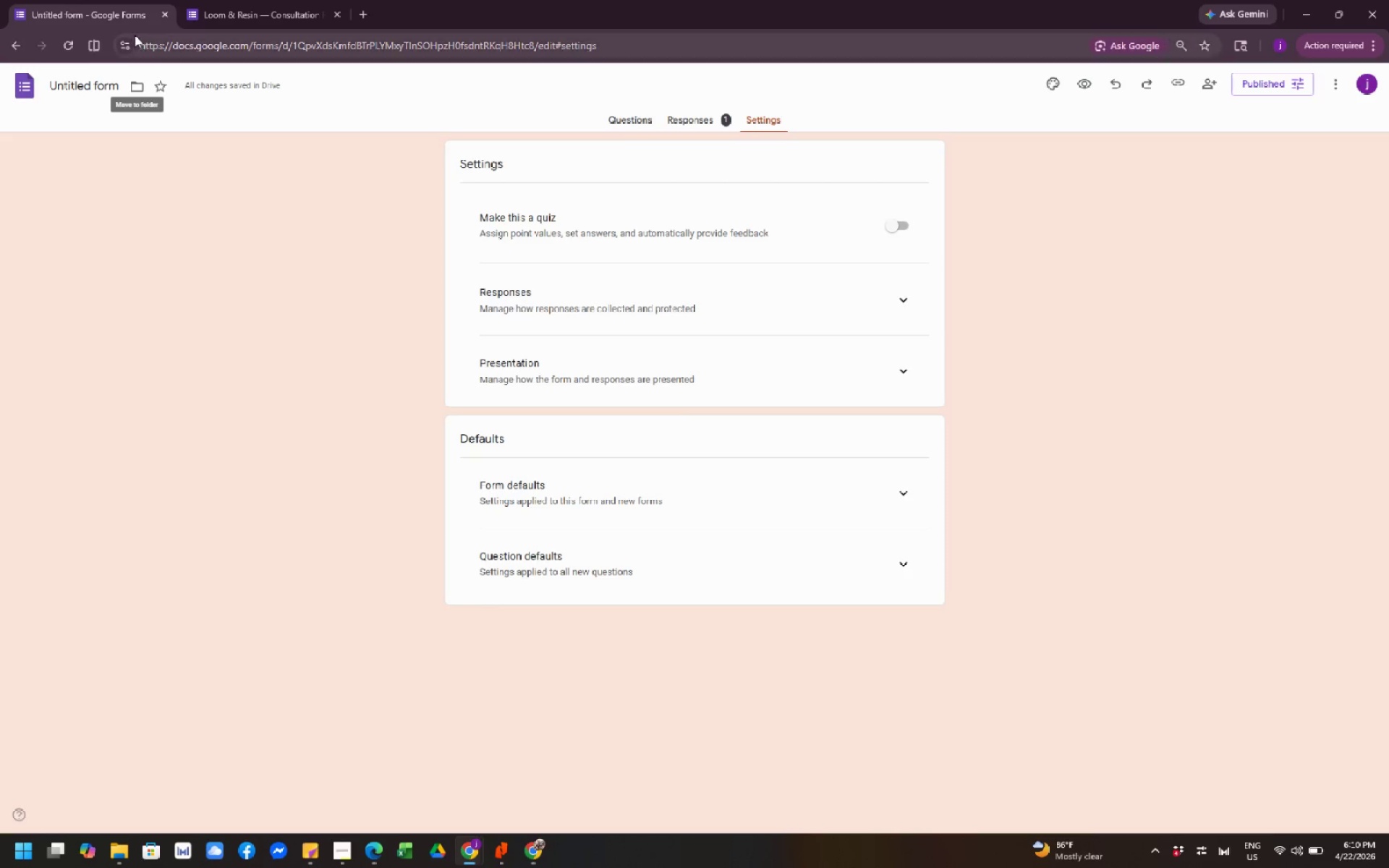 
wait(6.2)
 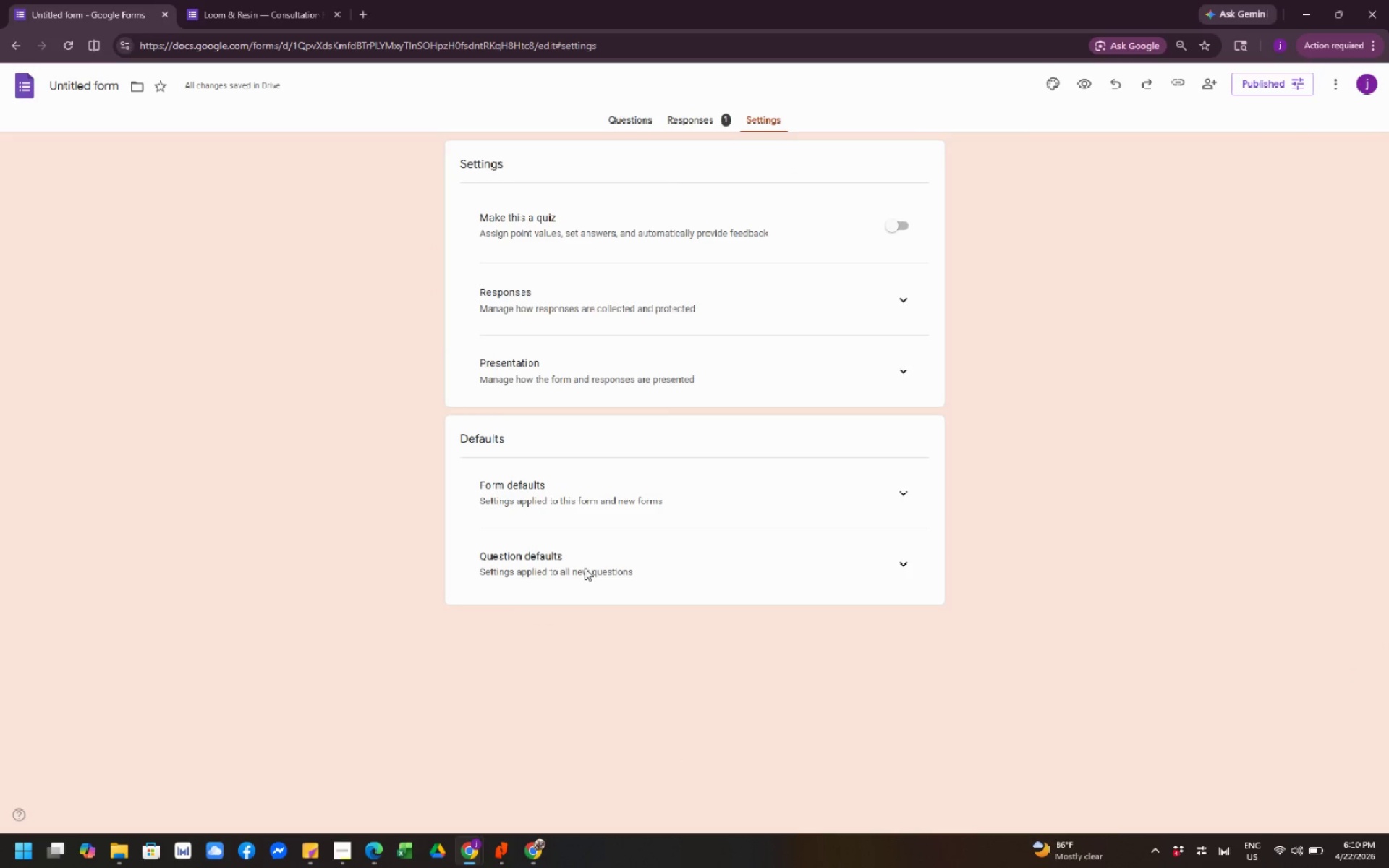 
double_click([234, 12])
 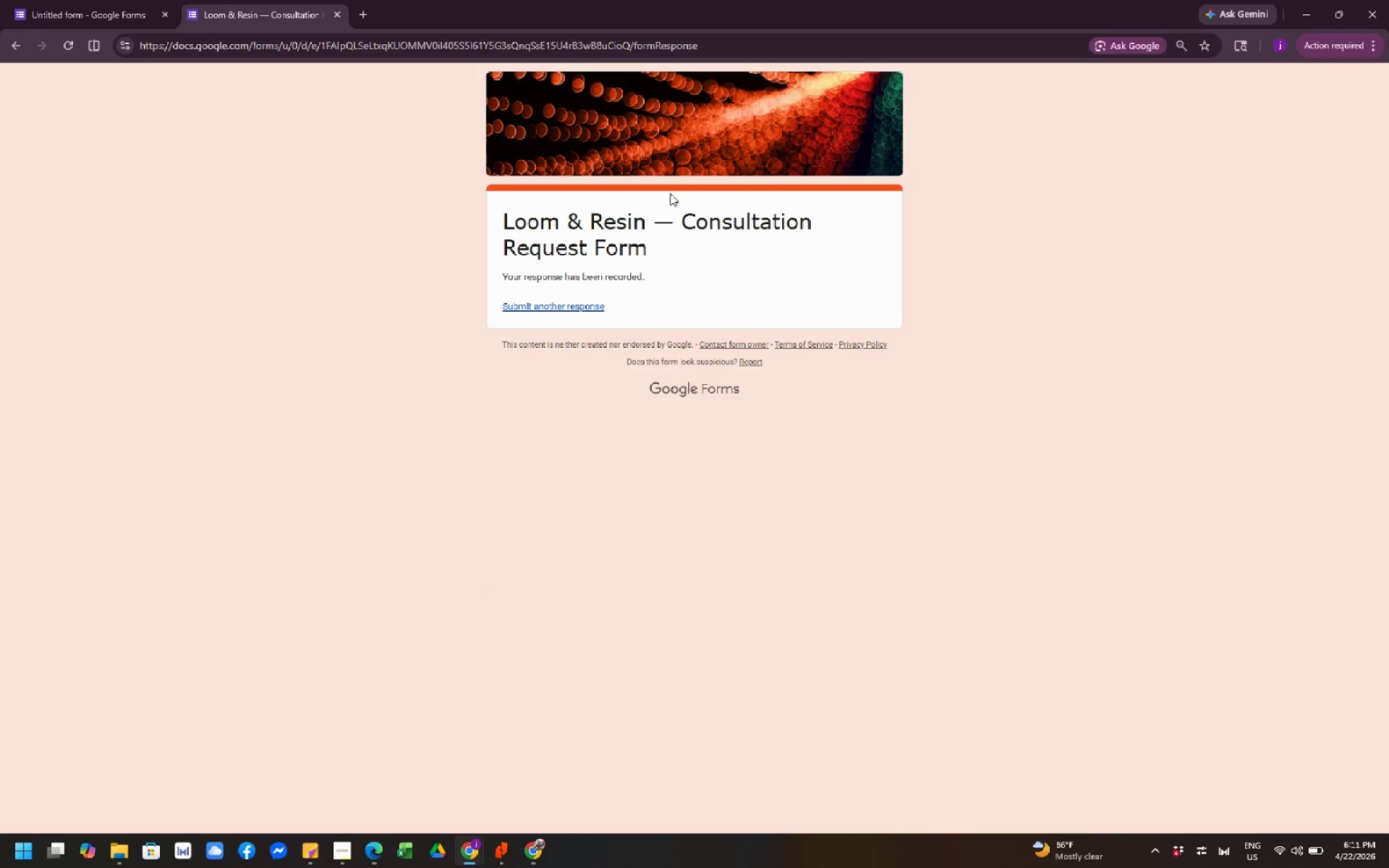 
scroll: coordinate [681, 187], scroll_direction: up, amount: 4.0
 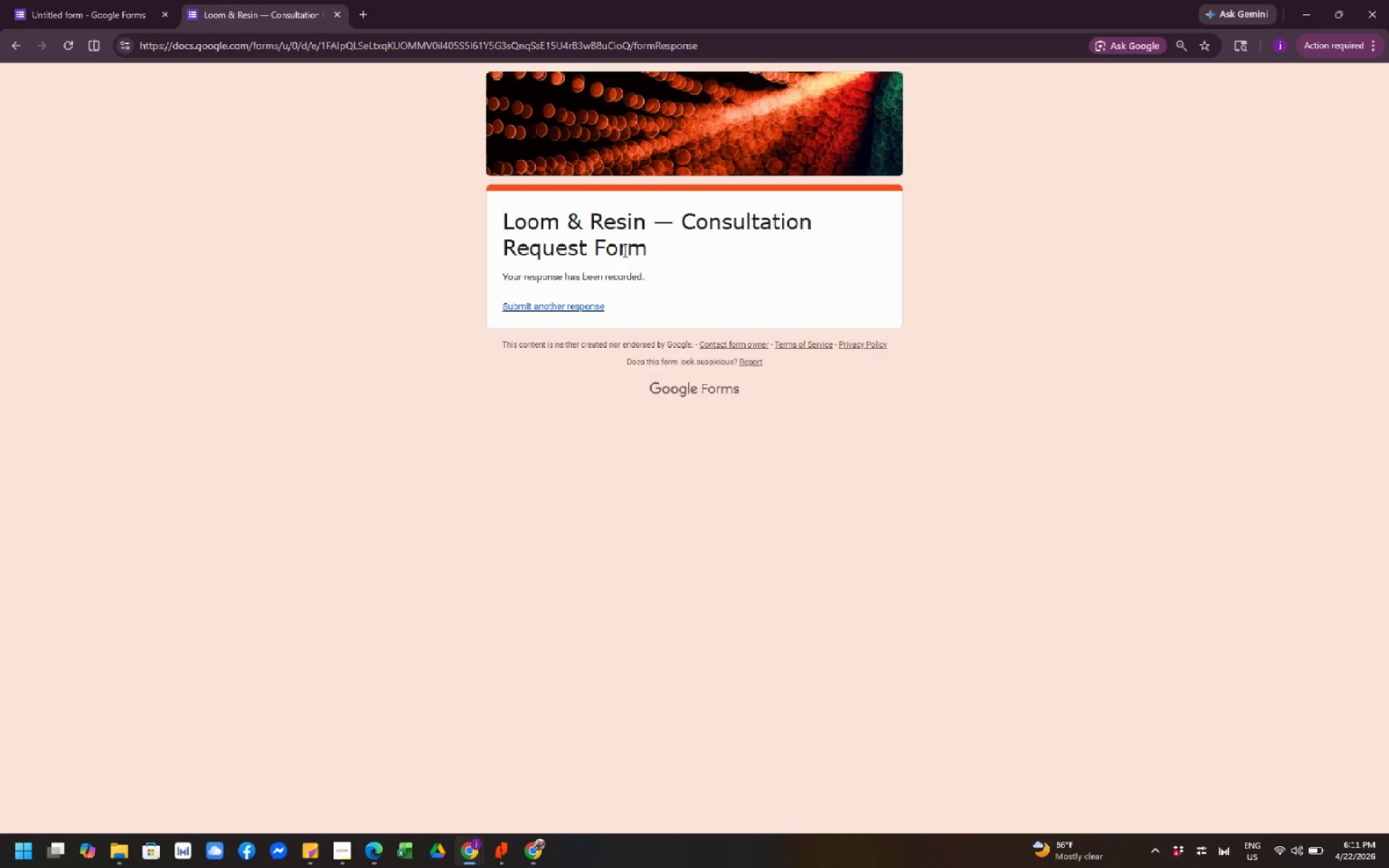 
left_click([616, 237])
 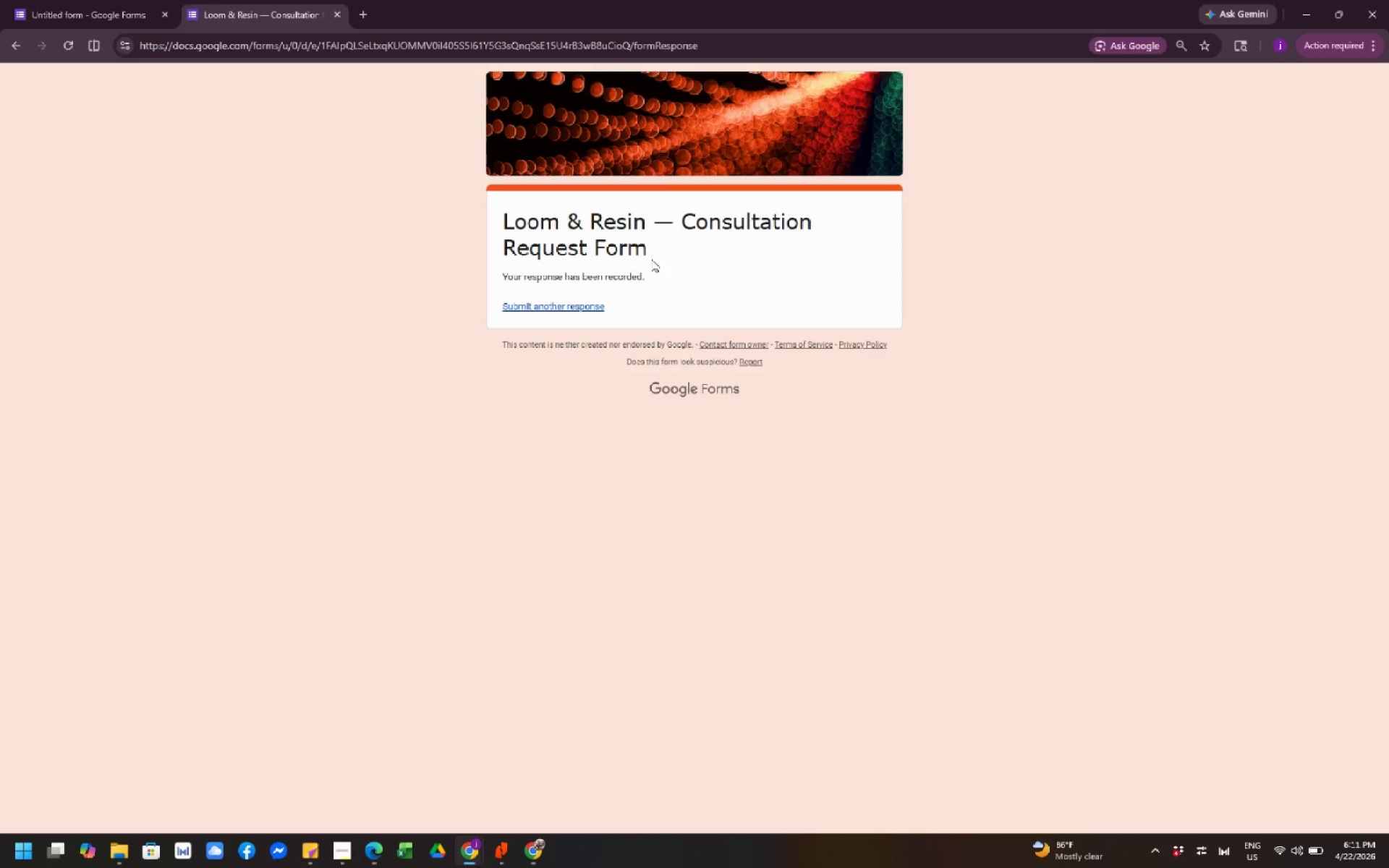 
left_click([651, 259])
 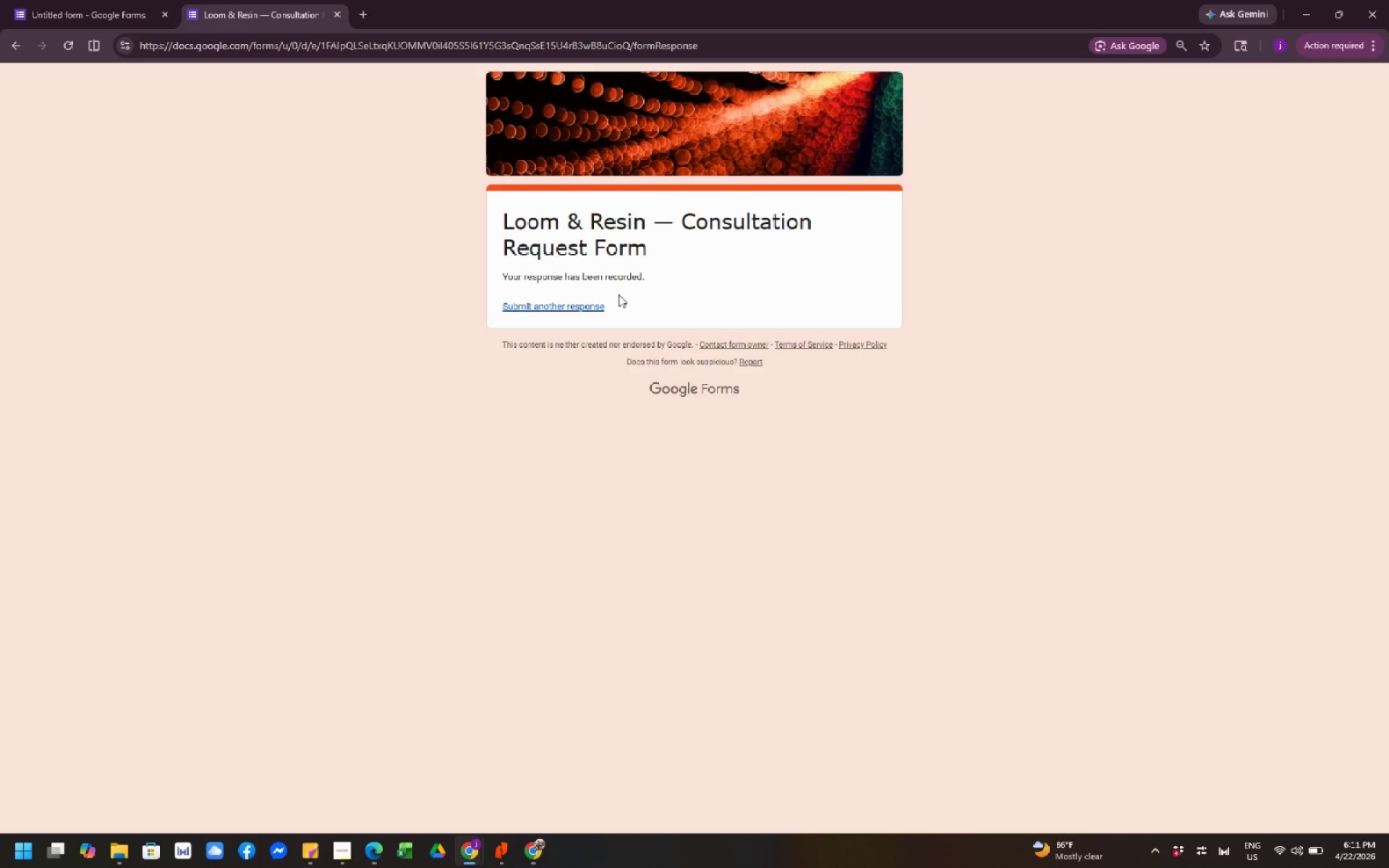 
left_click_drag(start_coordinate=[490, 212], to_coordinate=[658, 265])
 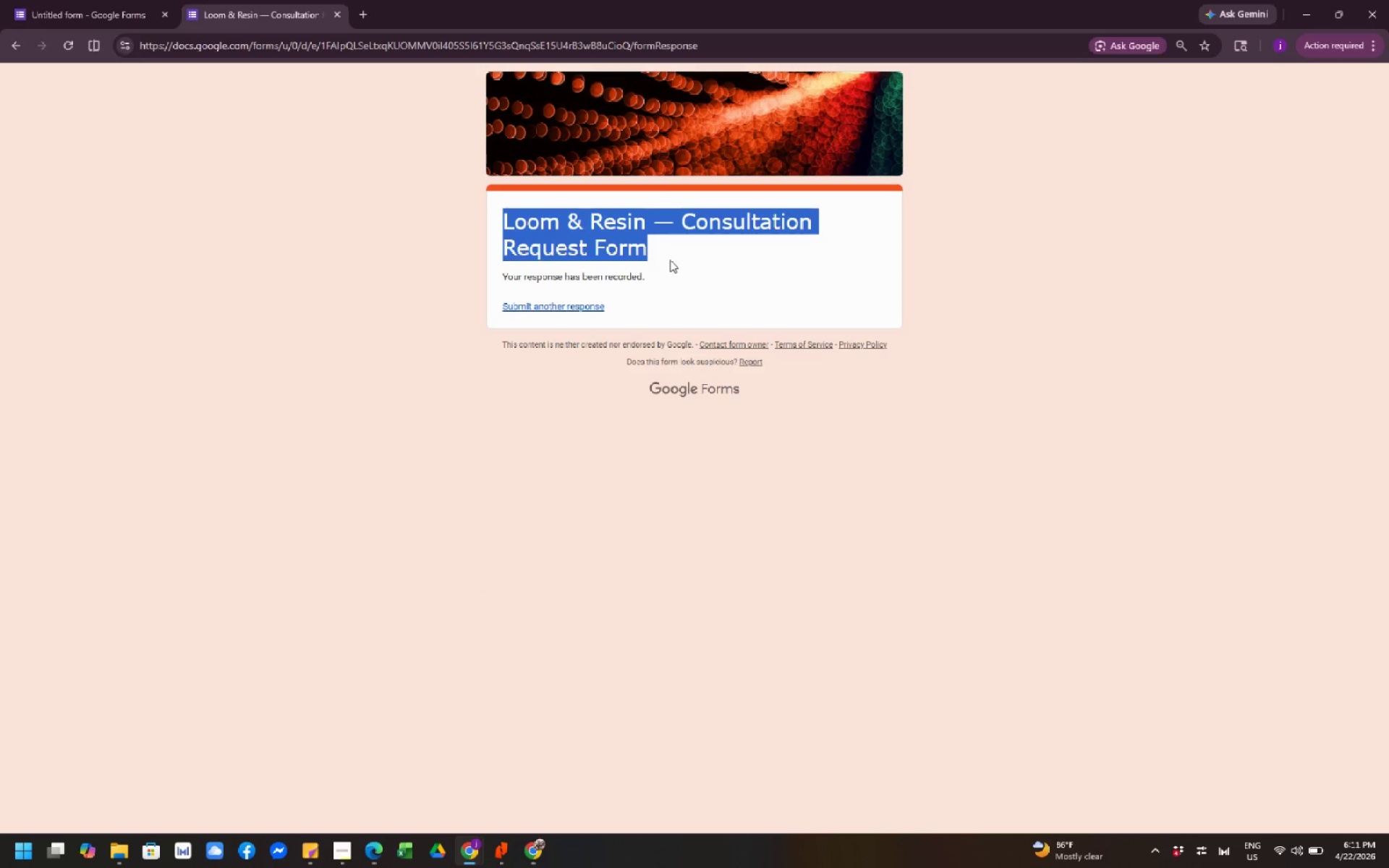 
left_click([670, 260])
 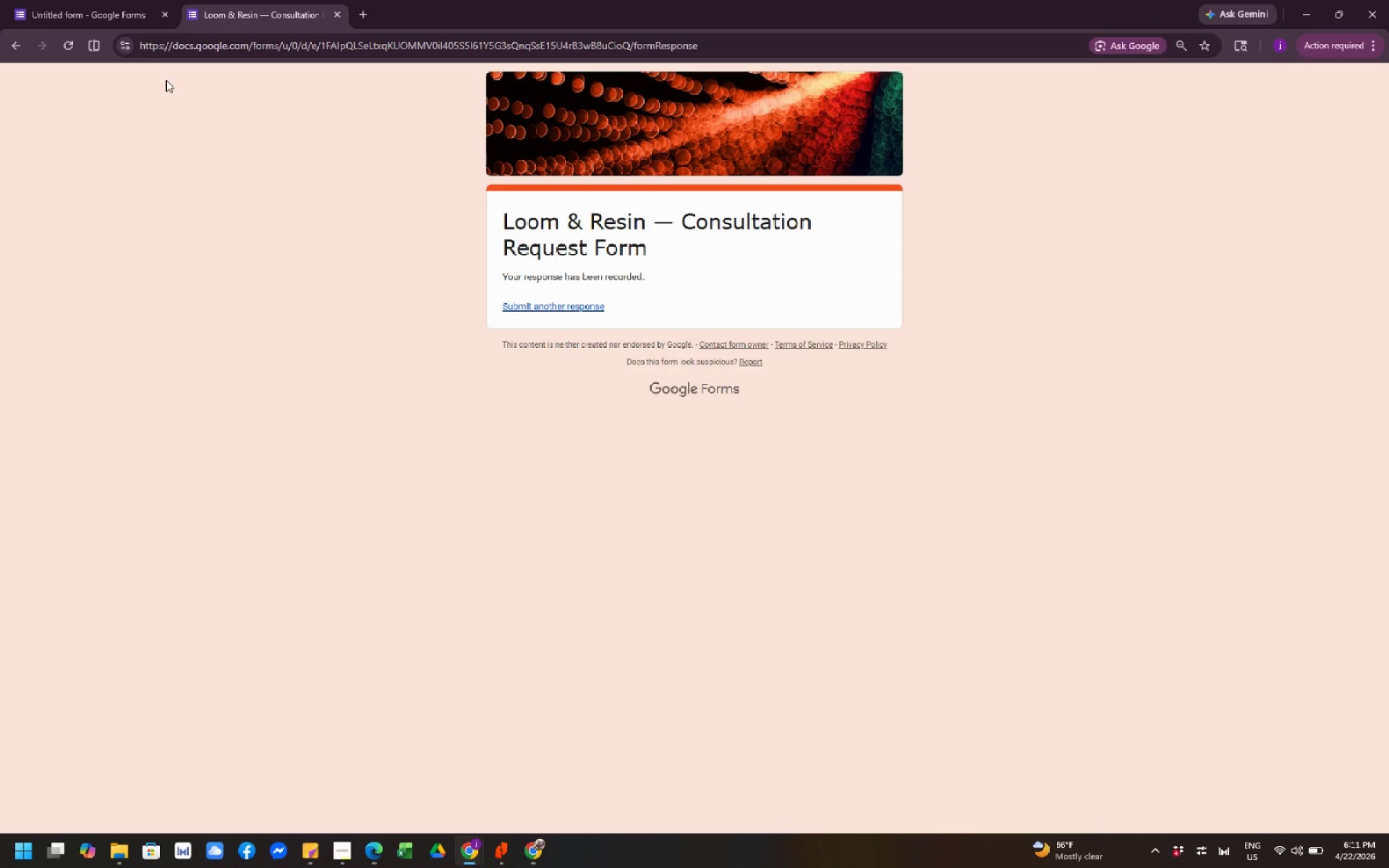 
left_click([109, 9])
 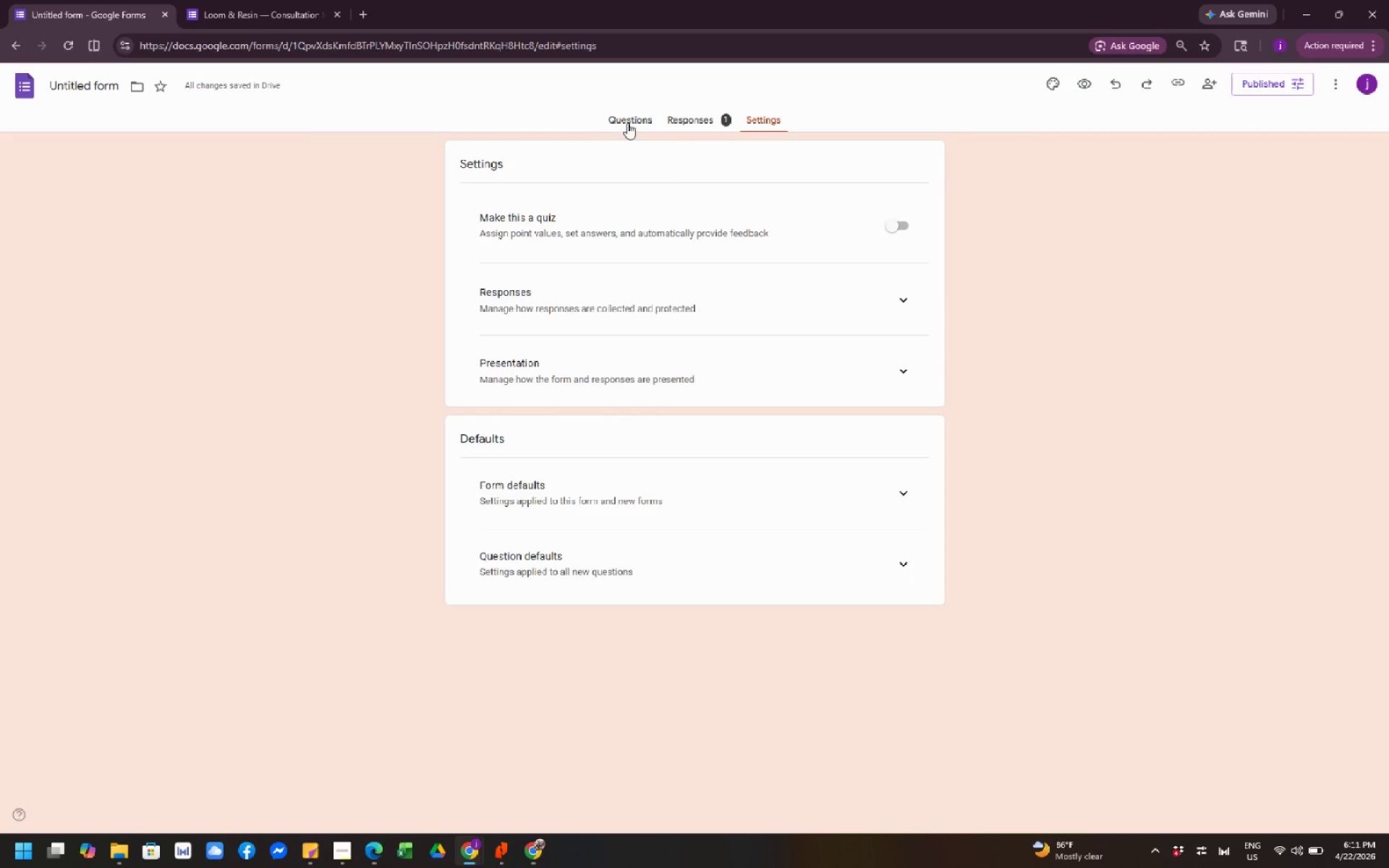 
left_click([635, 118])
 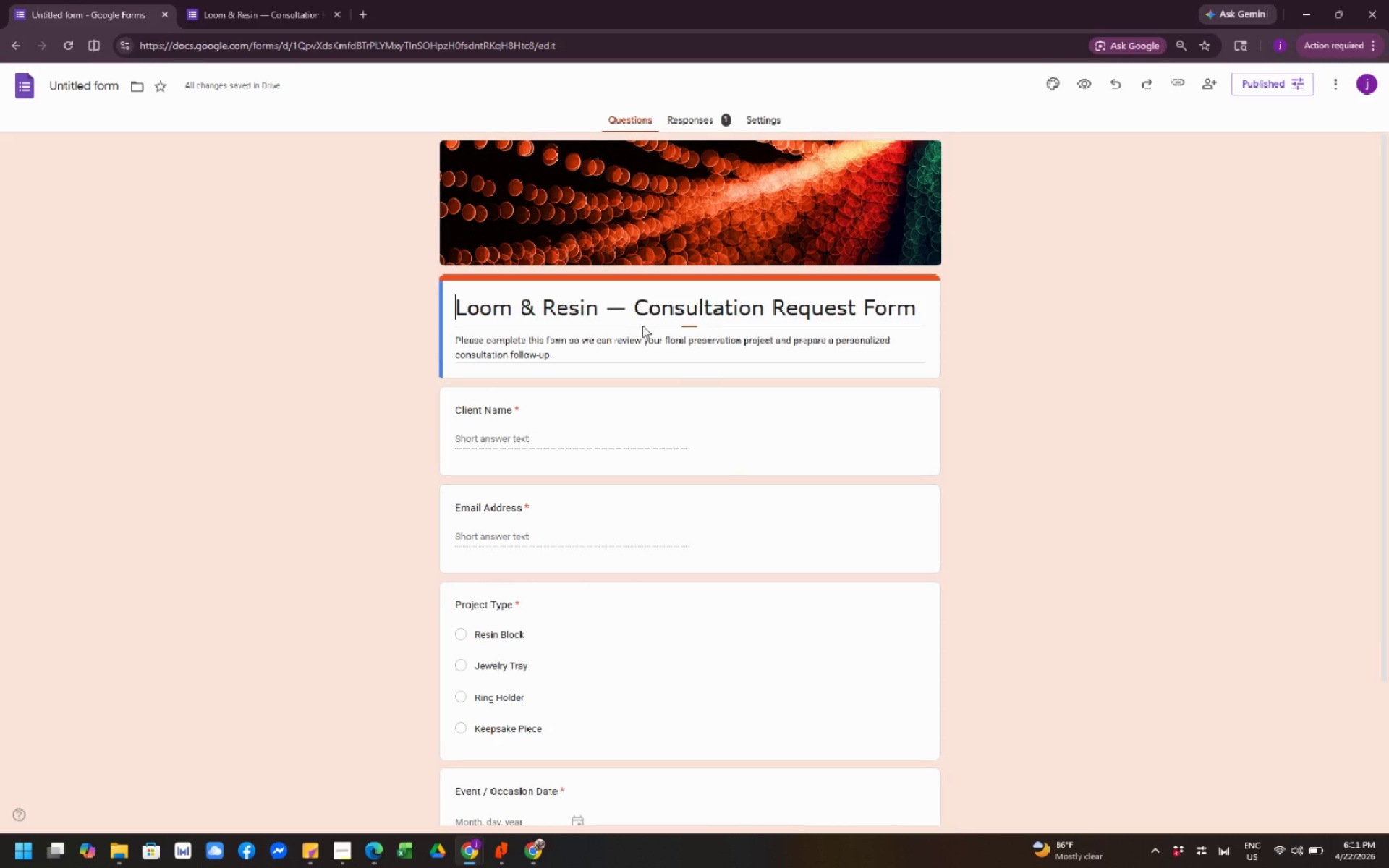 
double_click([671, 309])
 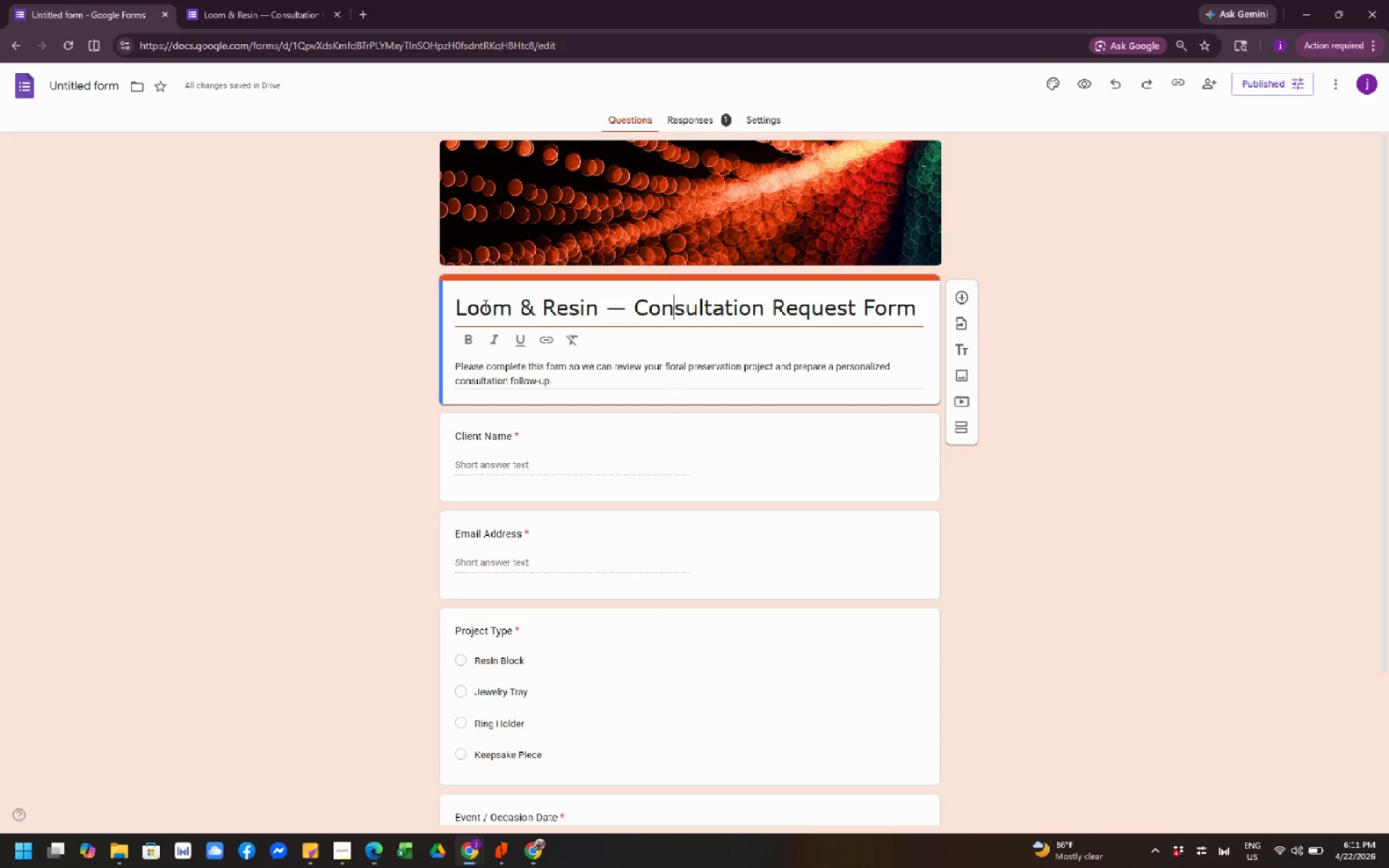 
left_click_drag(start_coordinate=[458, 303], to_coordinate=[922, 305])
 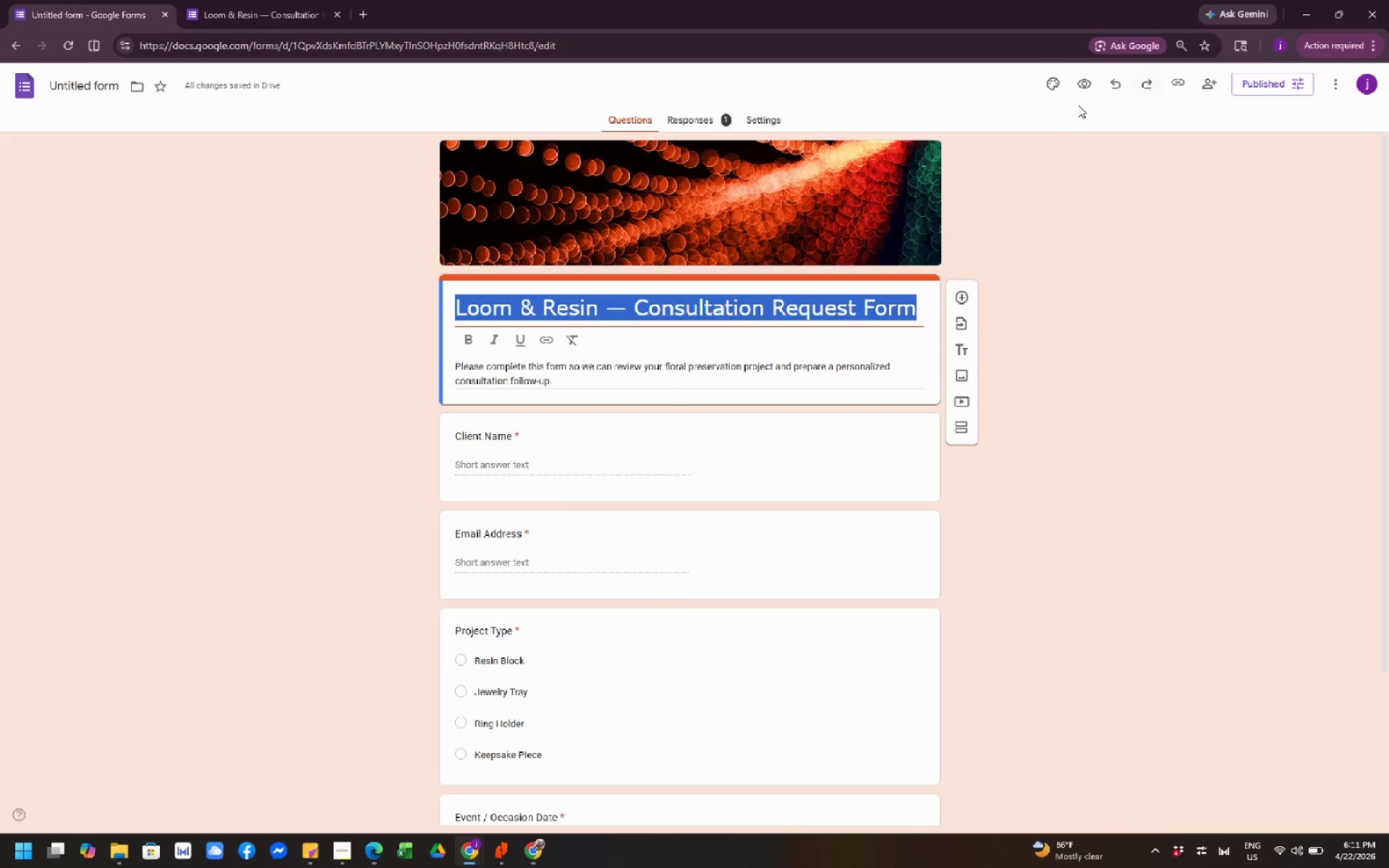 
left_click([1051, 82])
 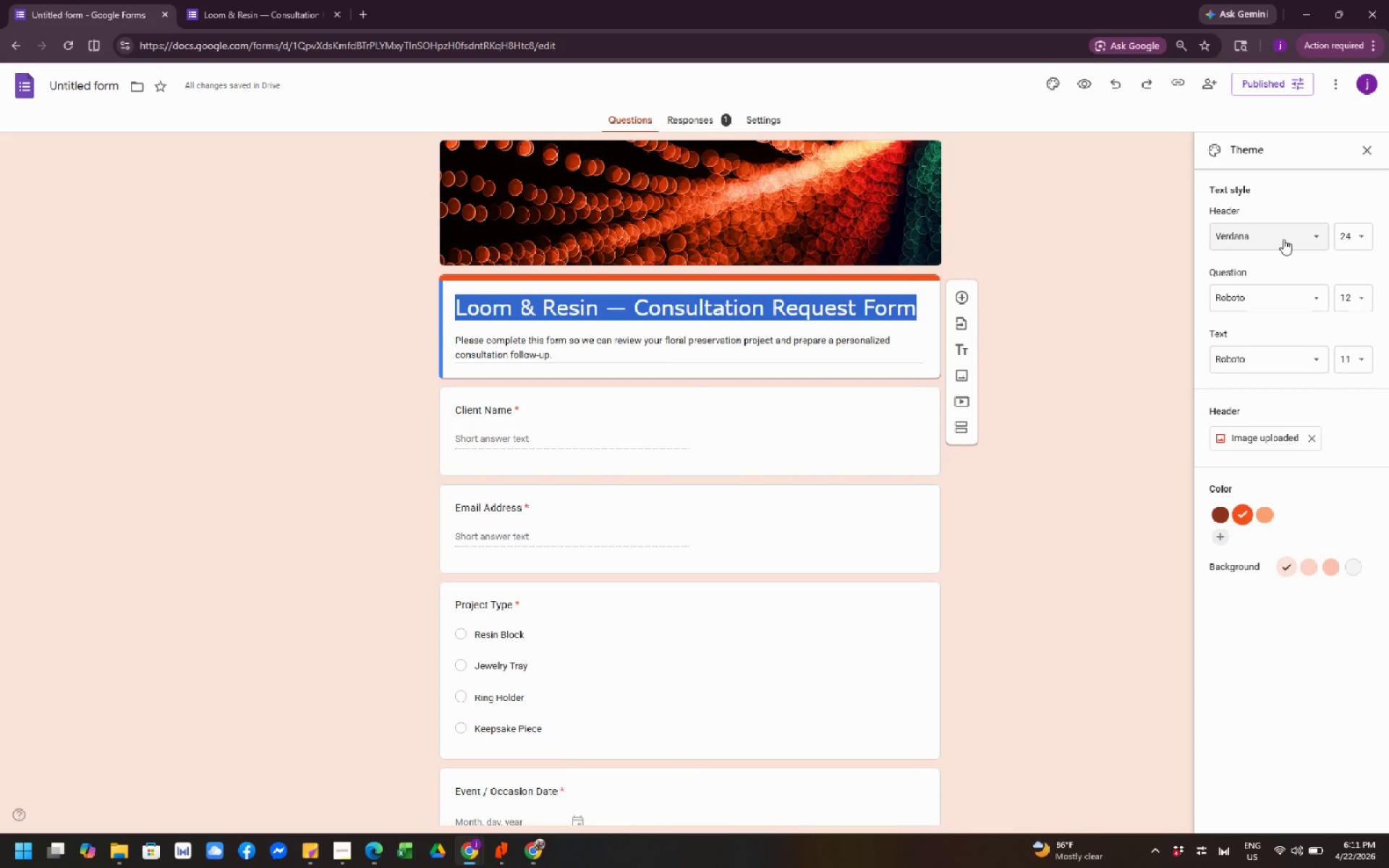 
left_click([1283, 239])
 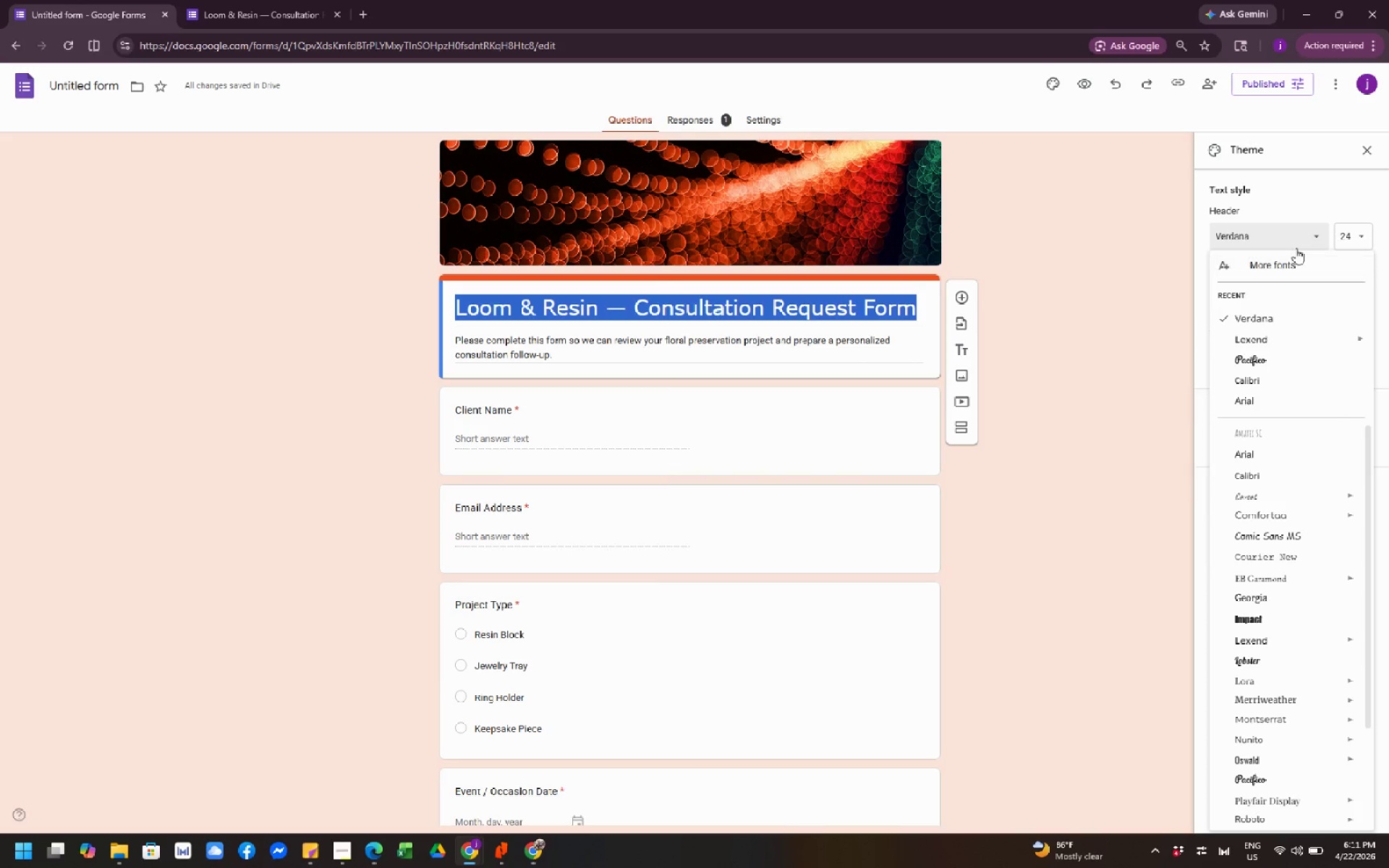 
scroll: coordinate [1296, 431], scroll_direction: down, amount: 2.0
 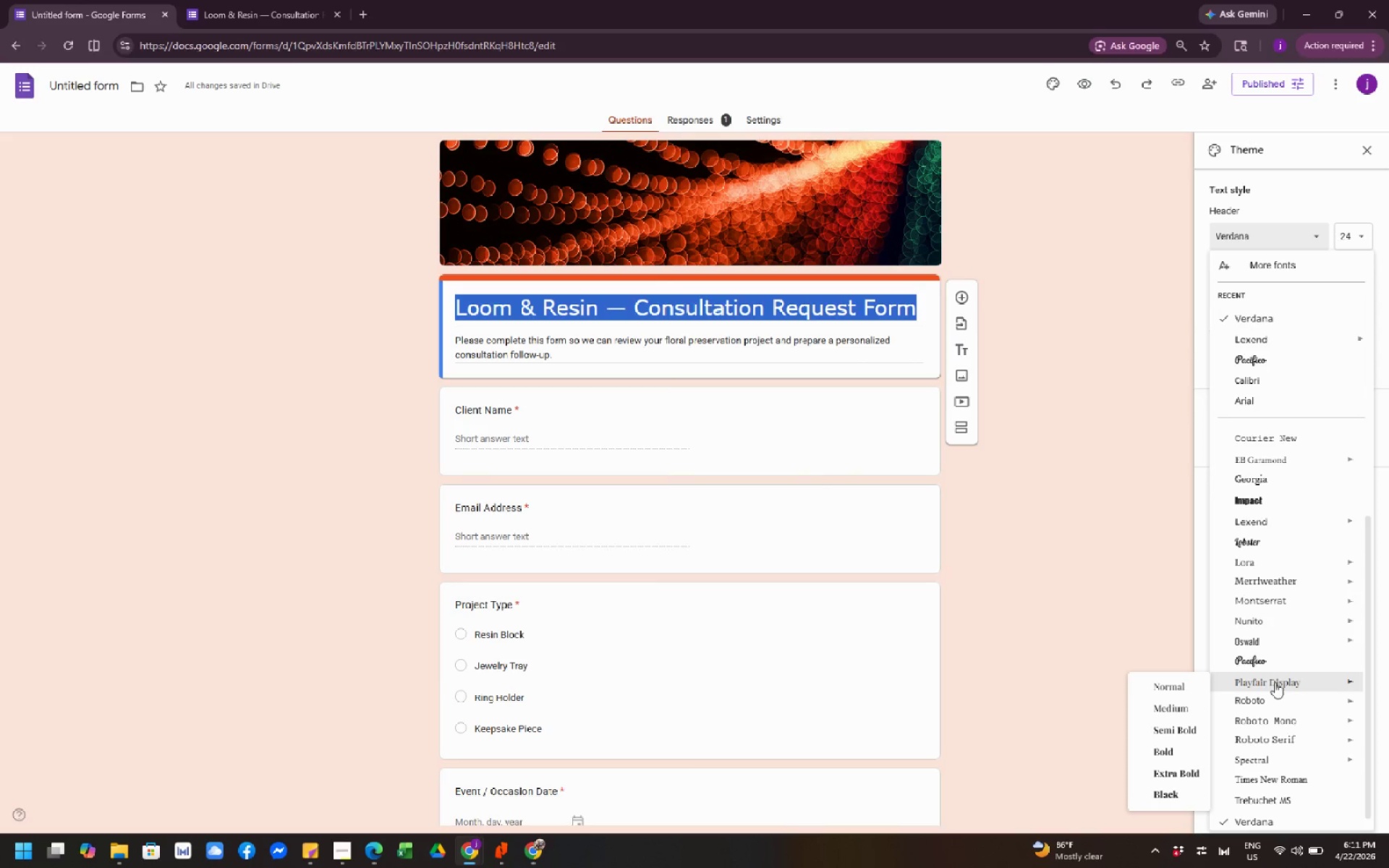 
mouse_move([1244, 699])
 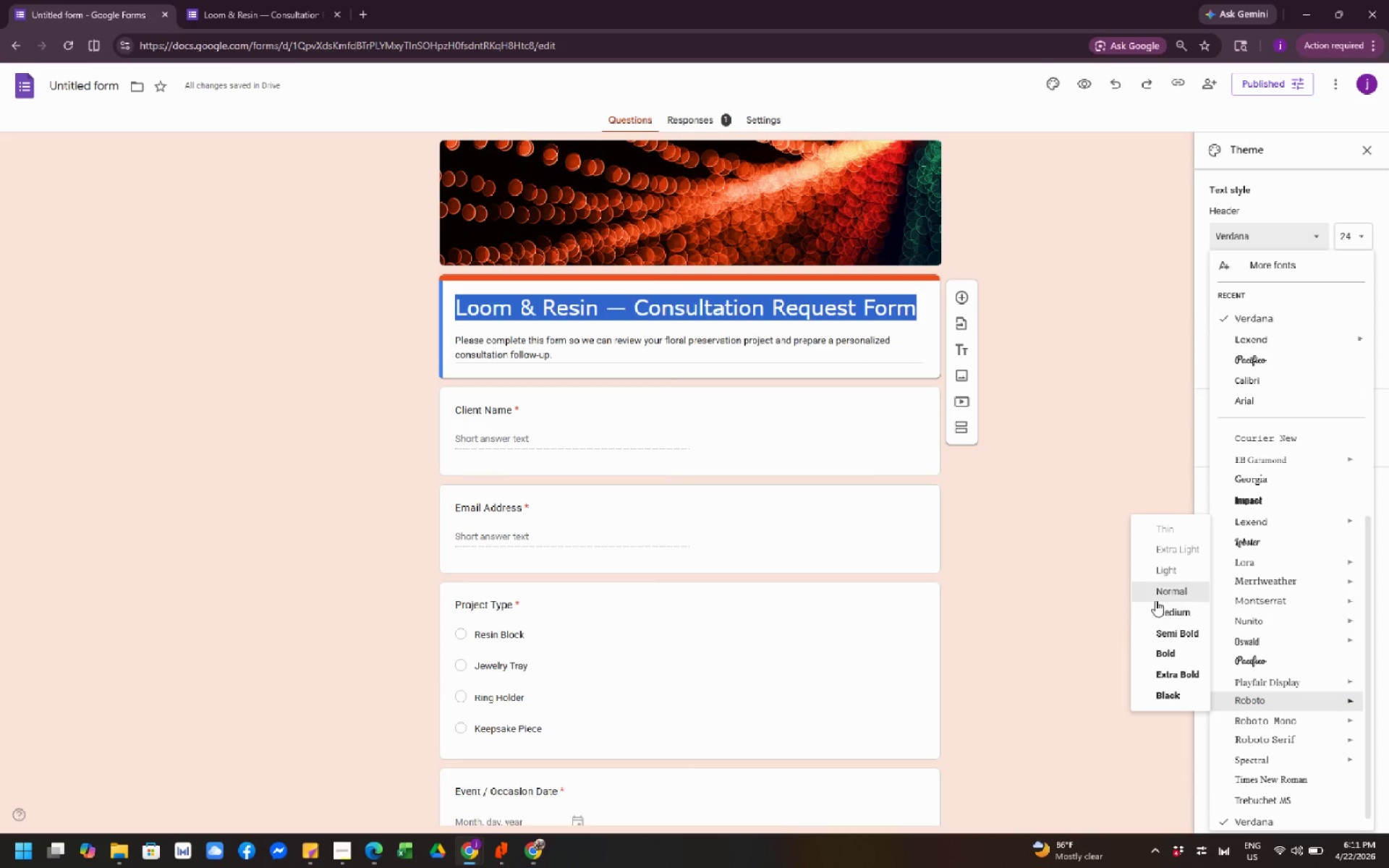 
left_click([1155, 599])
 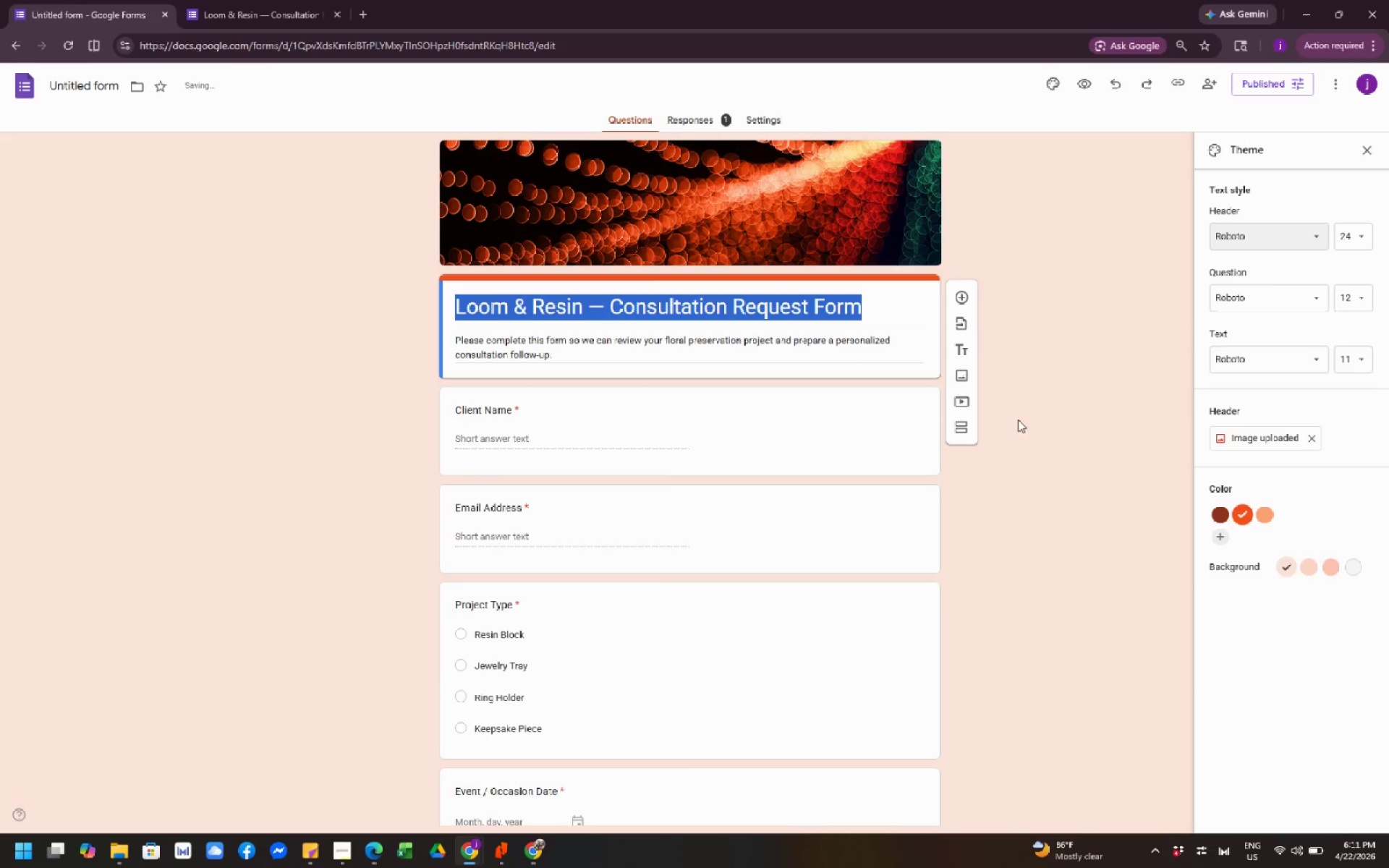 
left_click([1035, 386])
 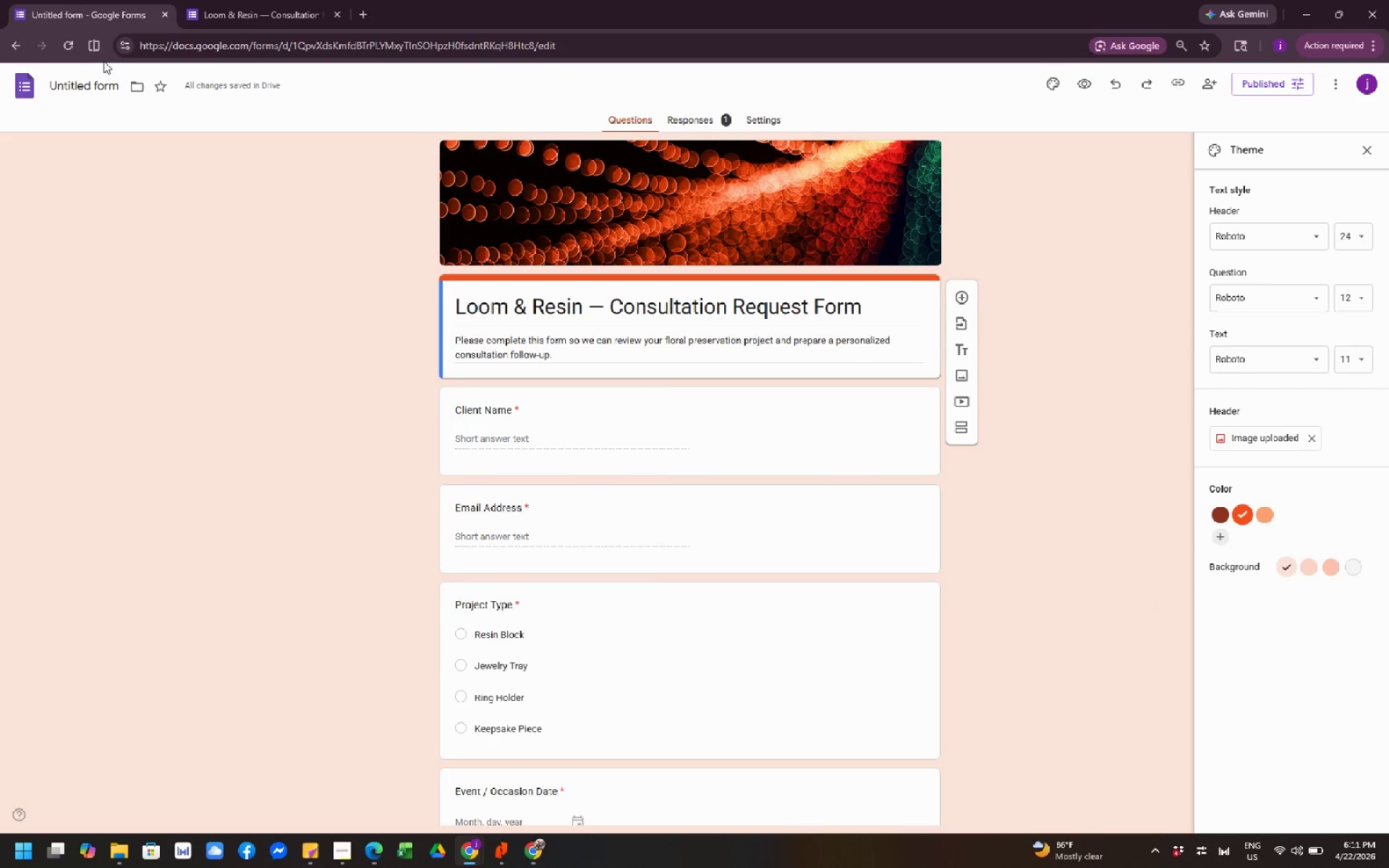 
left_click([69, 45])
 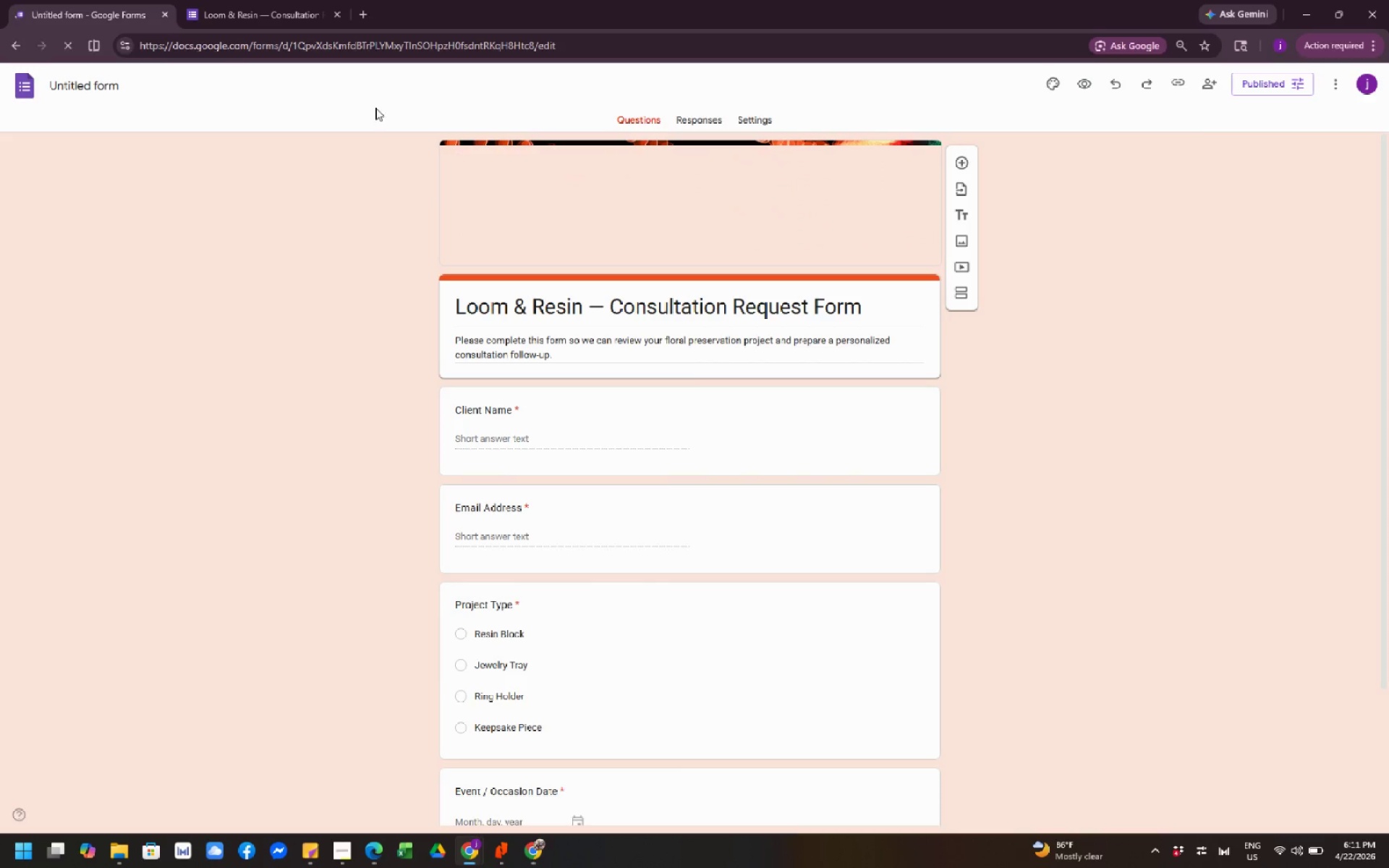 
left_click([222, 10])
 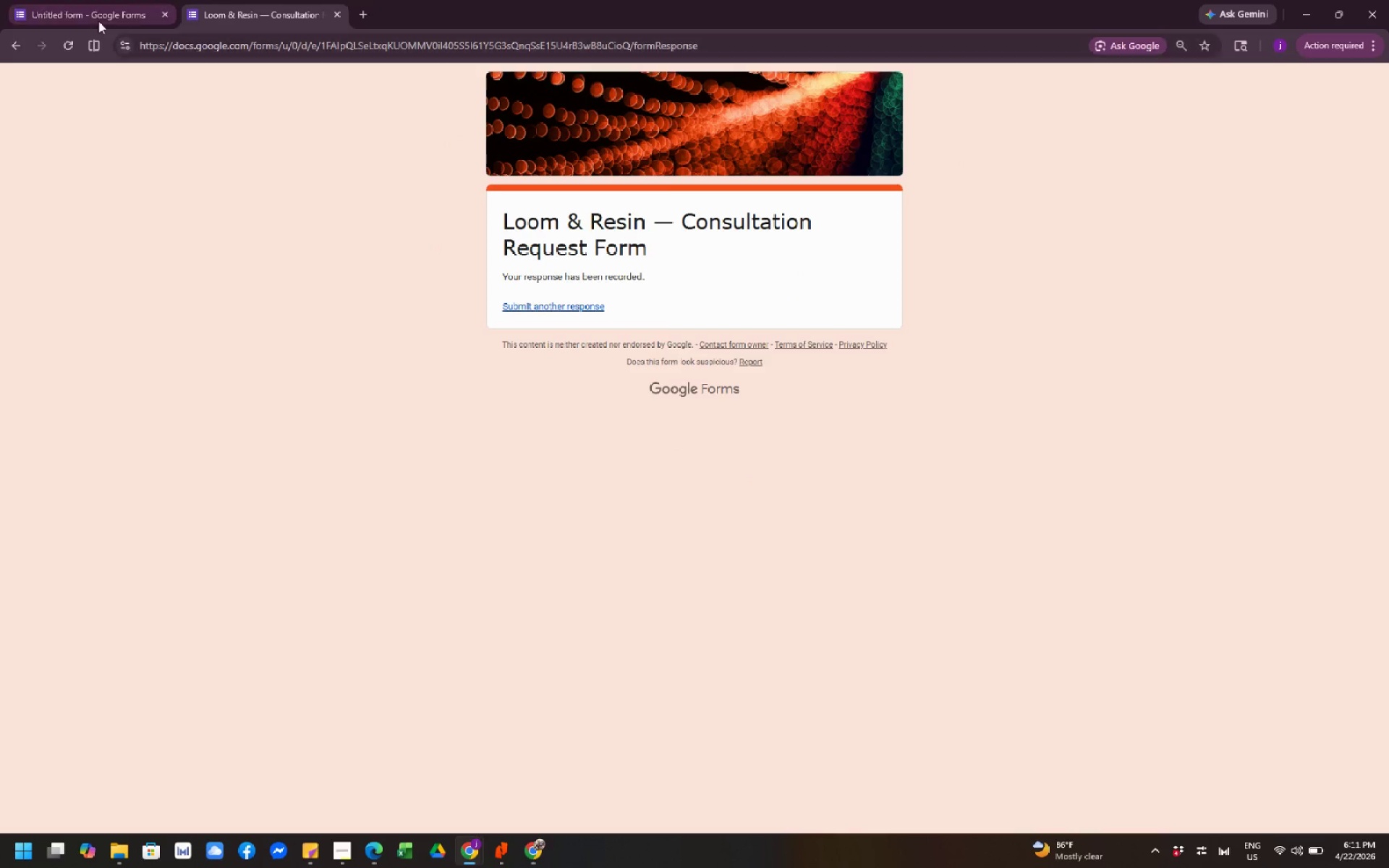 
left_click([98, 21])
 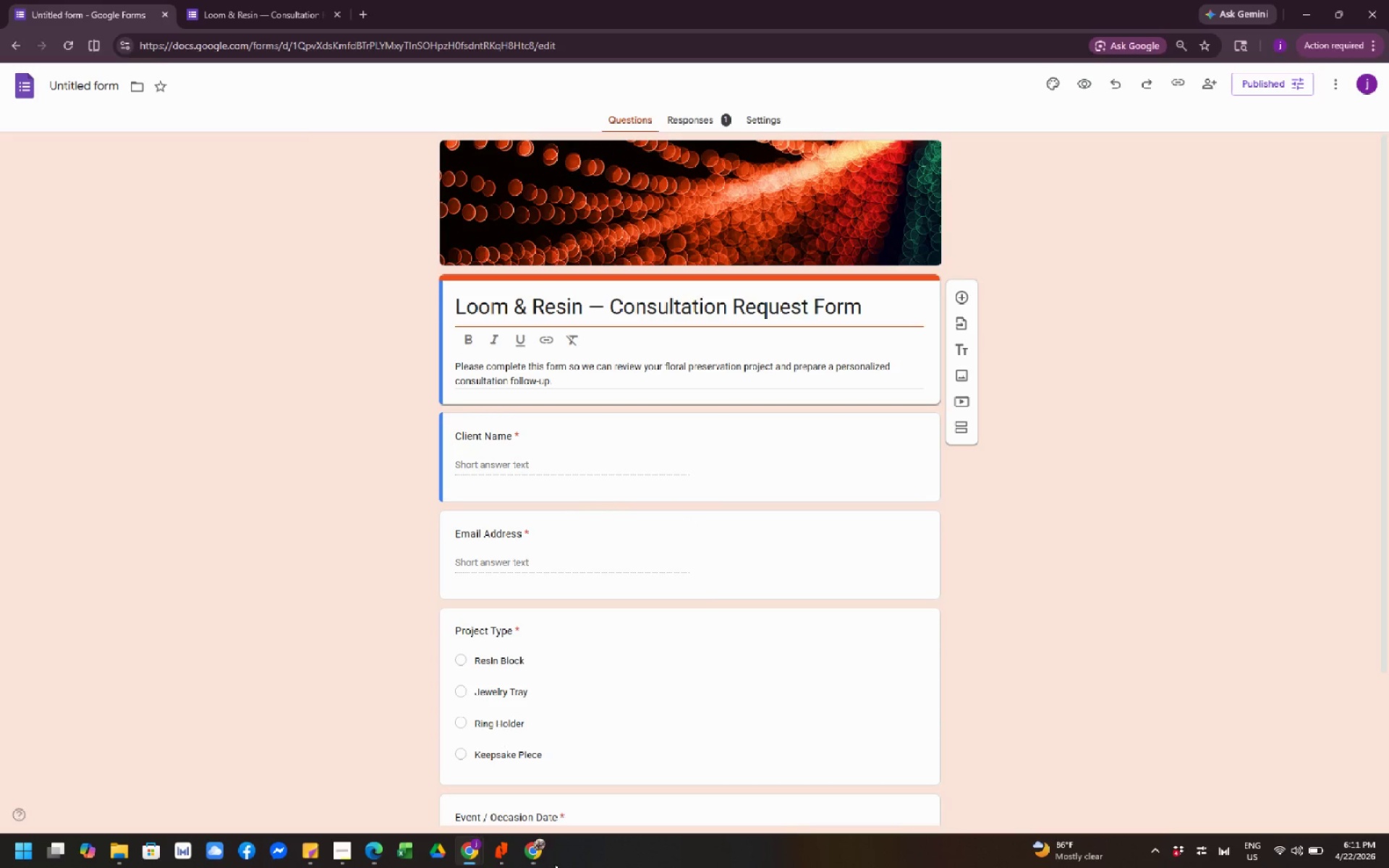 
left_click([540, 853])
 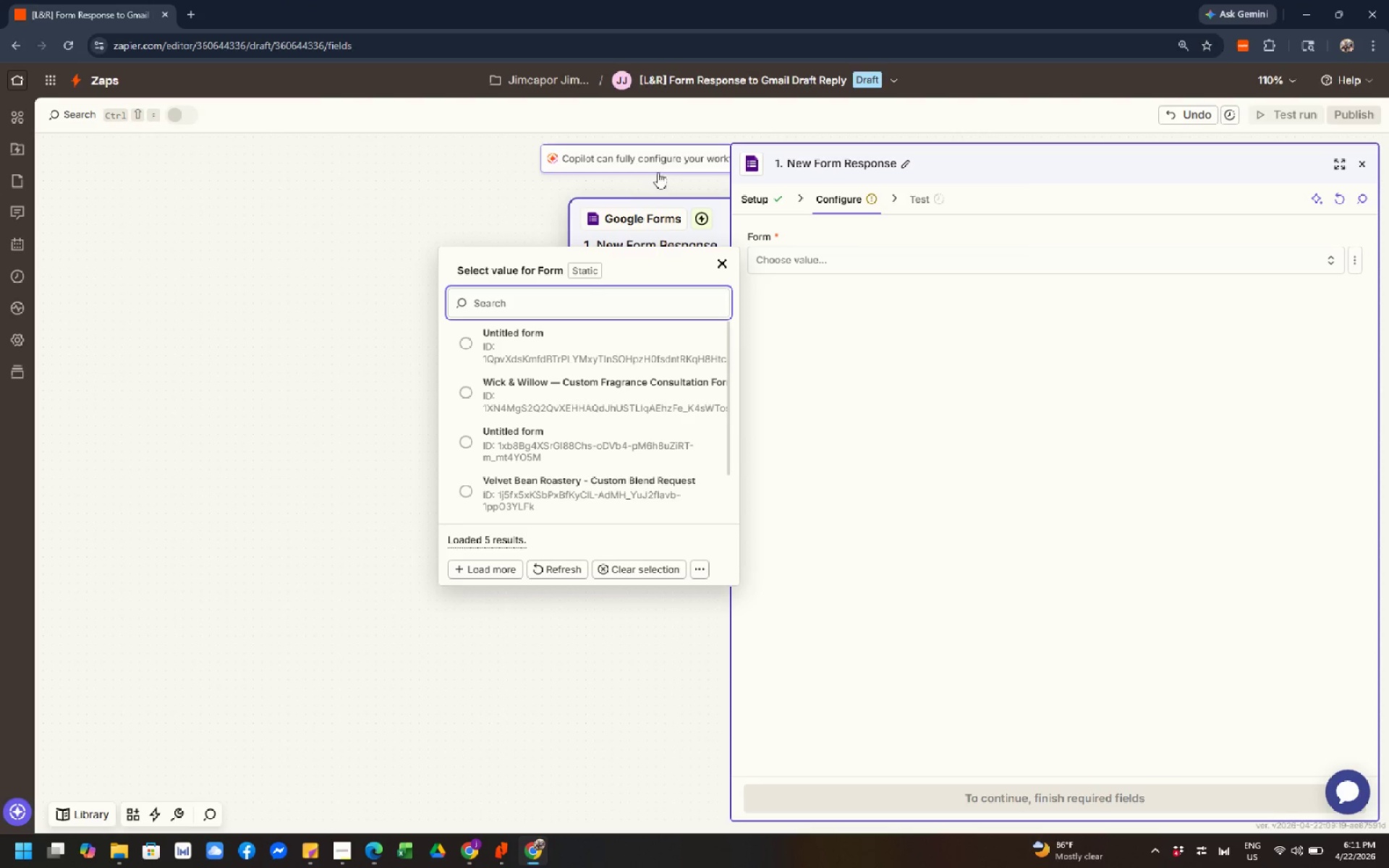 
left_click([562, 568])
 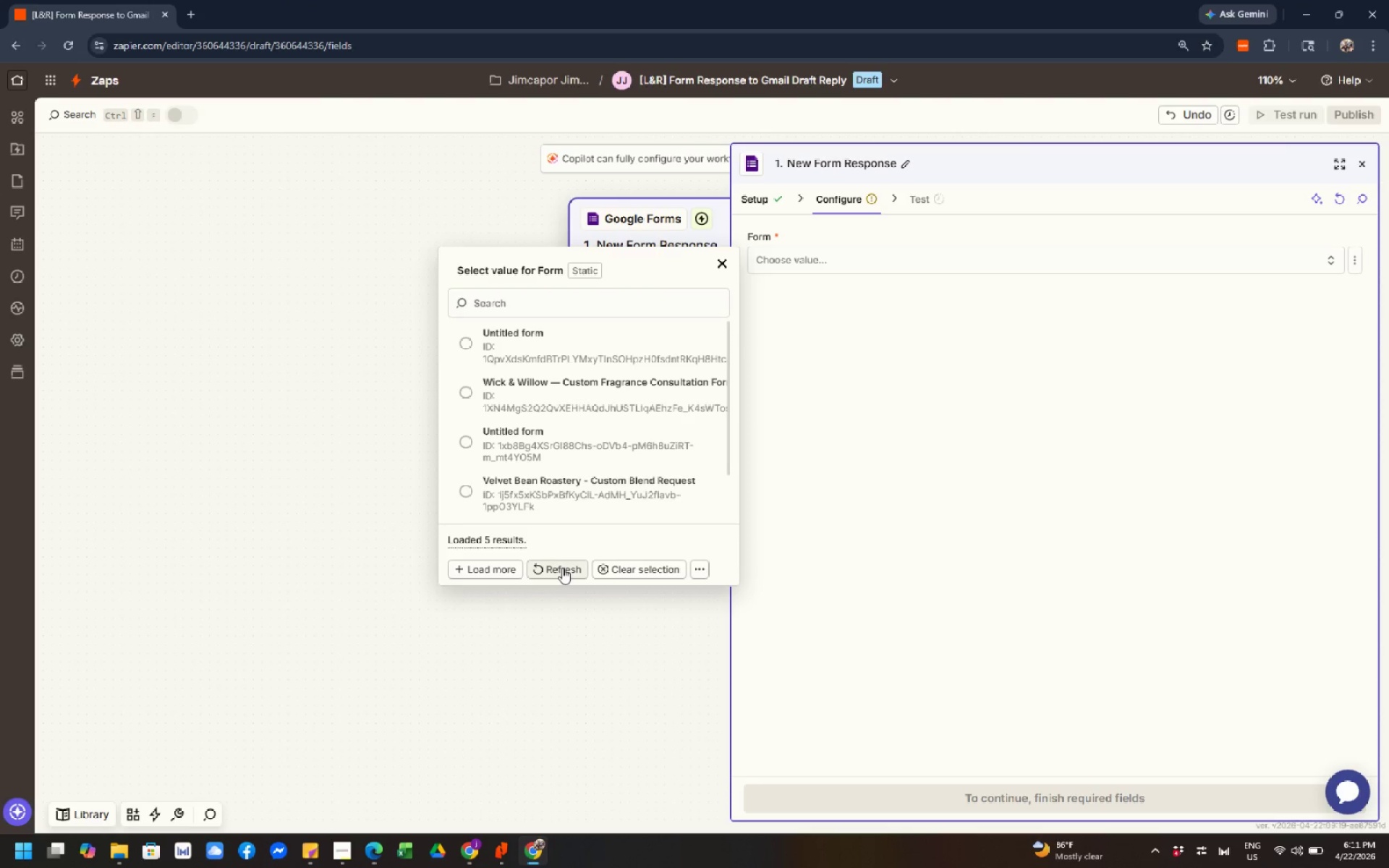 
left_click([562, 568])
 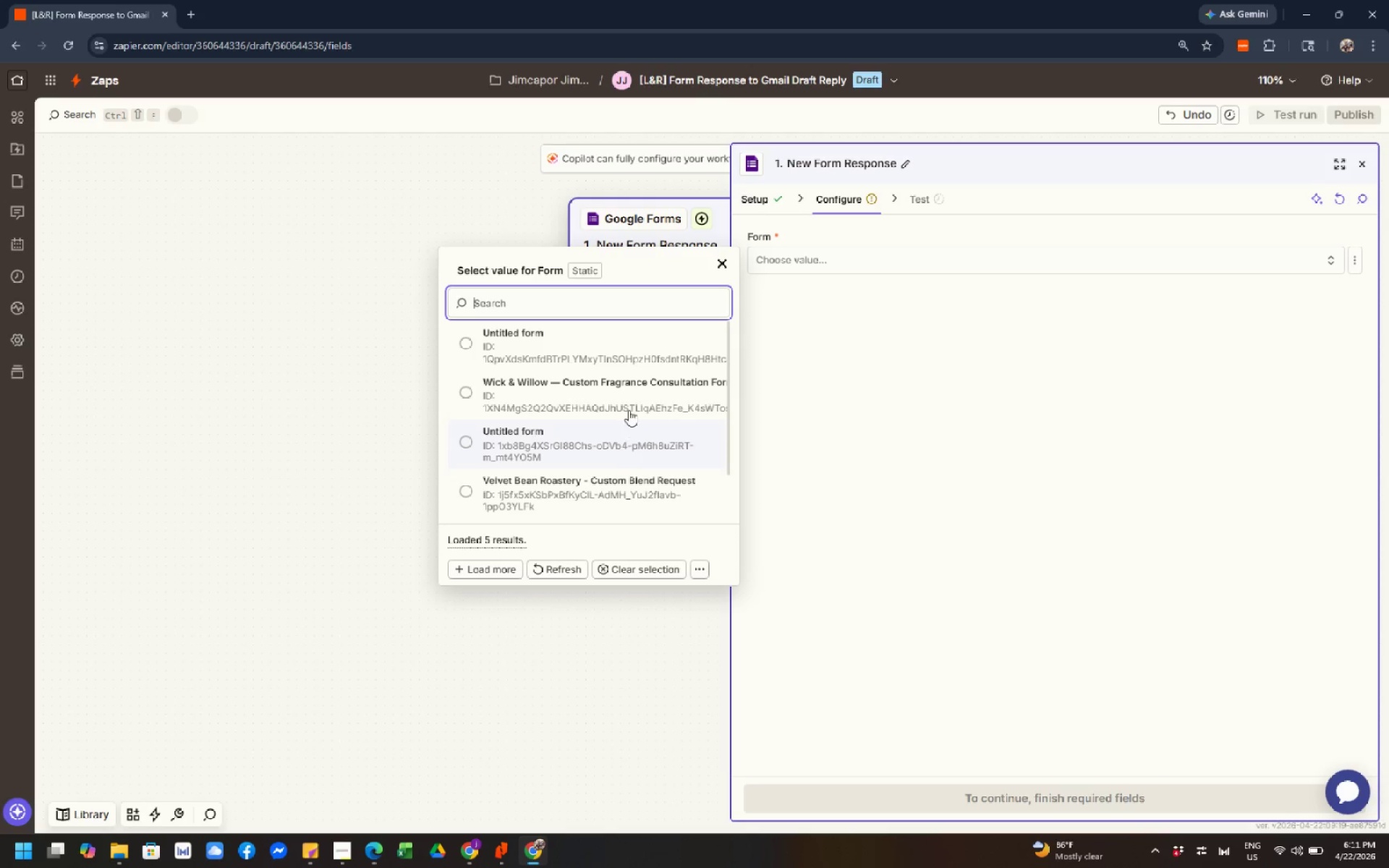 
scroll: coordinate [634, 401], scroll_direction: down, amount: 1.0
 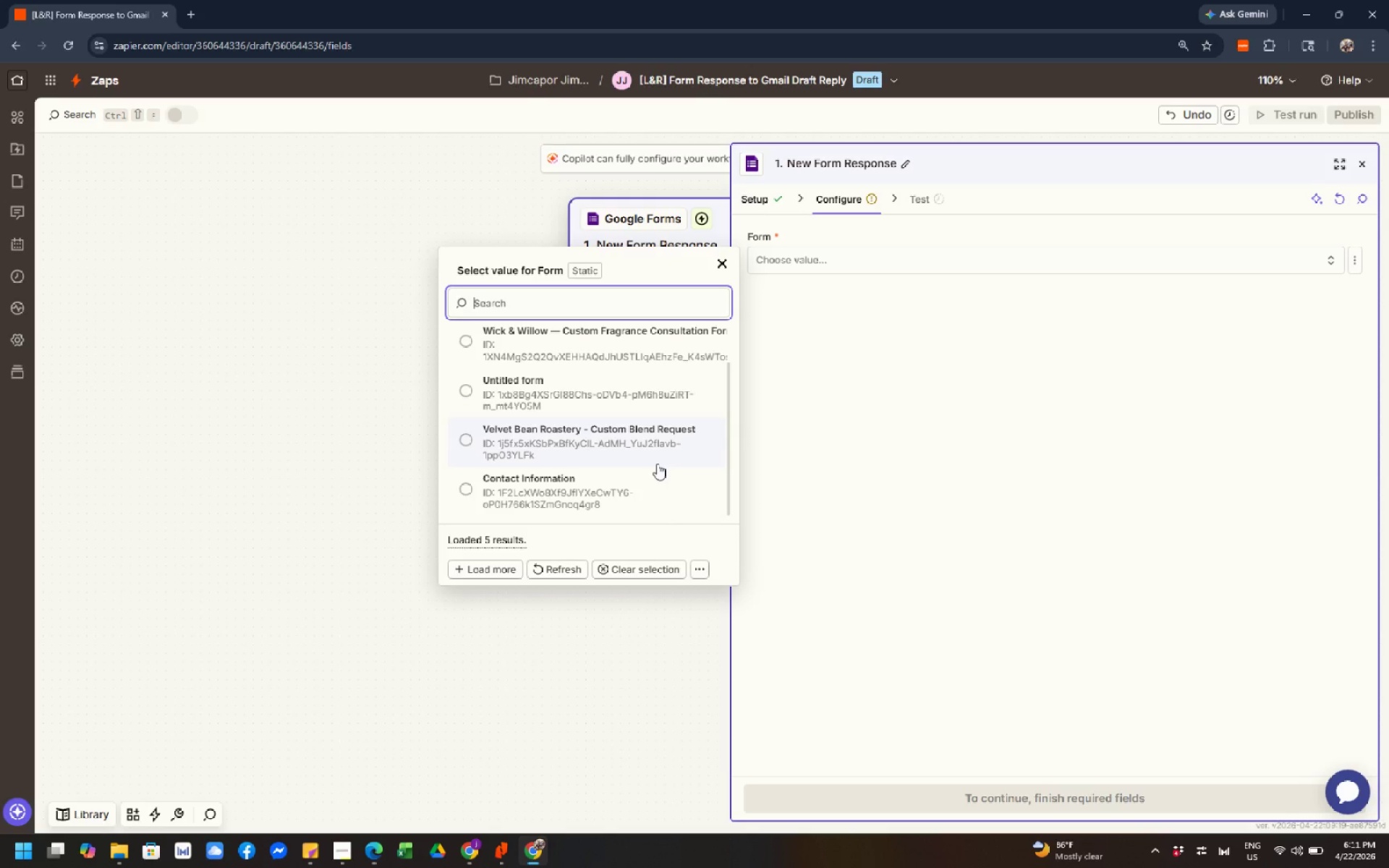 
scroll: coordinate [663, 482], scroll_direction: up, amount: 2.0
 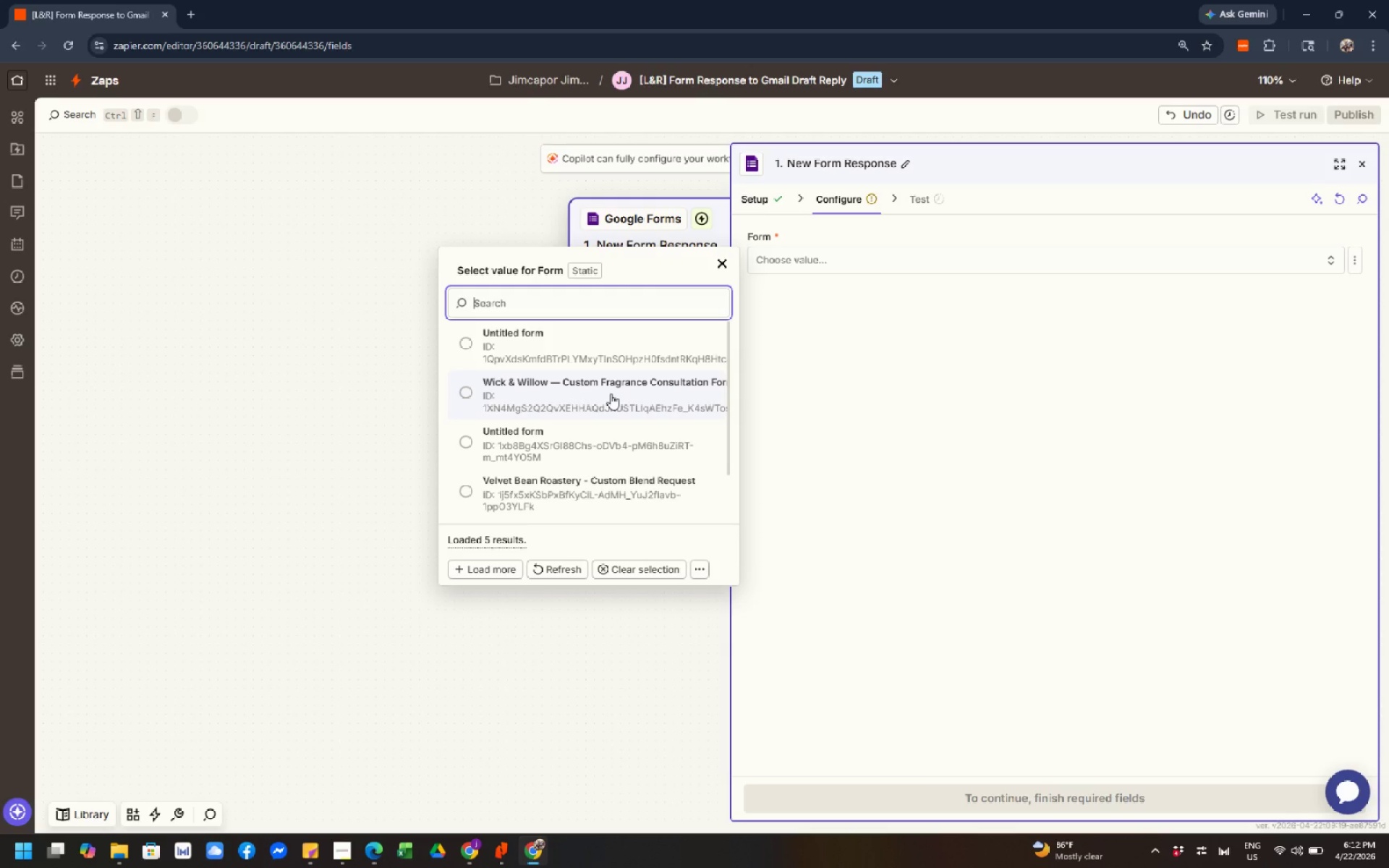 
wait(36.18)
 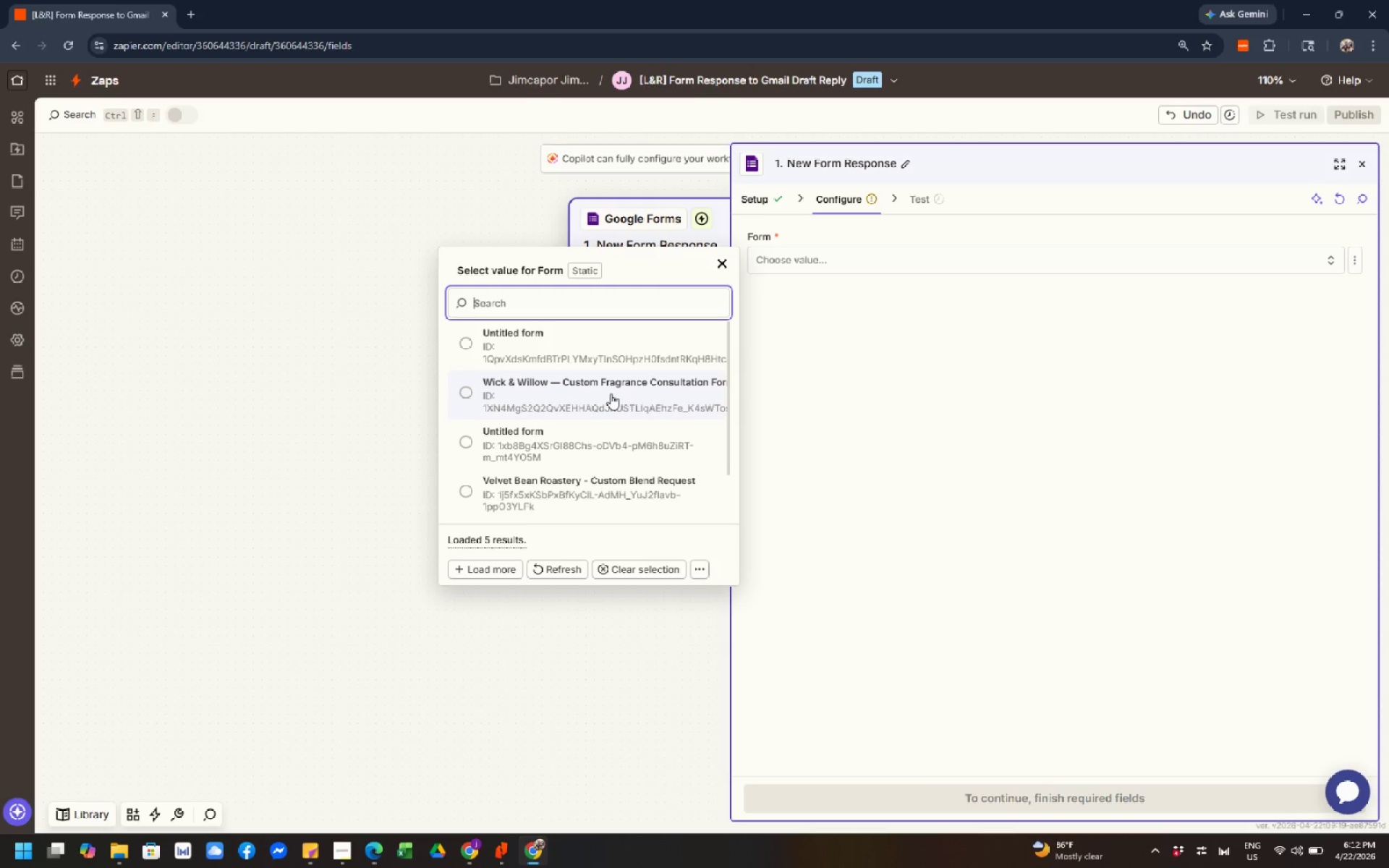 
scroll: coordinate [606, 408], scroll_direction: down, amount: 3.0
 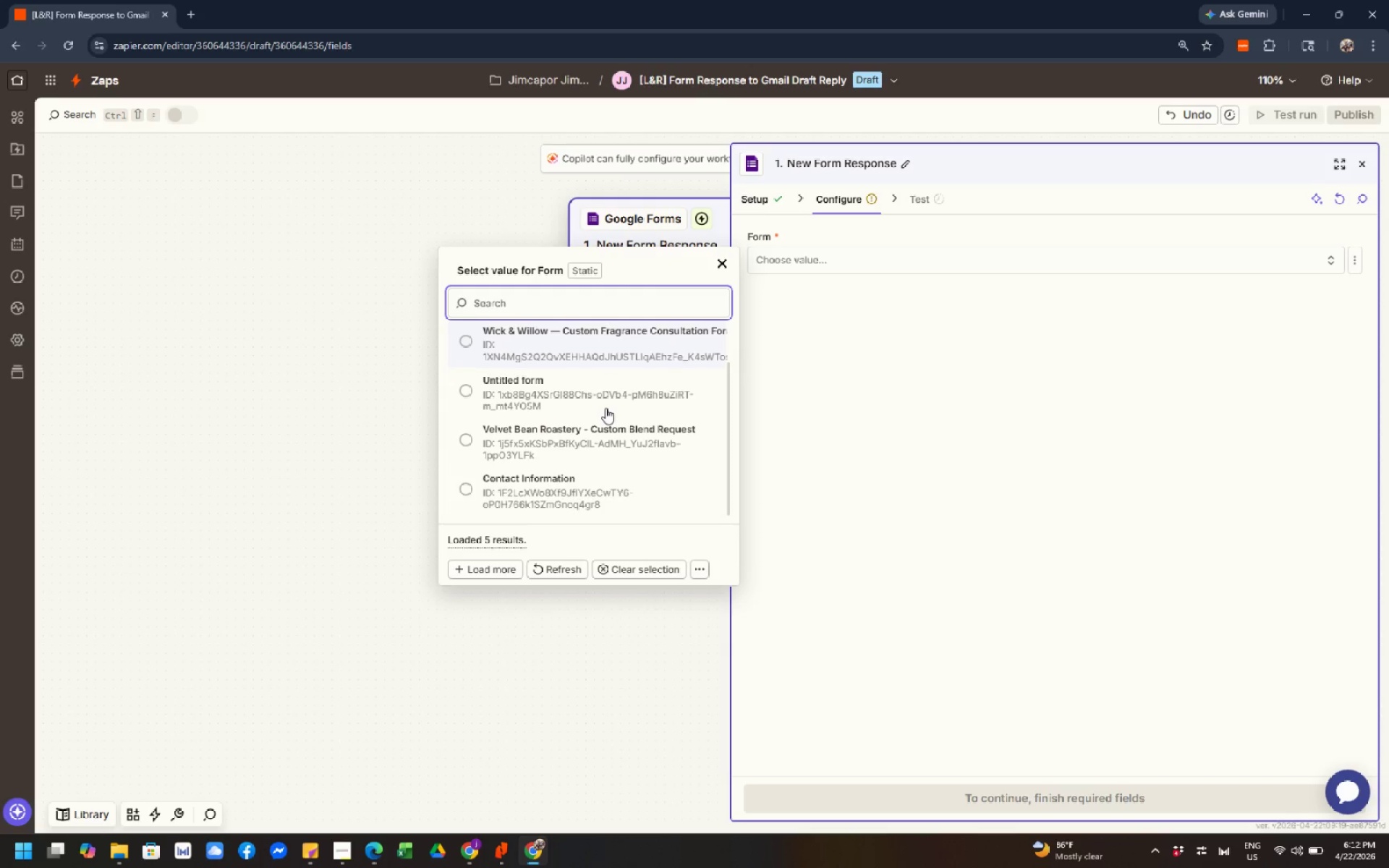 
scroll: coordinate [606, 408], scroll_direction: up, amount: 3.0
 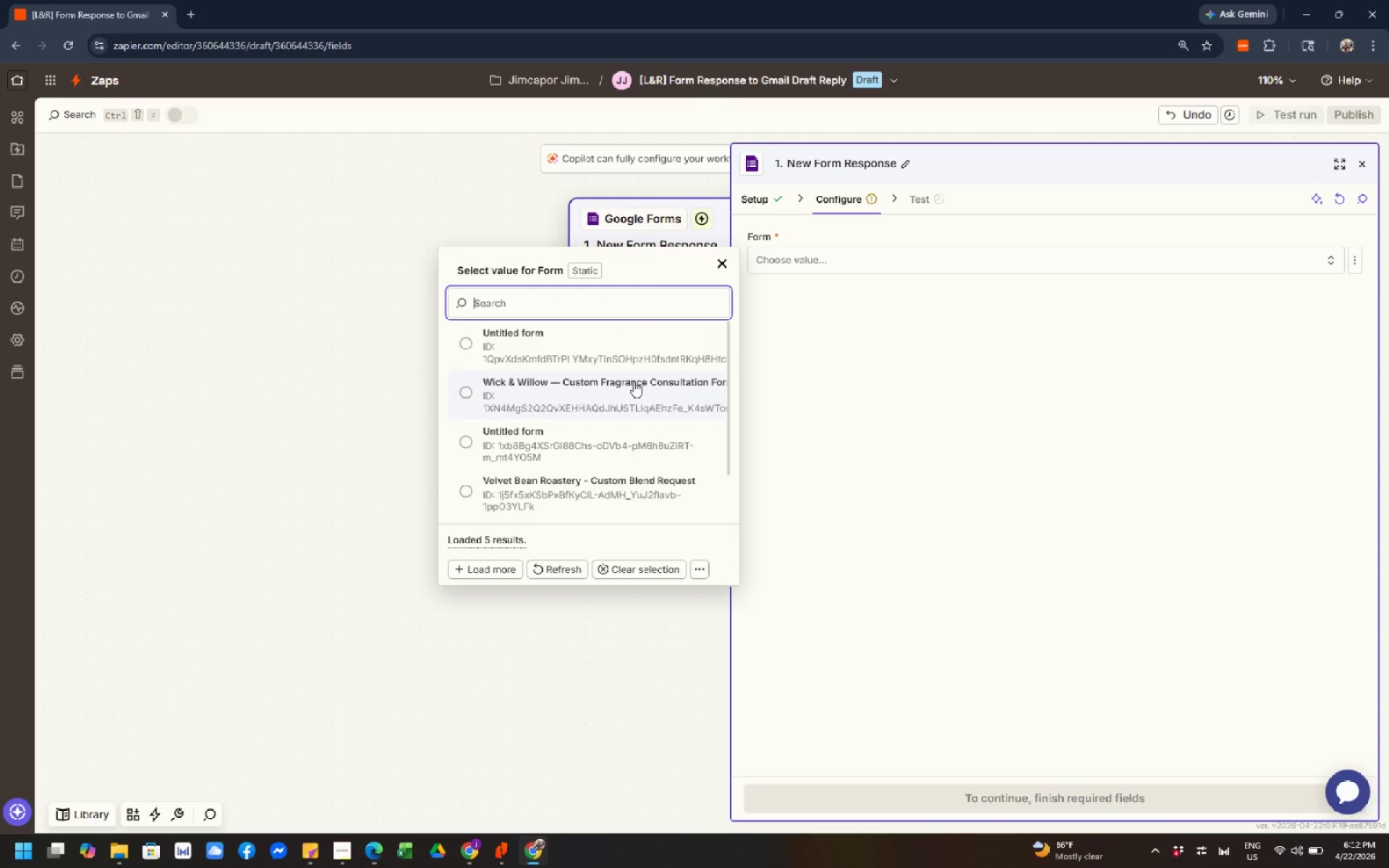 
left_click([619, 320])
 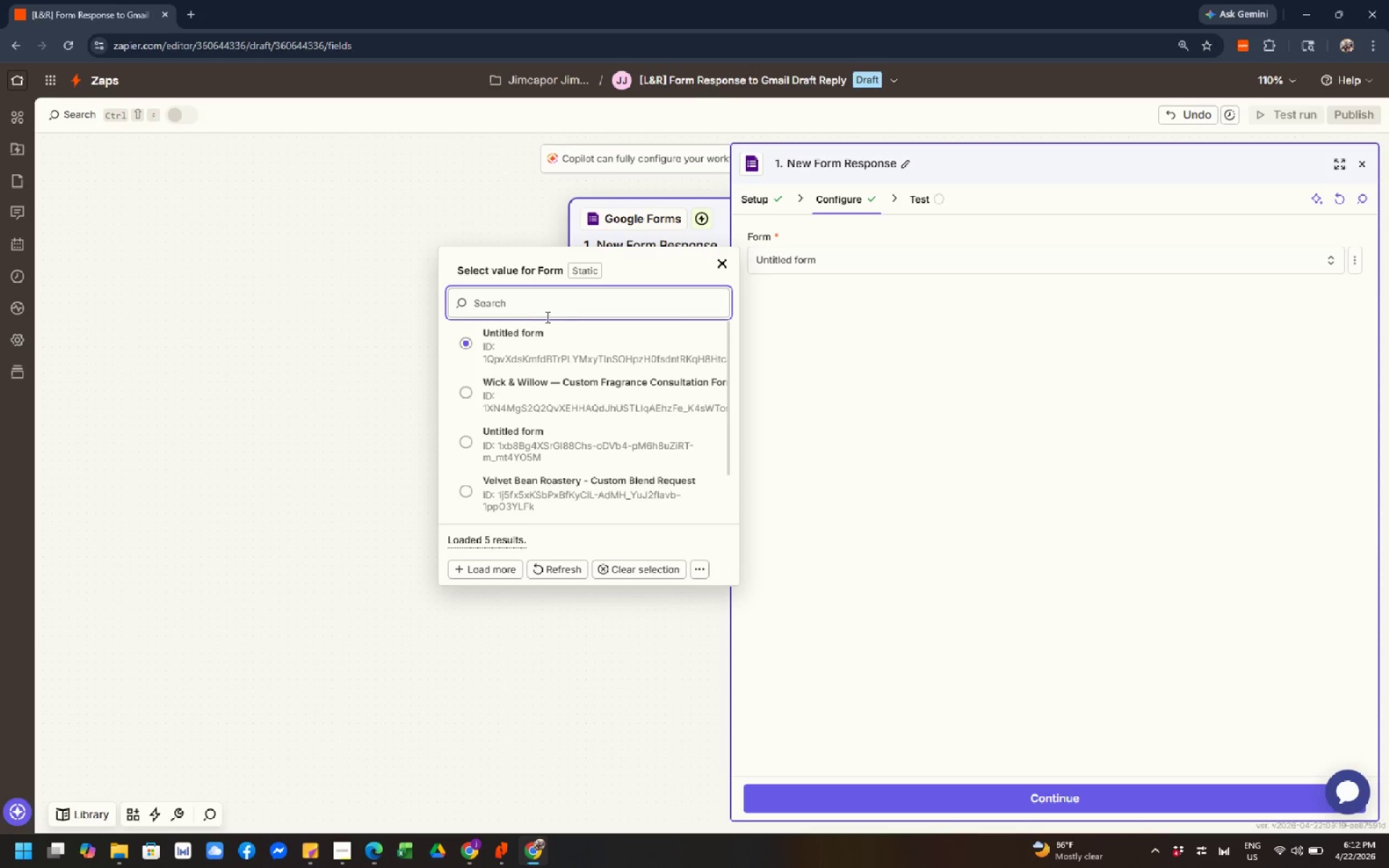 
type(loom)
 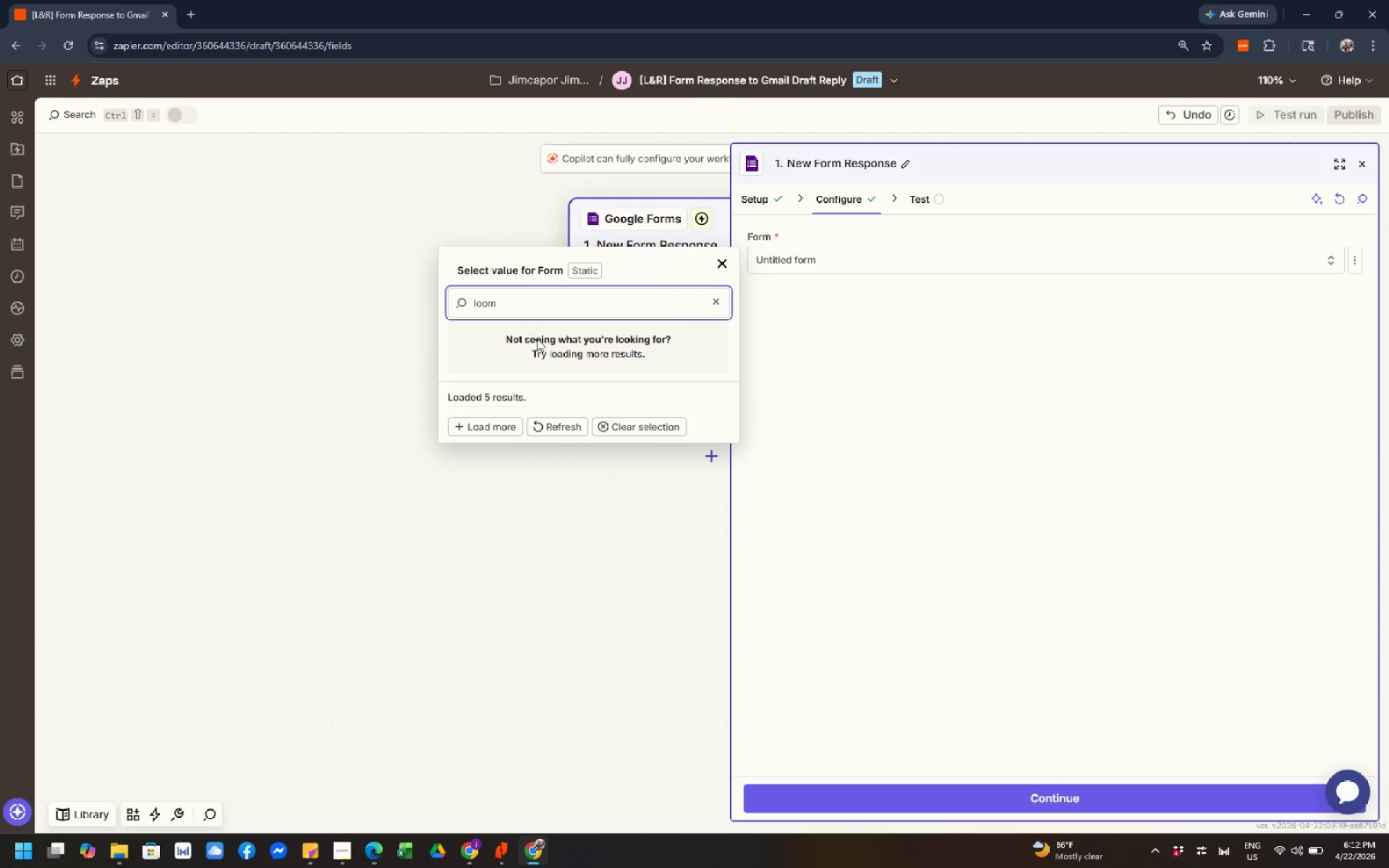 
left_click([564, 422])
 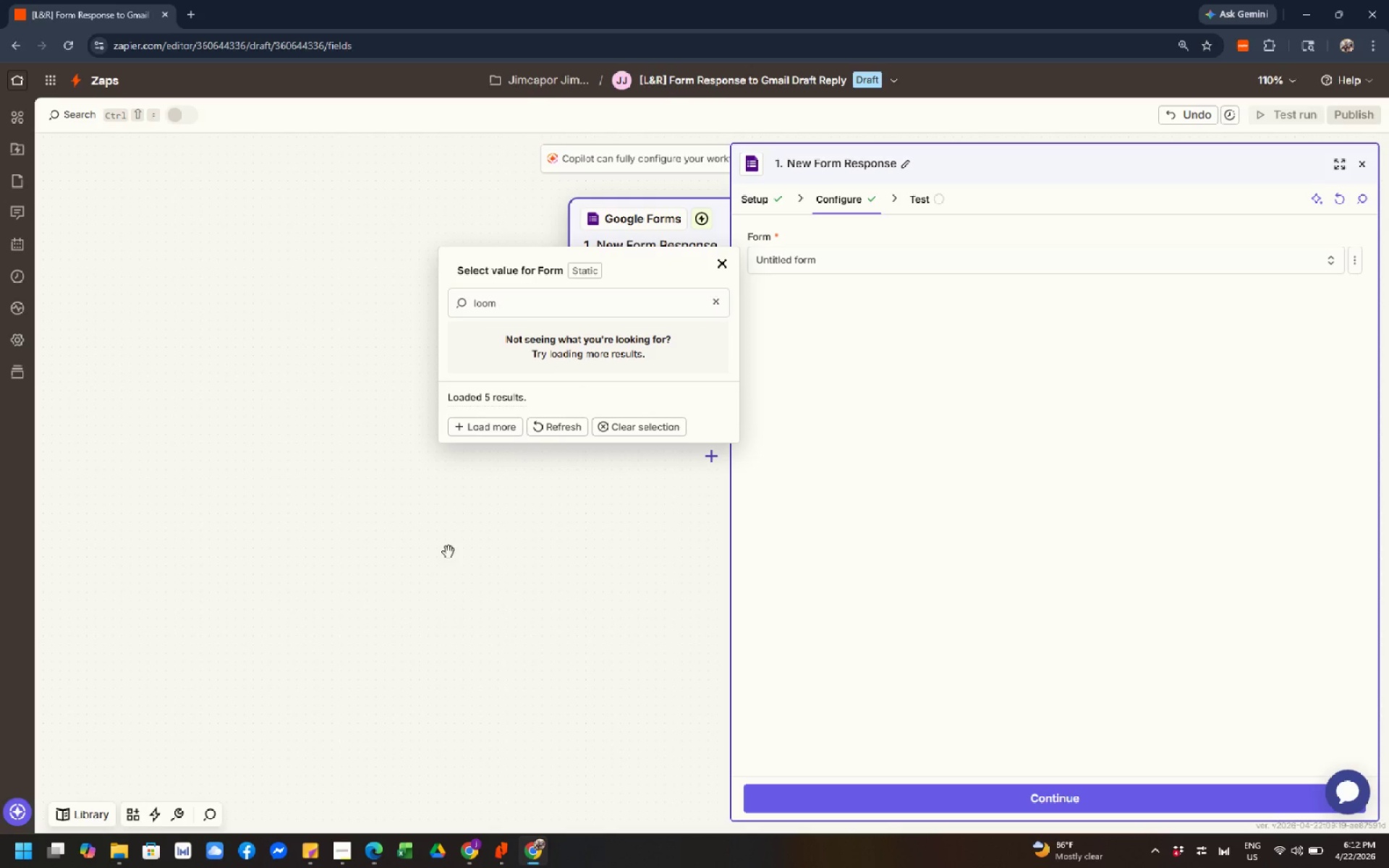 
left_click([472, 864])
 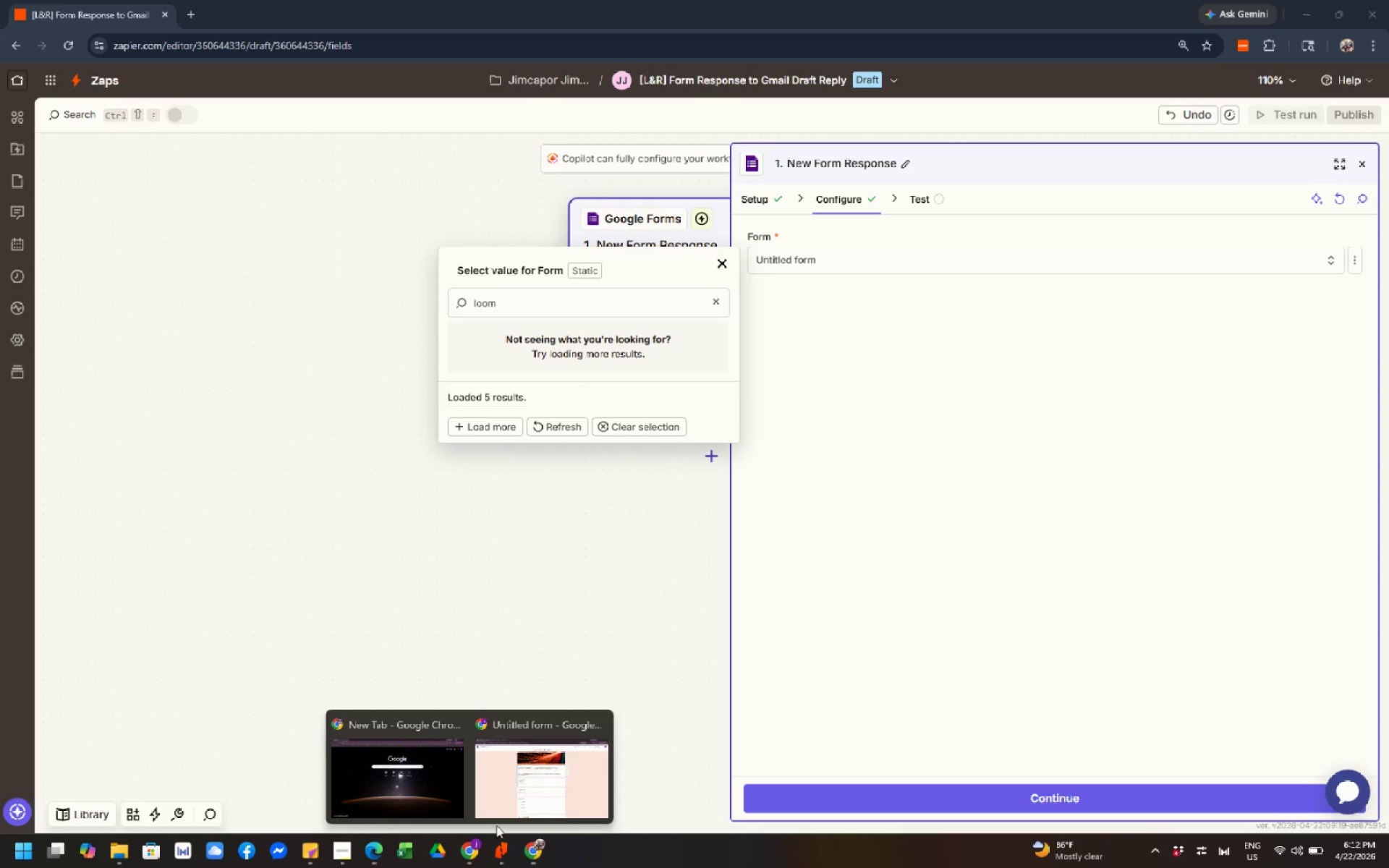 
left_click([520, 792])
 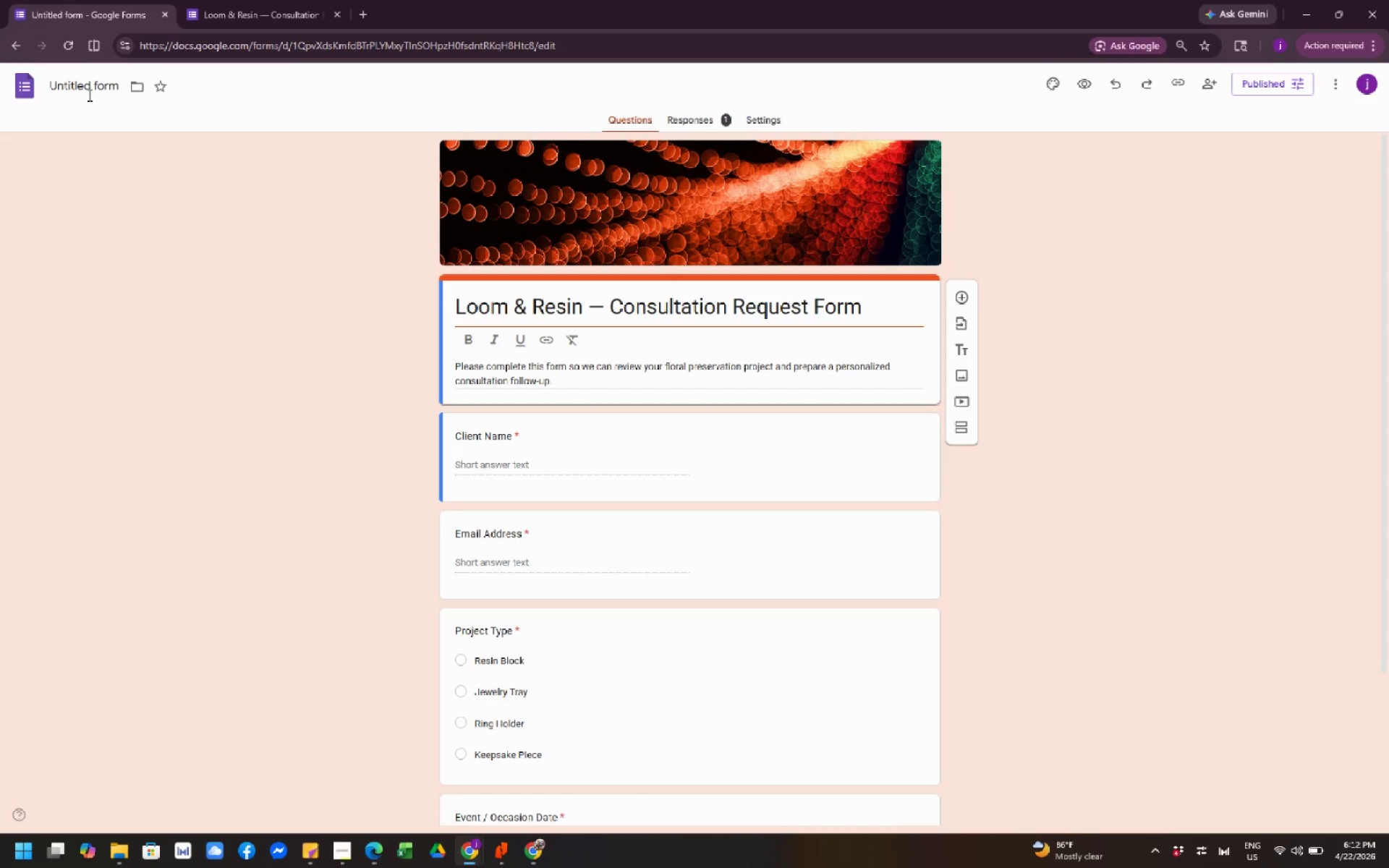 
left_click([69, 51])
 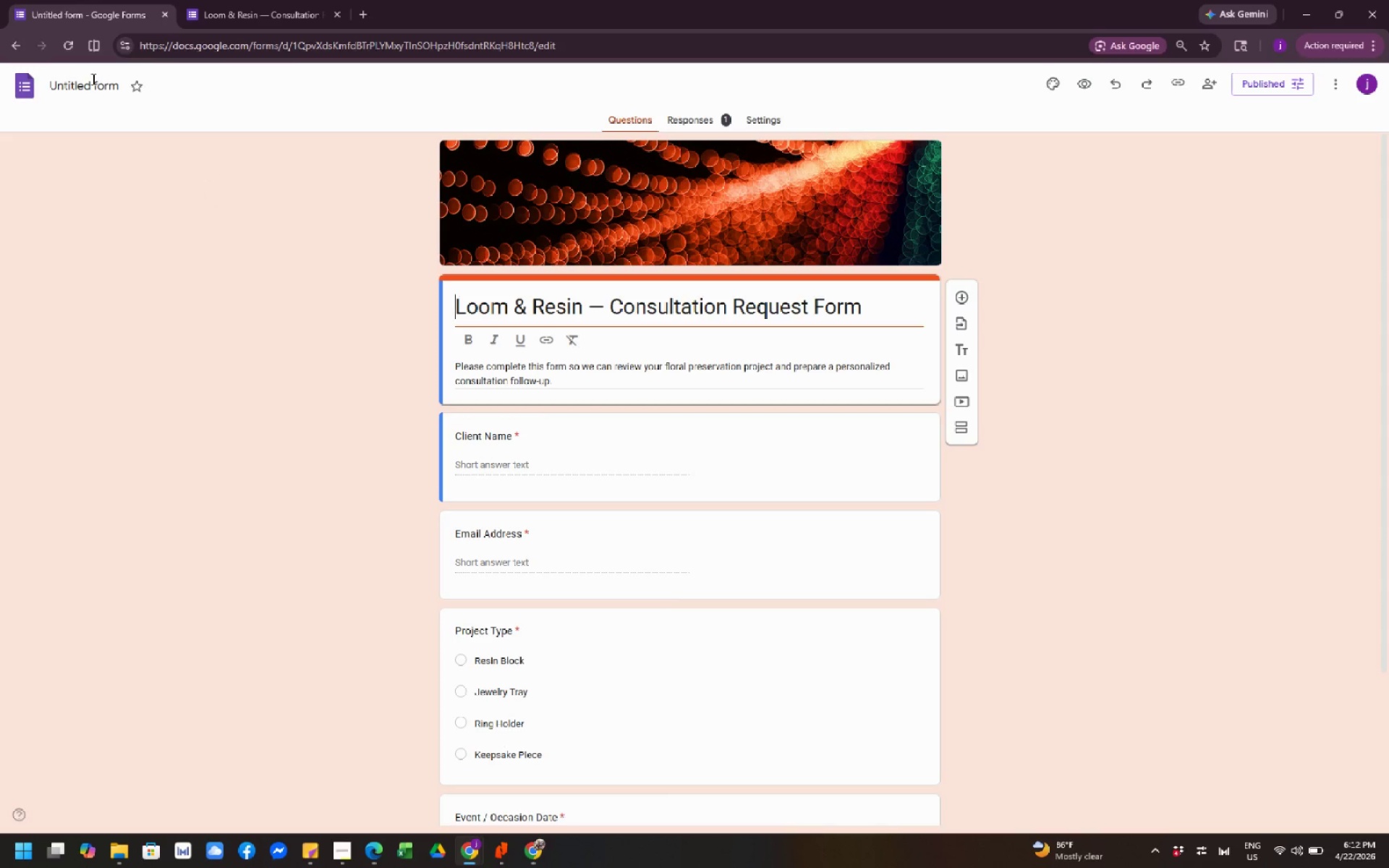 
left_click([100, 90])
 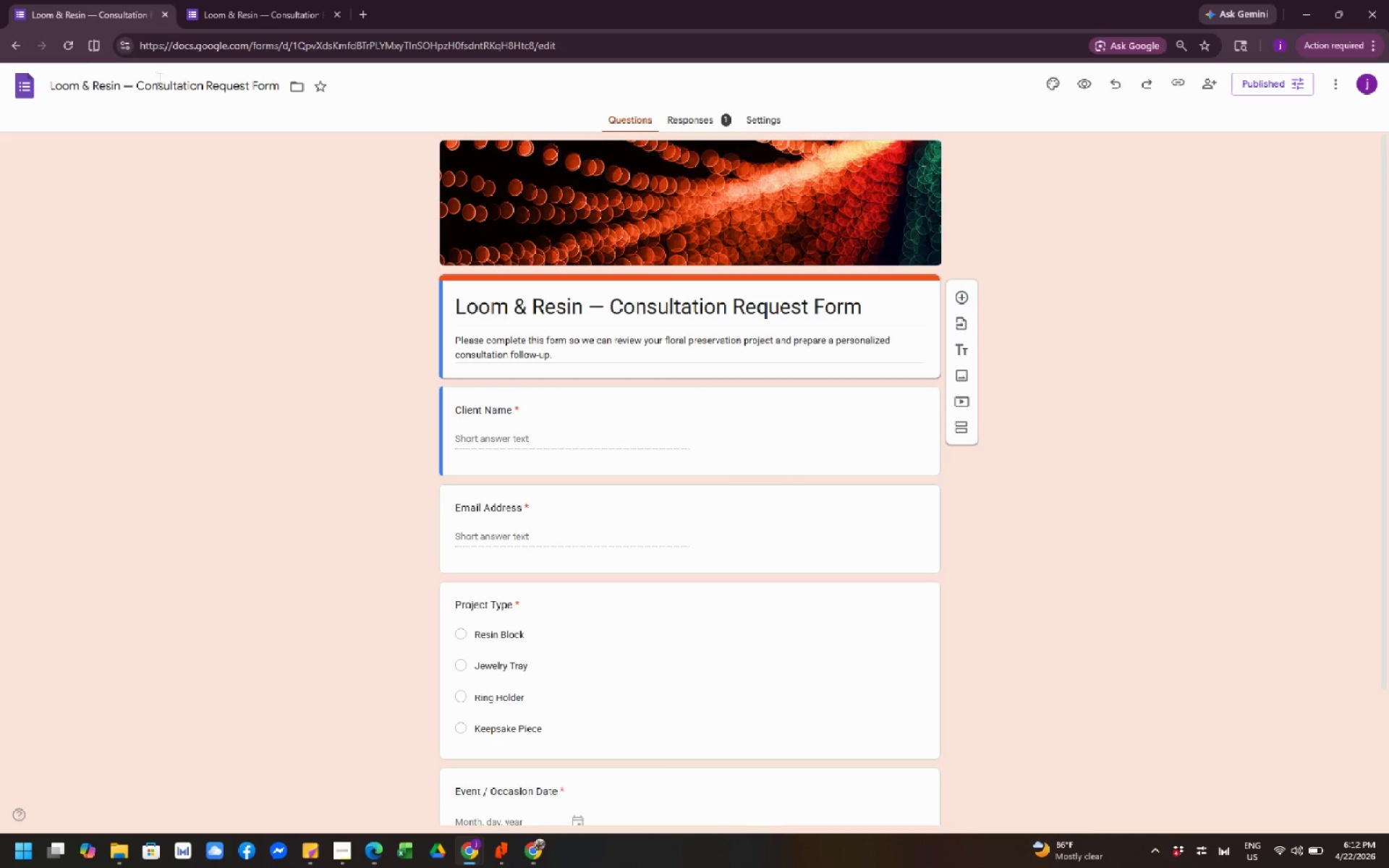 
left_click([72, 47])
 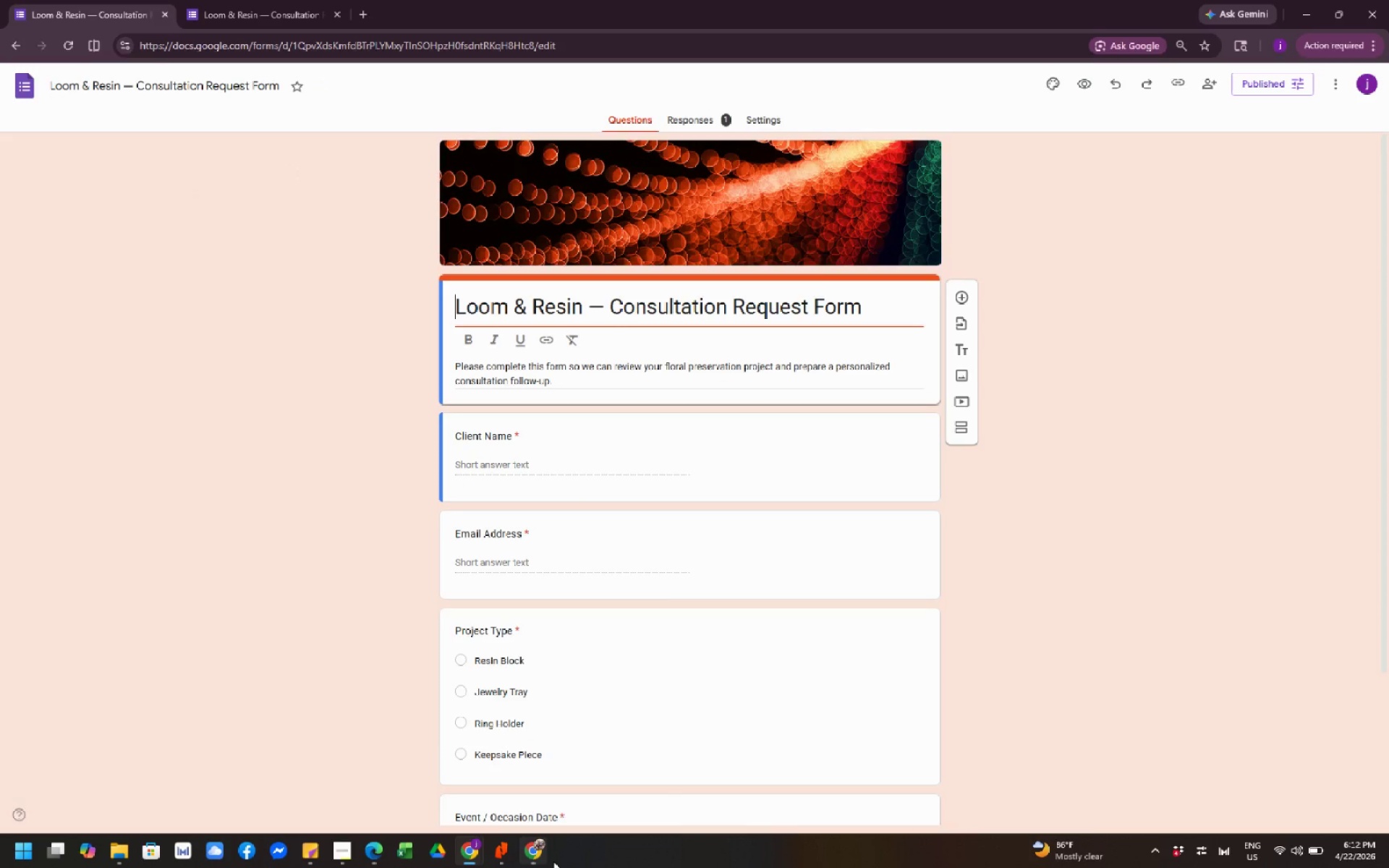 
left_click([532, 852])
 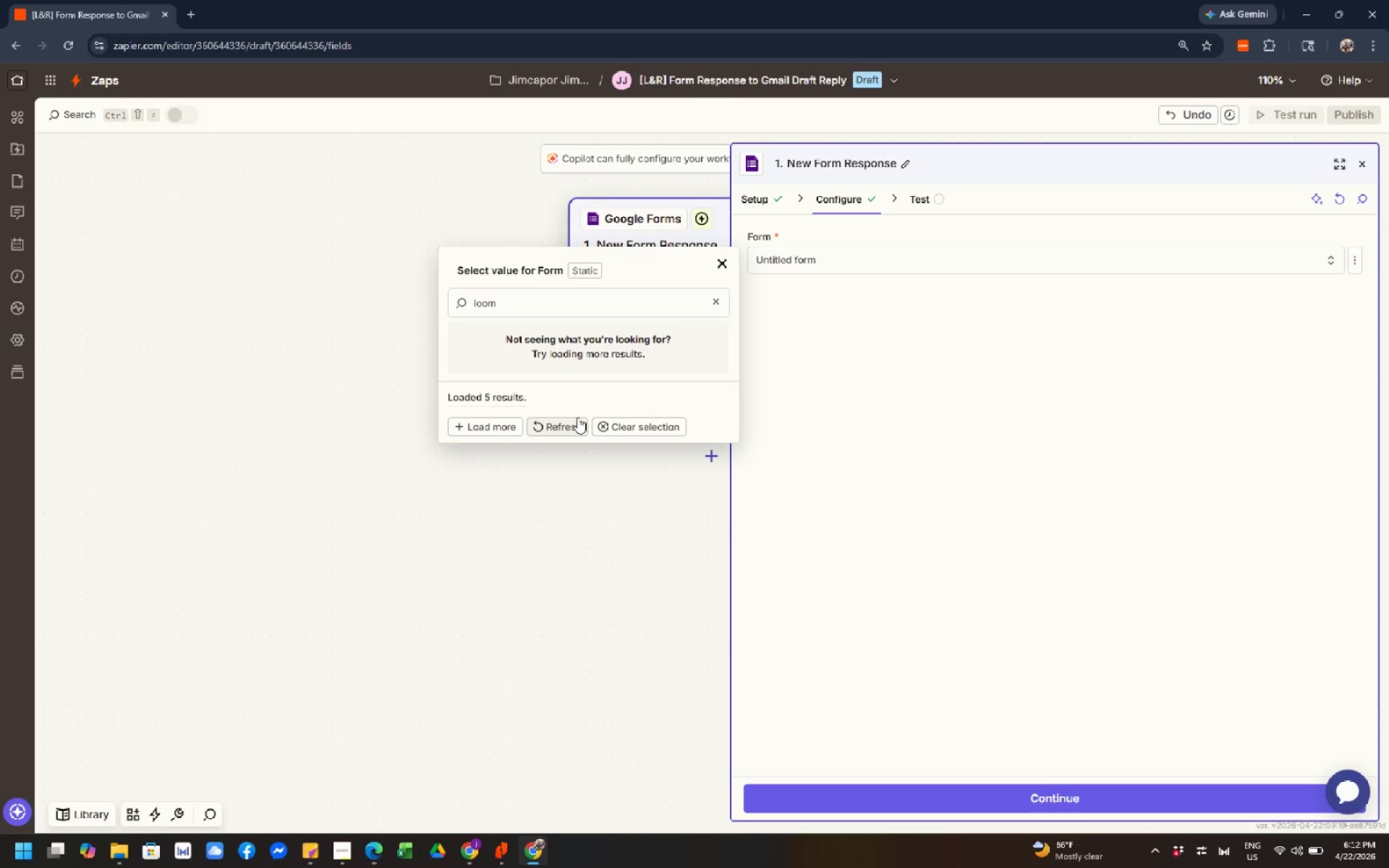 
left_click([571, 427])
 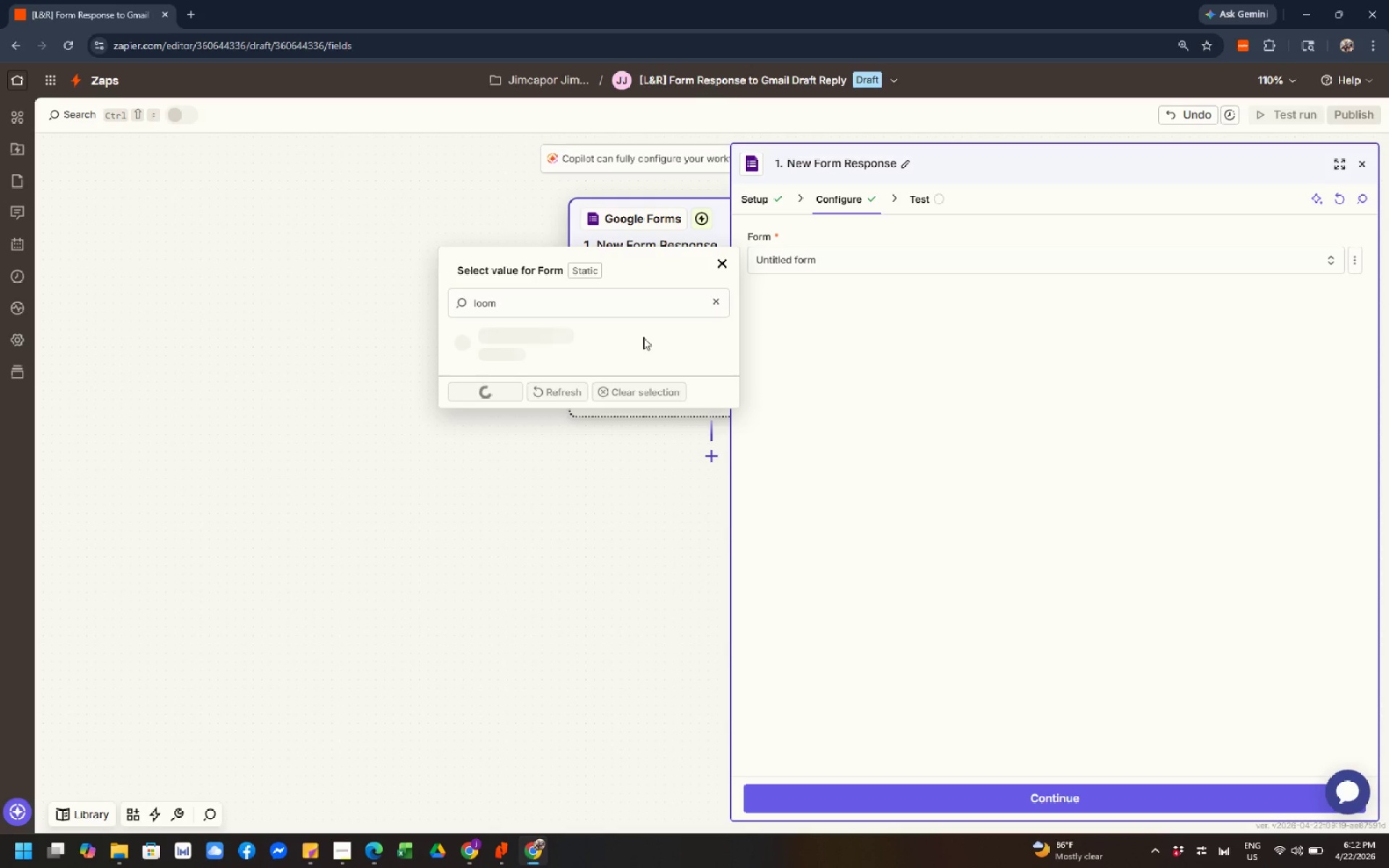 
mouse_move([683, 327])
 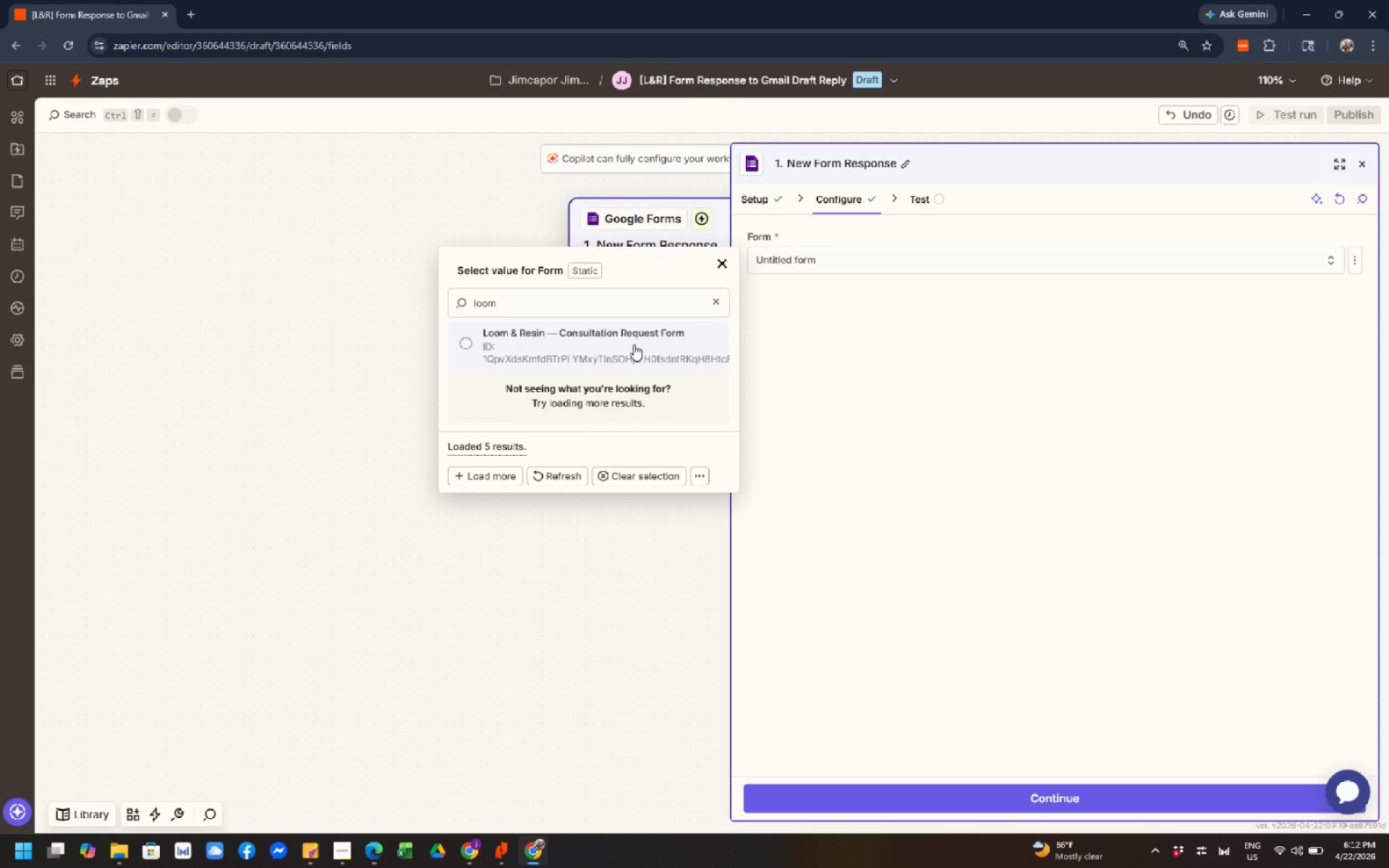 
left_click([634, 344])
 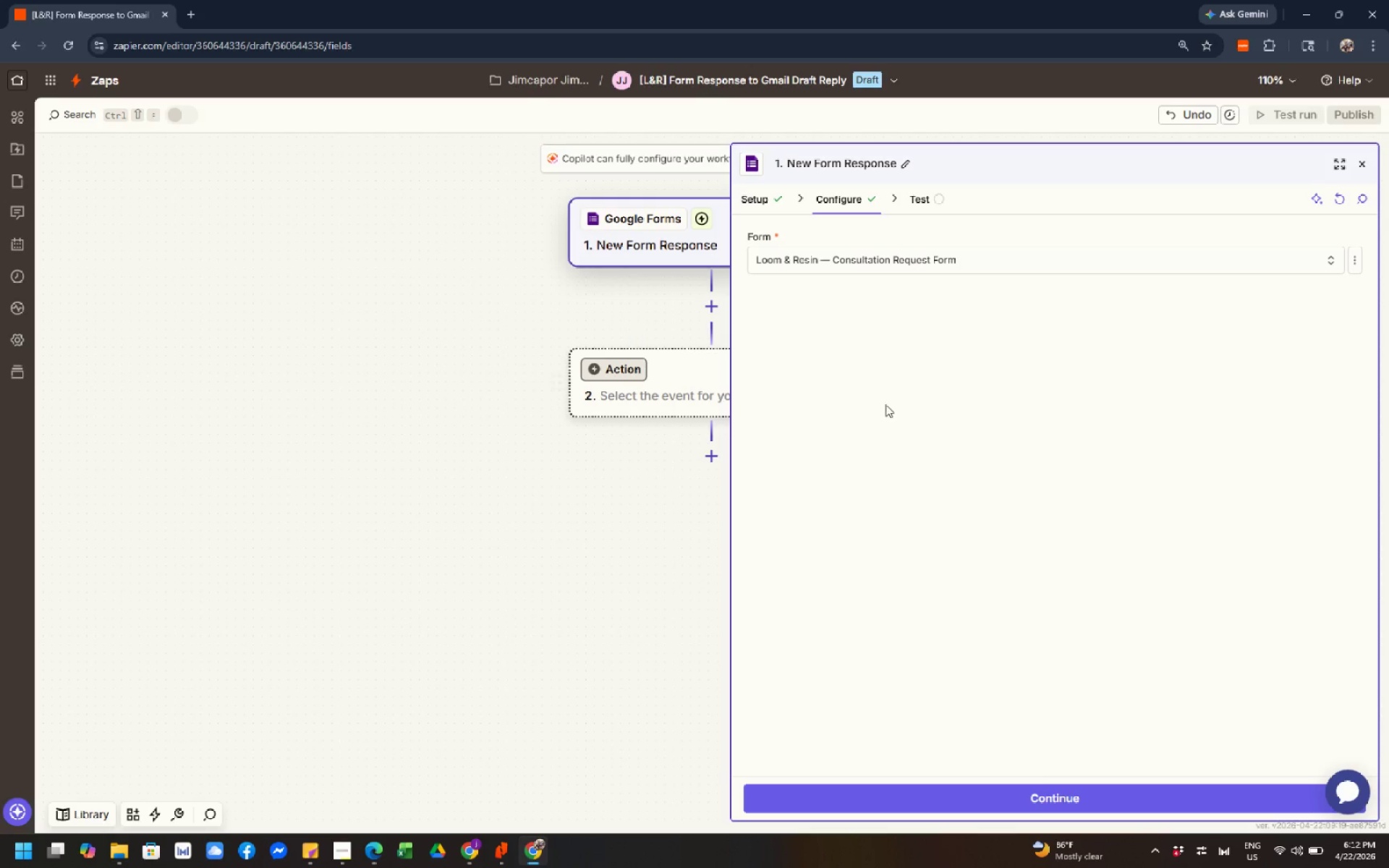 
left_click([1111, 429])
 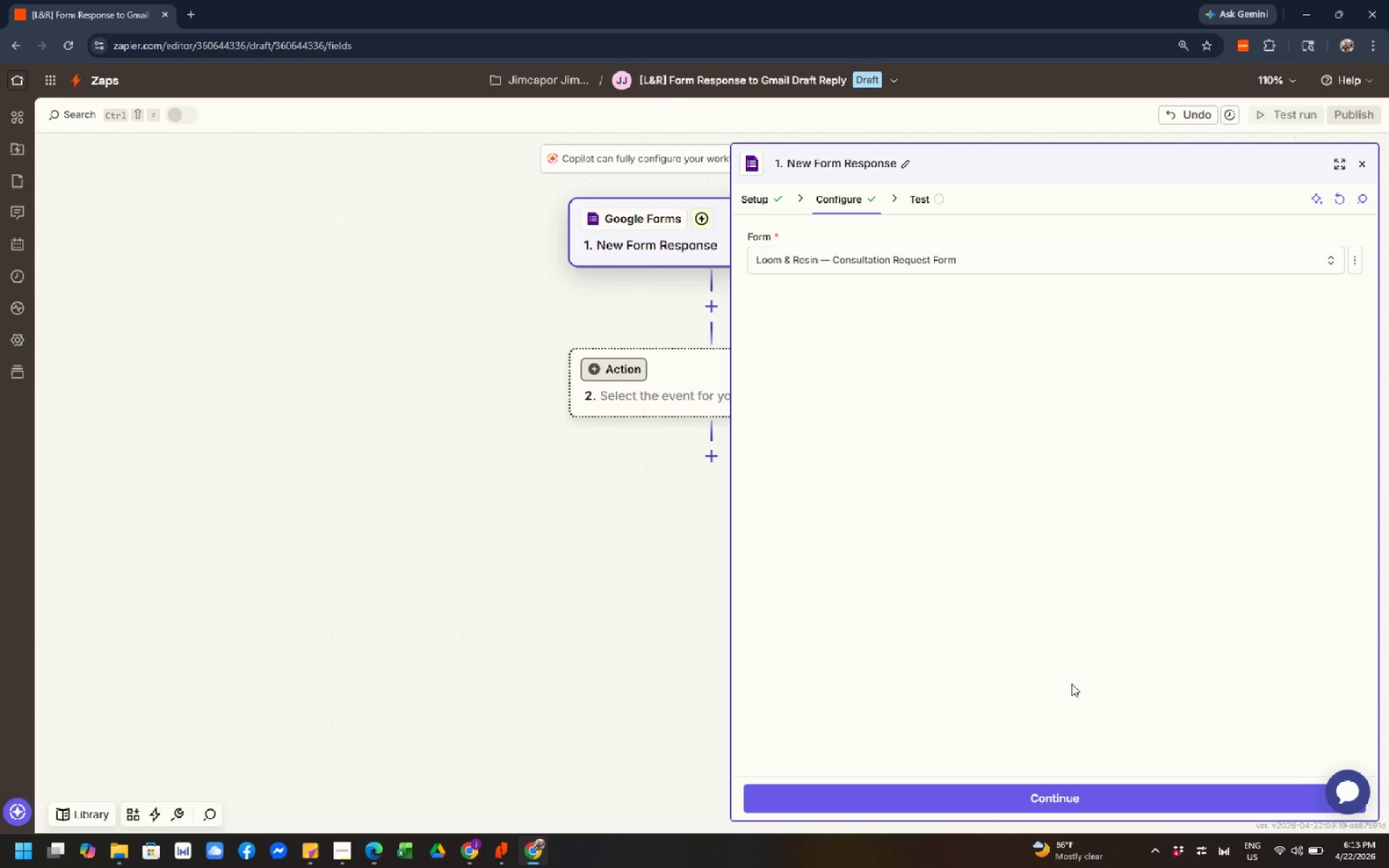 
wait(25.64)
 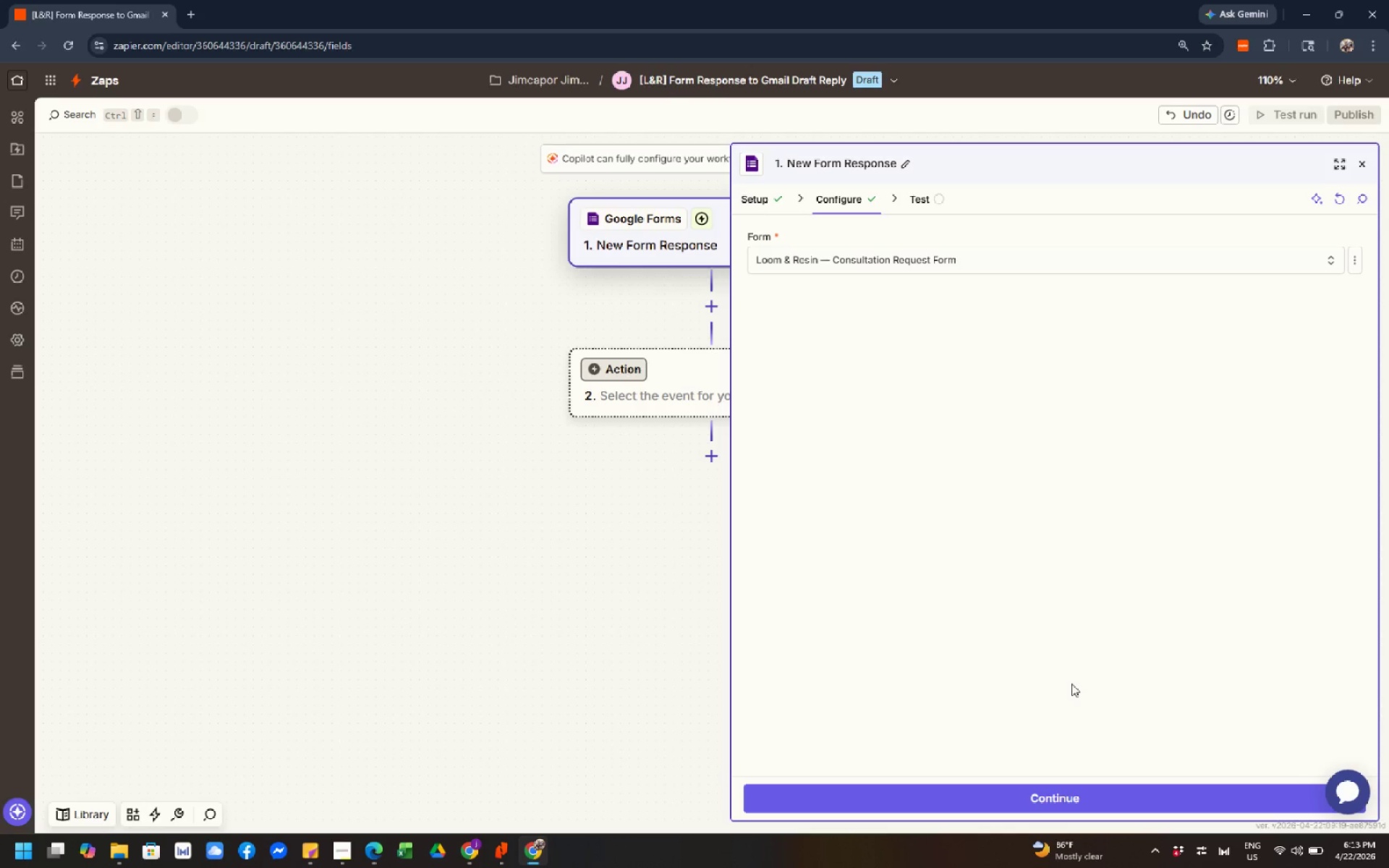 
left_click([1015, 804])
 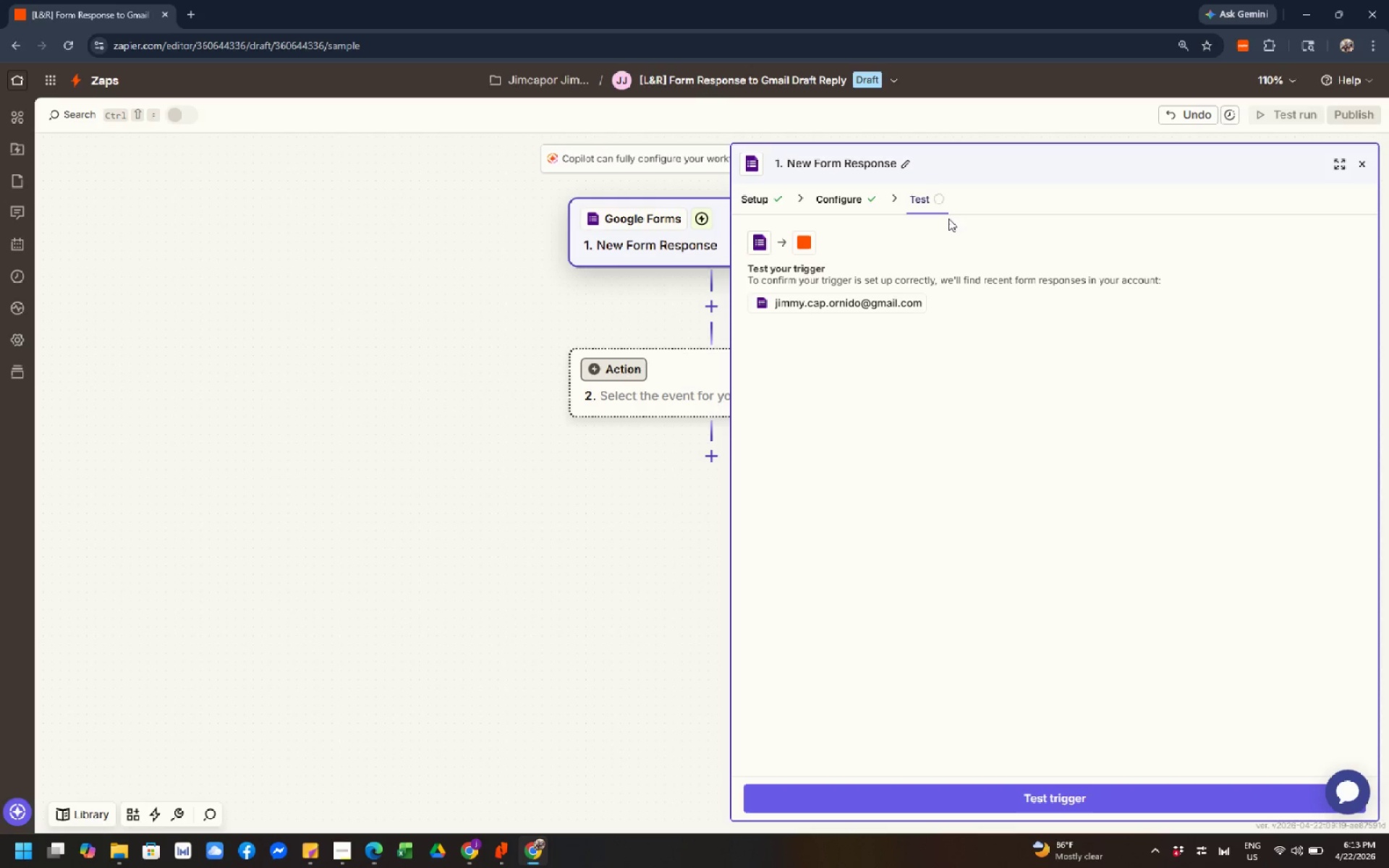 
left_click([1023, 806])
 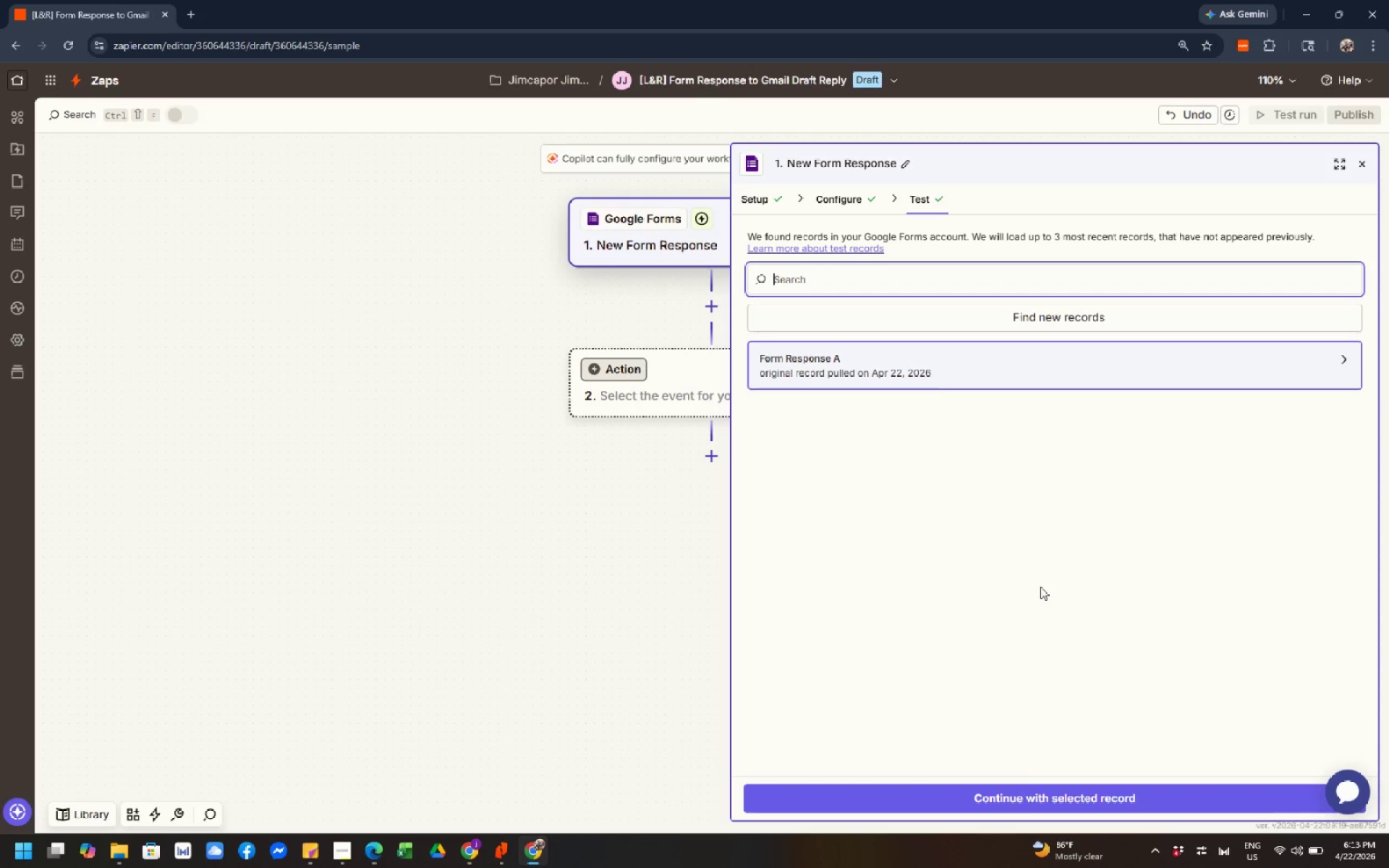 
left_click([1003, 382])
 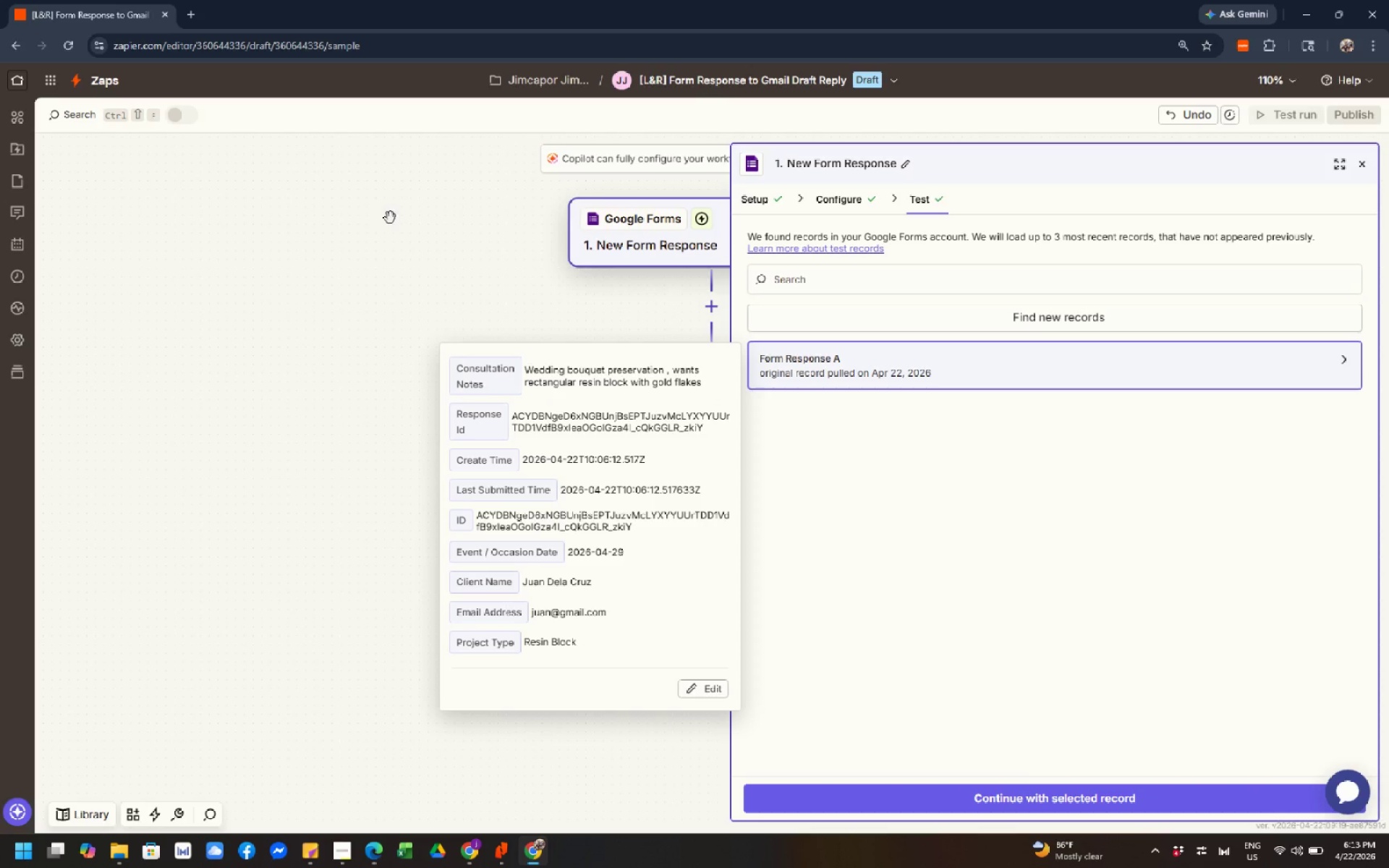 
left_click_drag(start_coordinate=[450, 239], to_coordinate=[0, 218])
 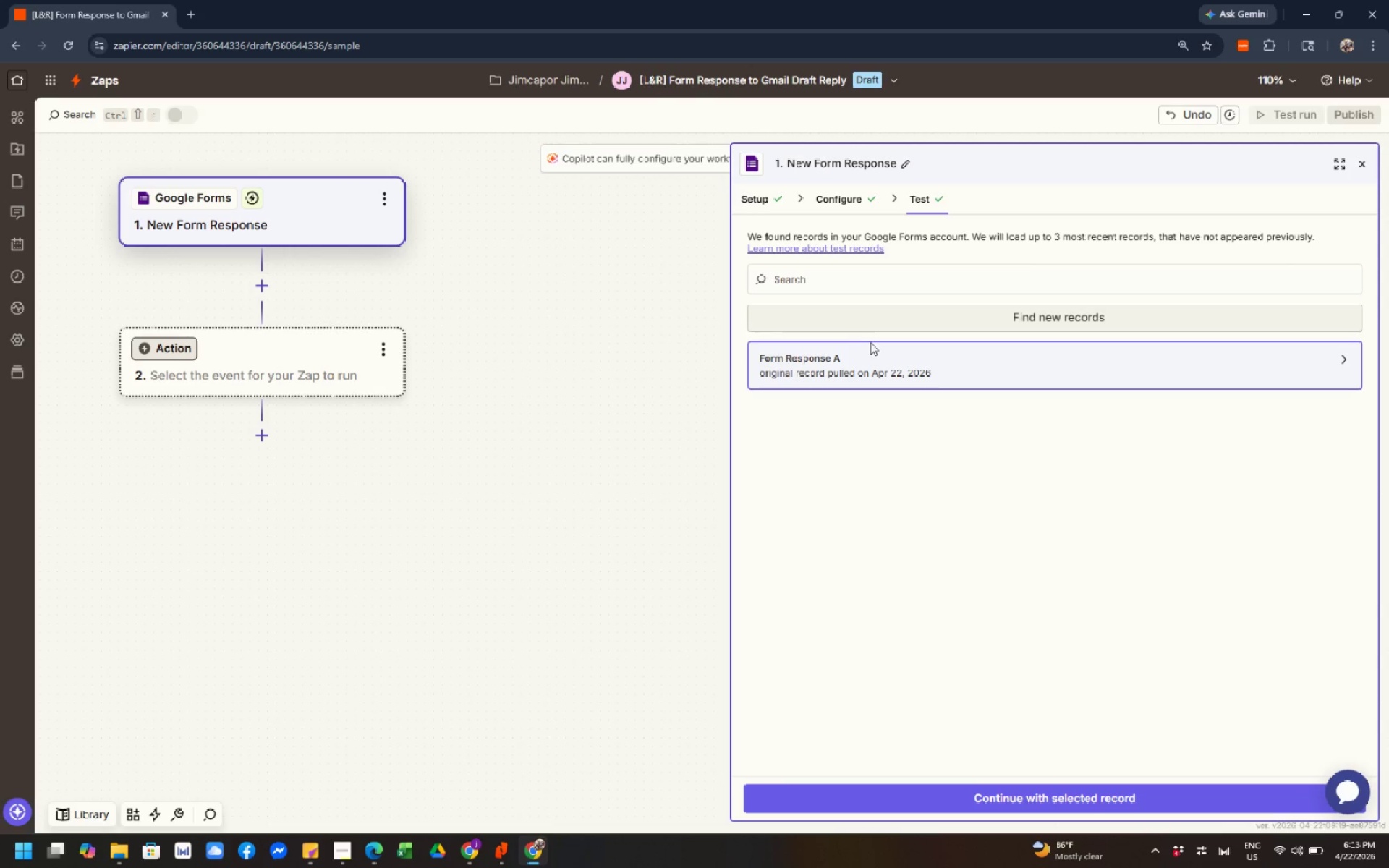 
left_click([892, 365])
 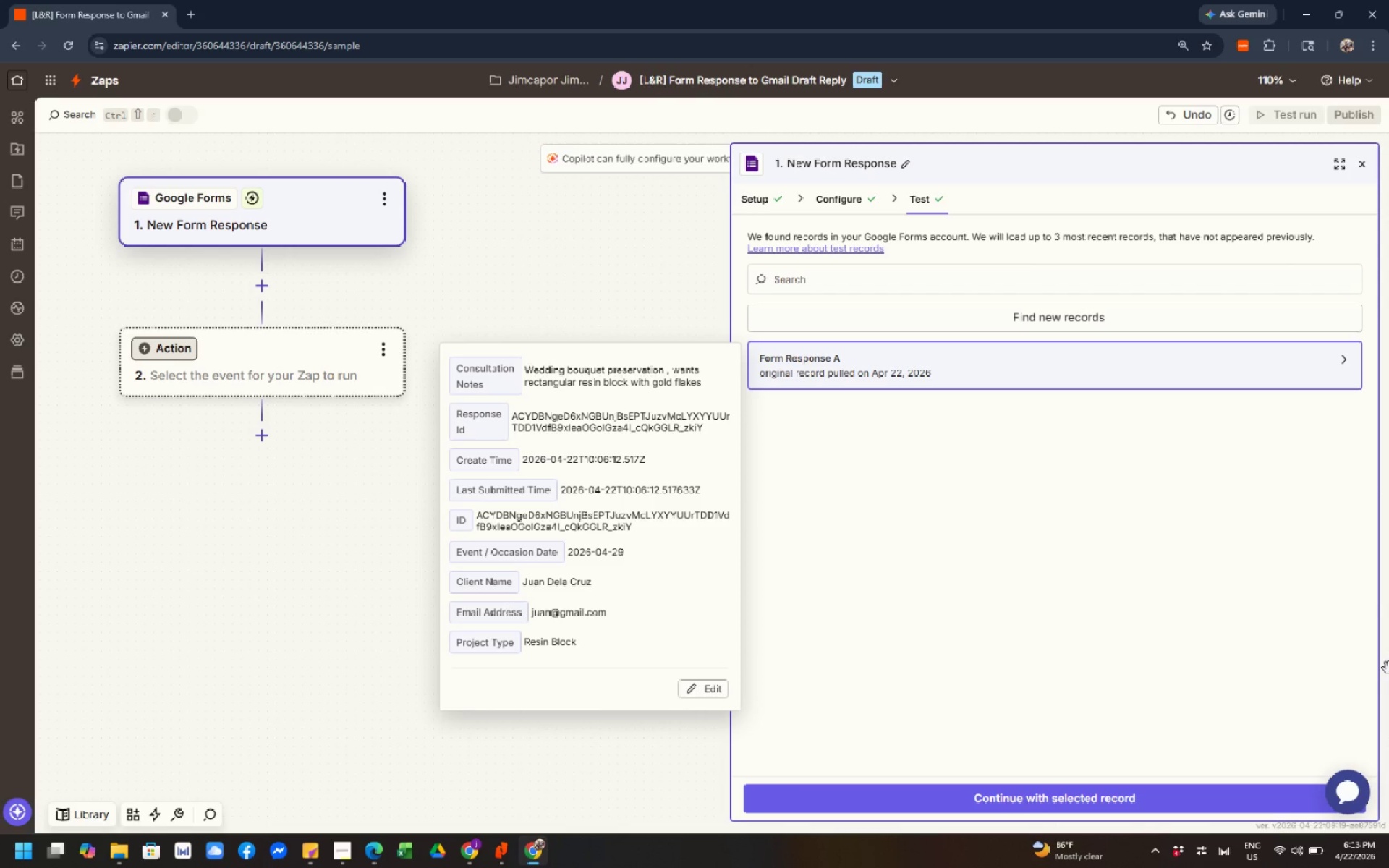 
wait(16.64)
 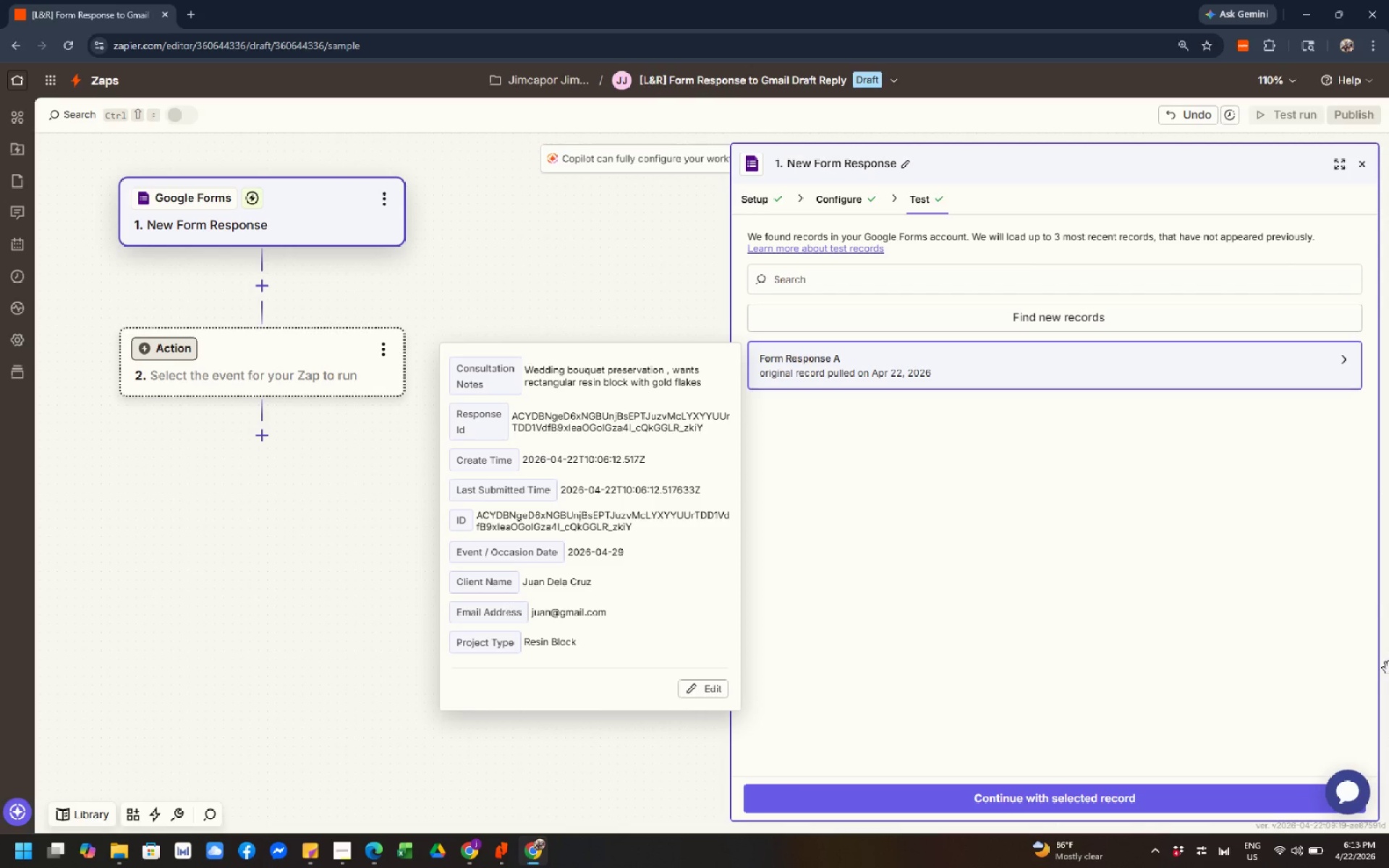 
key(Meta+Shift+S)
 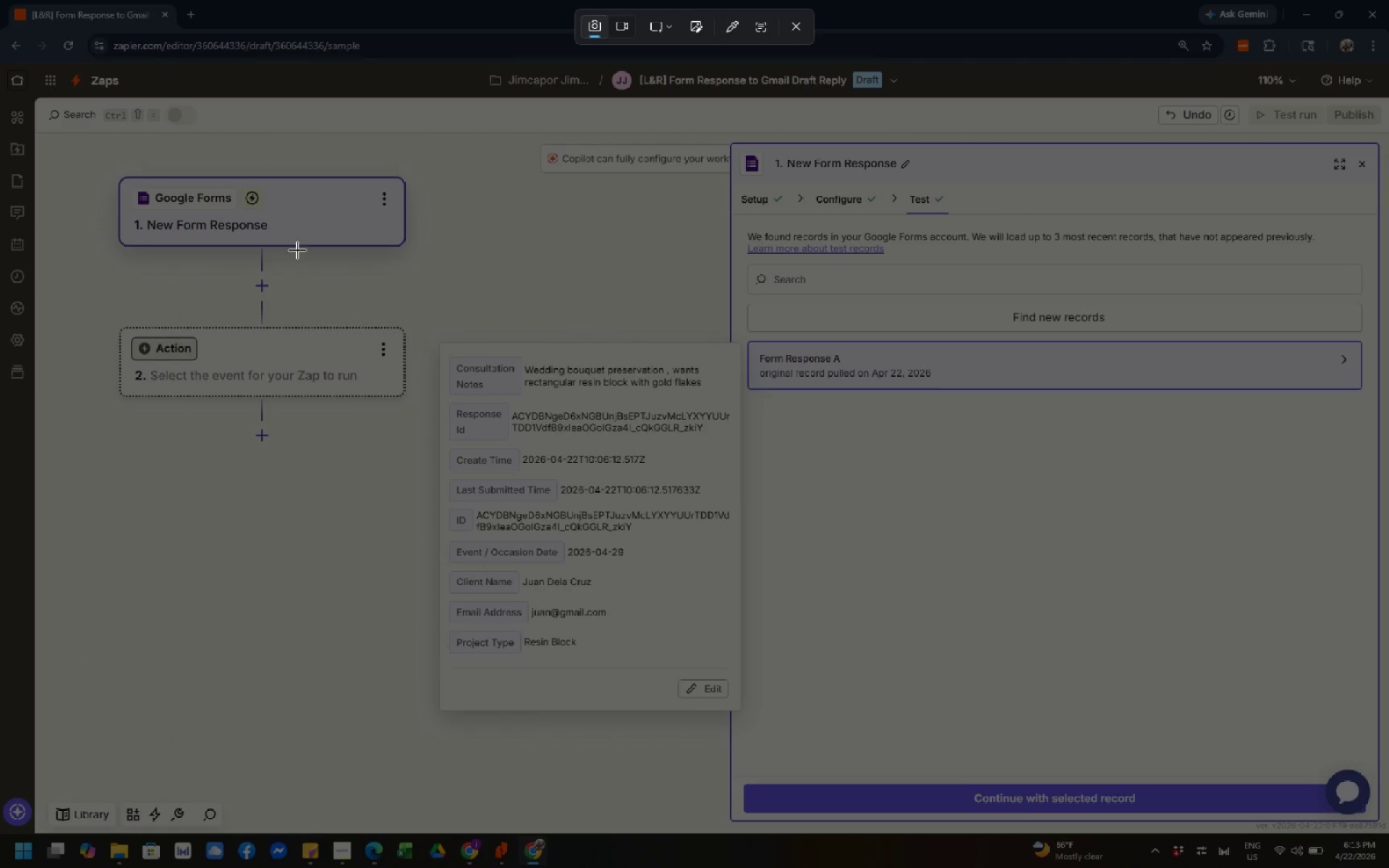 
left_click_drag(start_coordinate=[0, 0], to_coordinate=[1388, 867])
 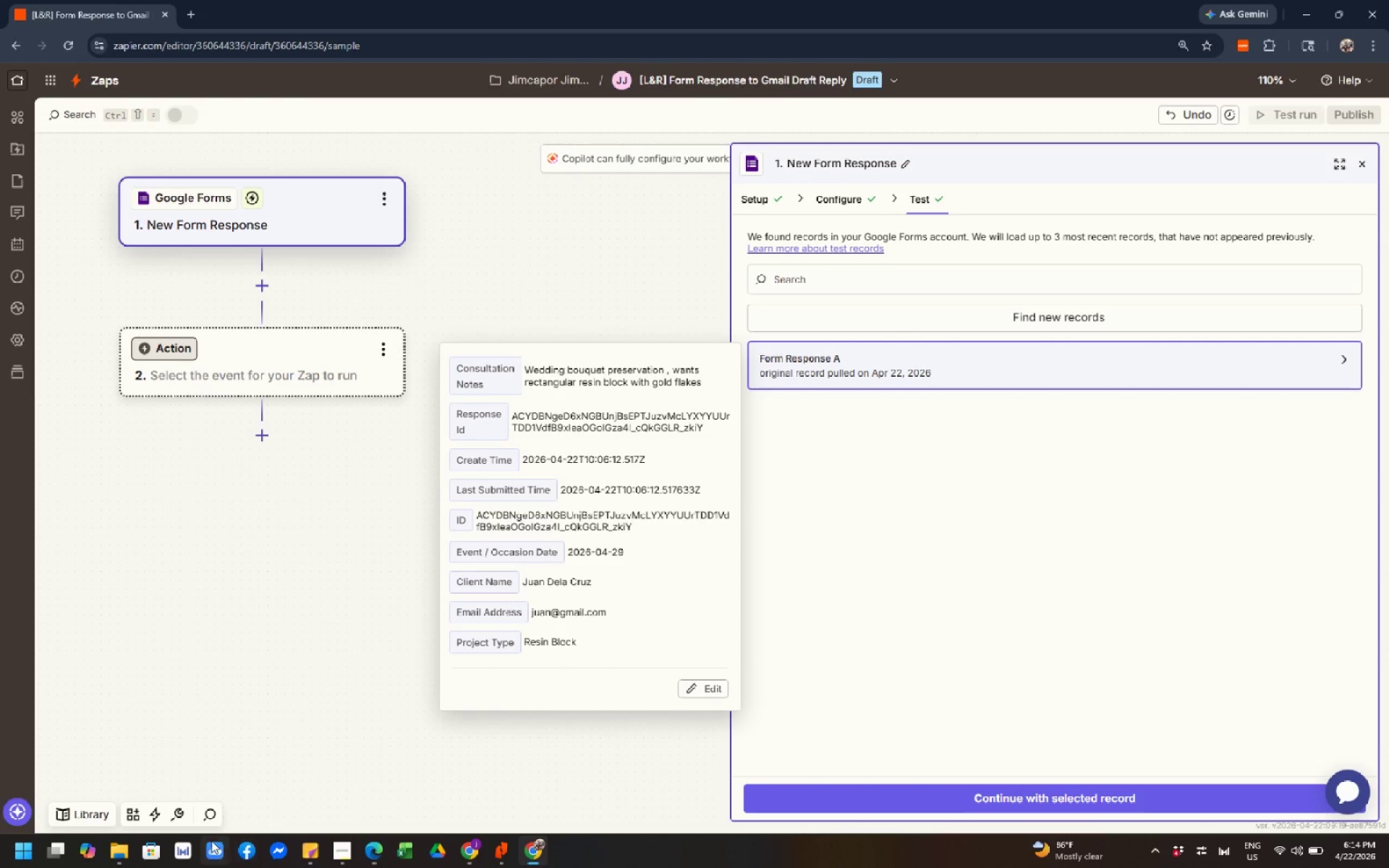 
left_click([114, 847])
 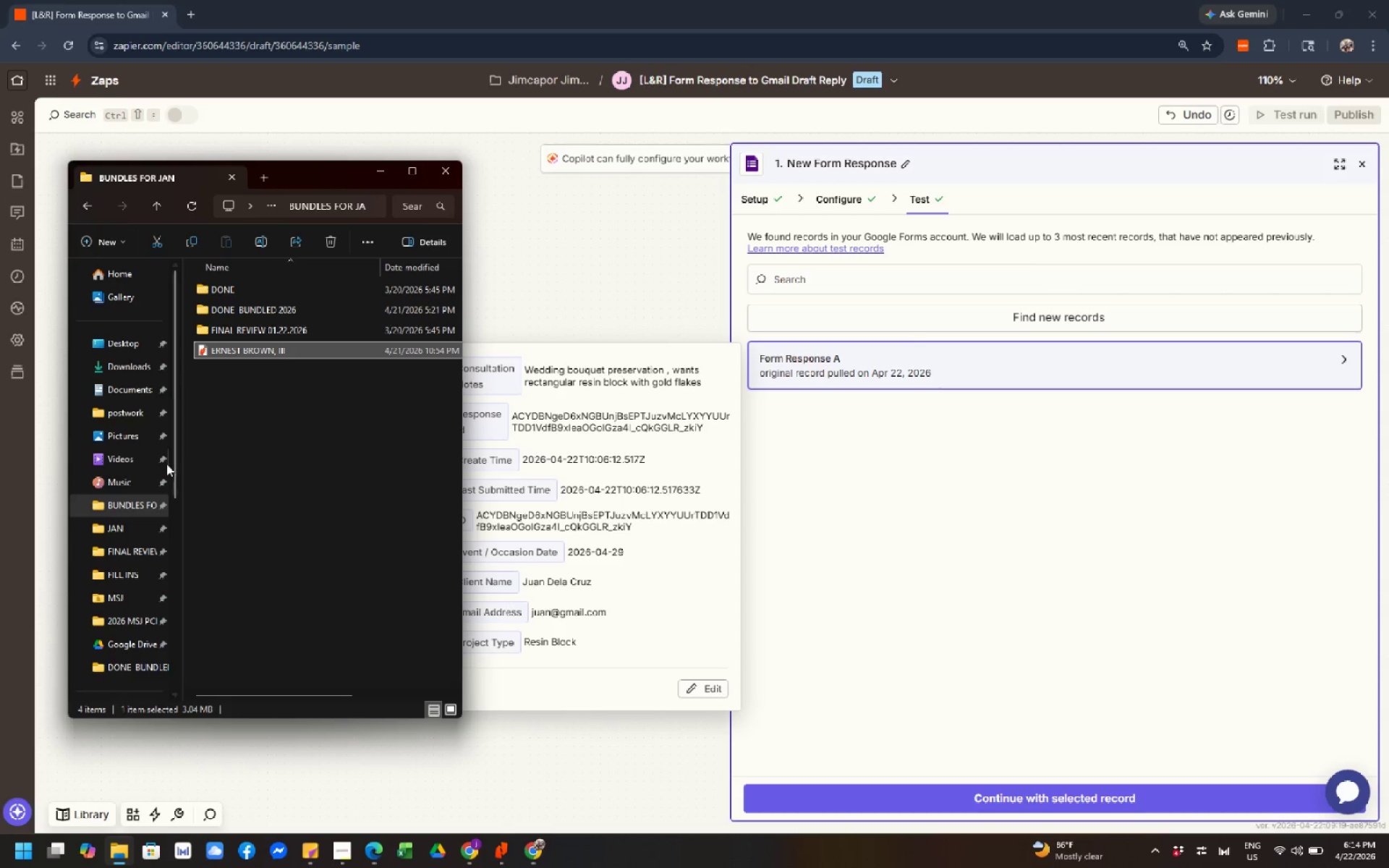 
left_click([126, 435])
 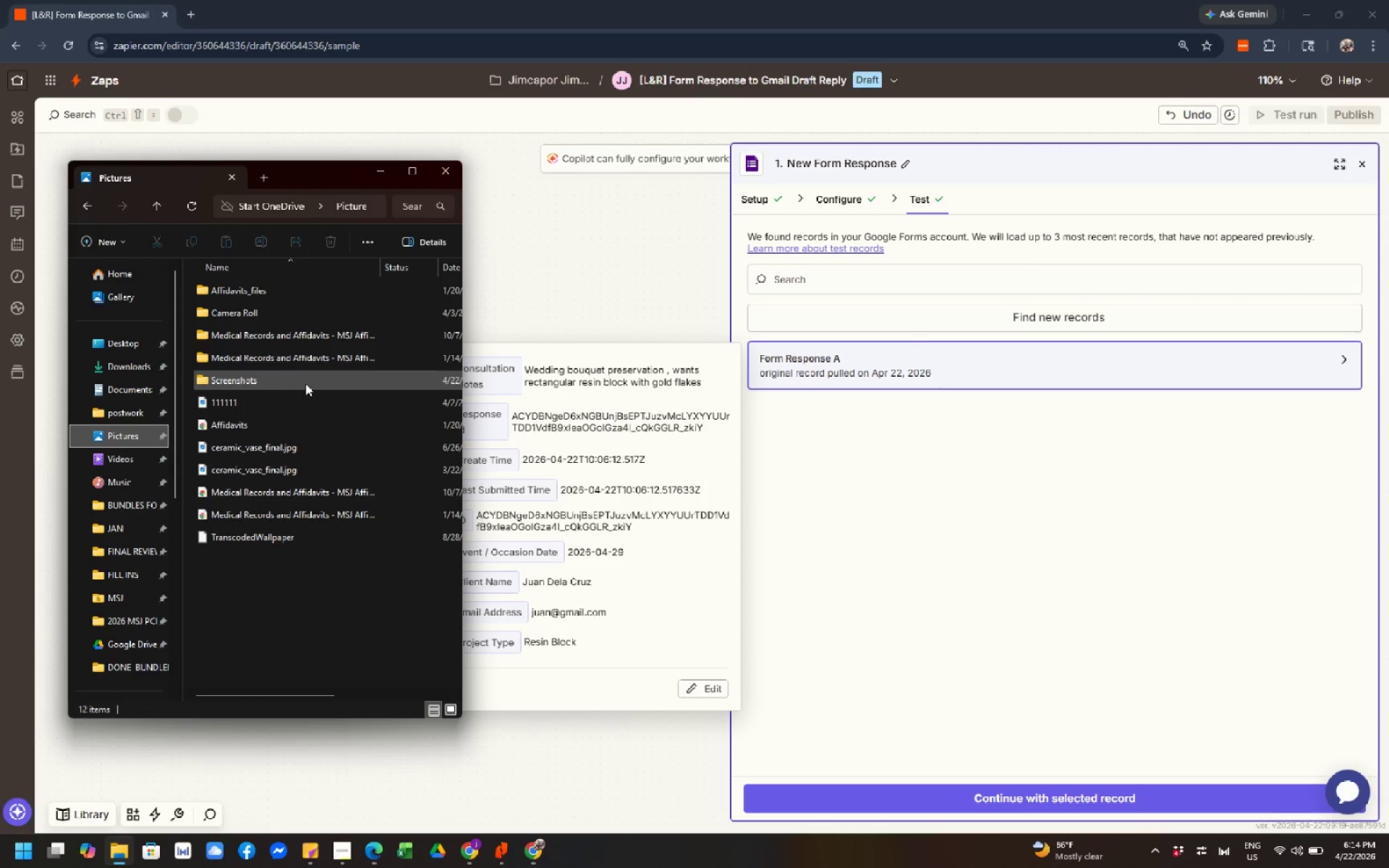 
double_click([305, 383])
 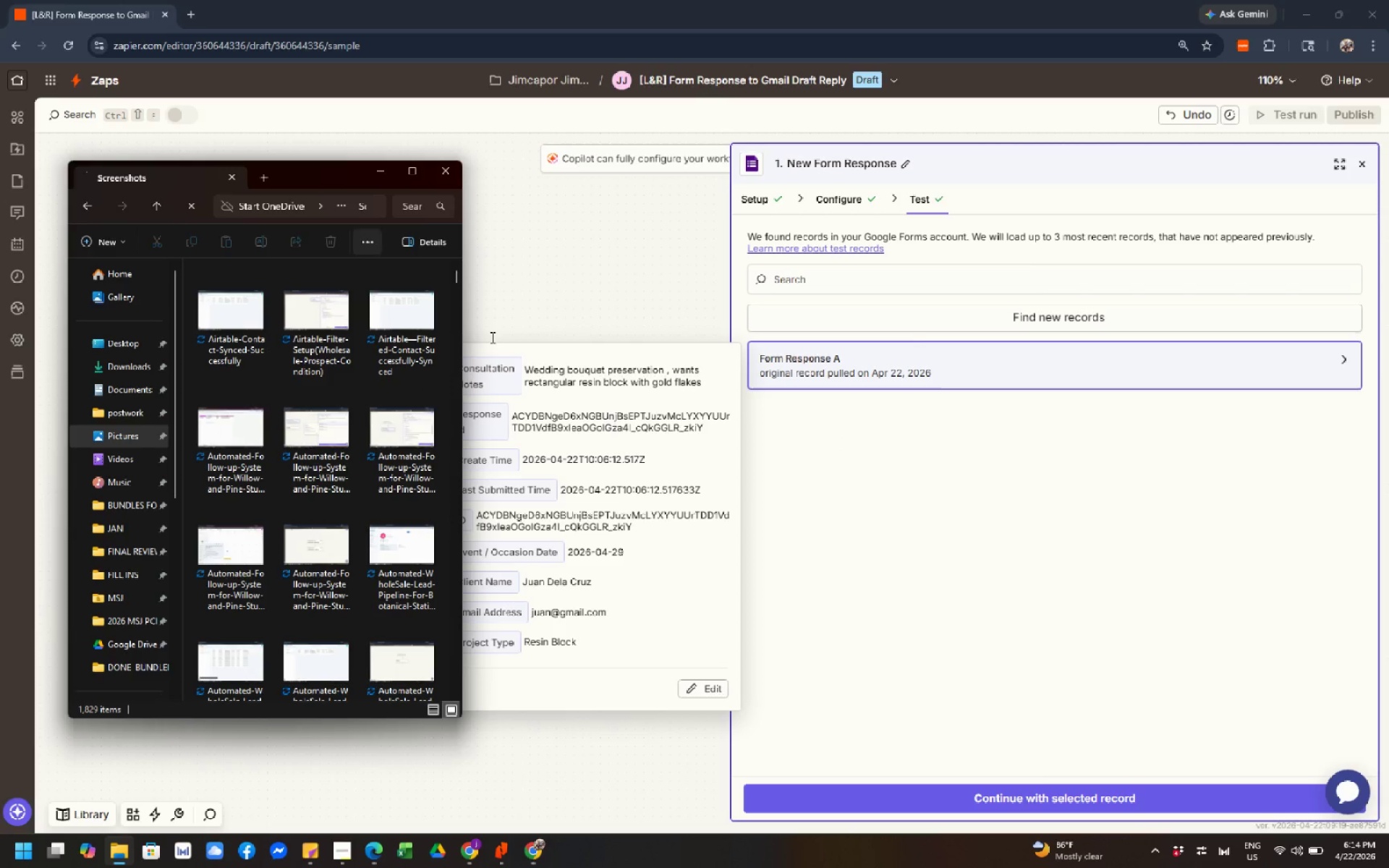 
wait(5.56)
 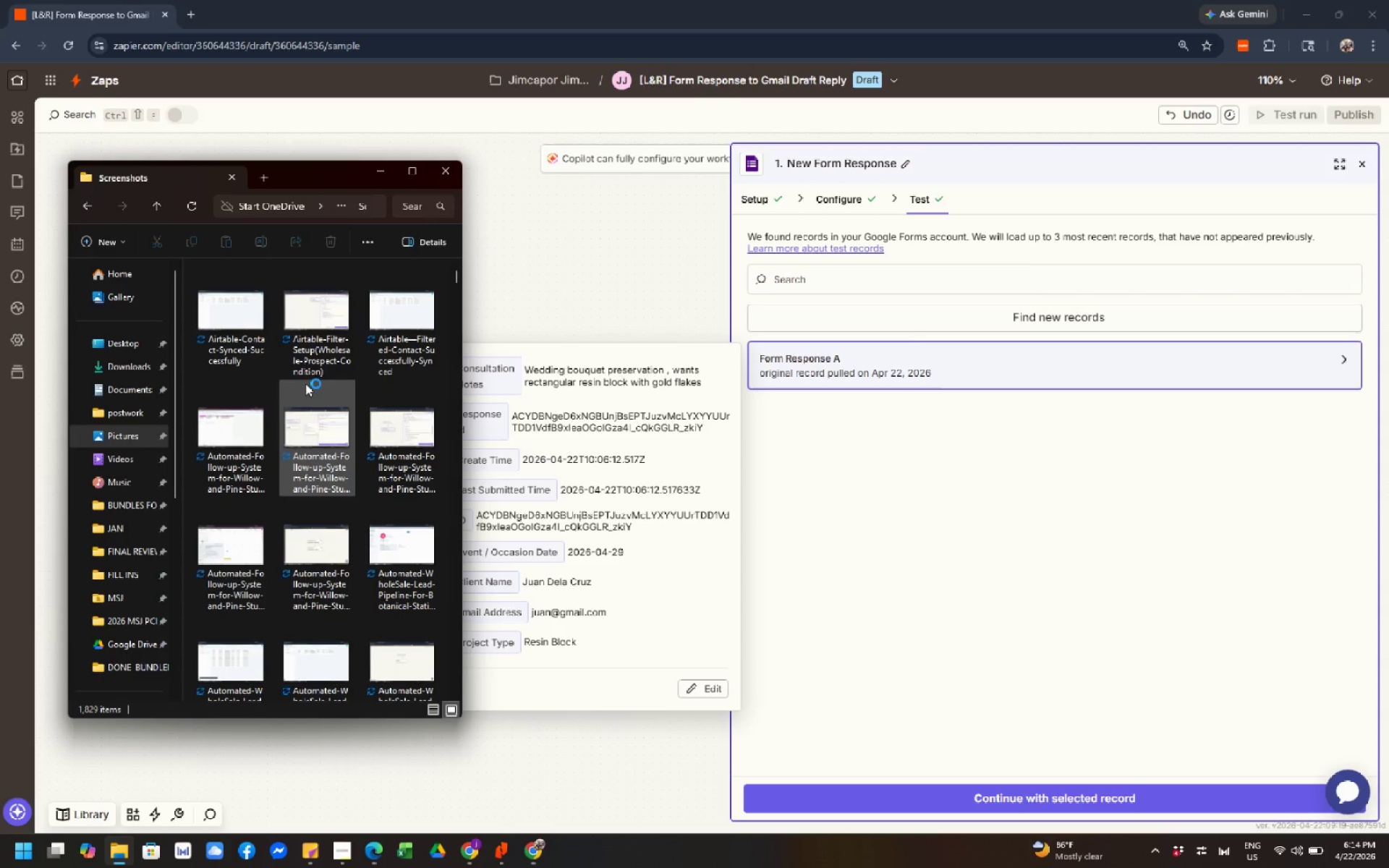 
left_click_drag(start_coordinate=[464, 341], to_coordinate=[714, 482])
 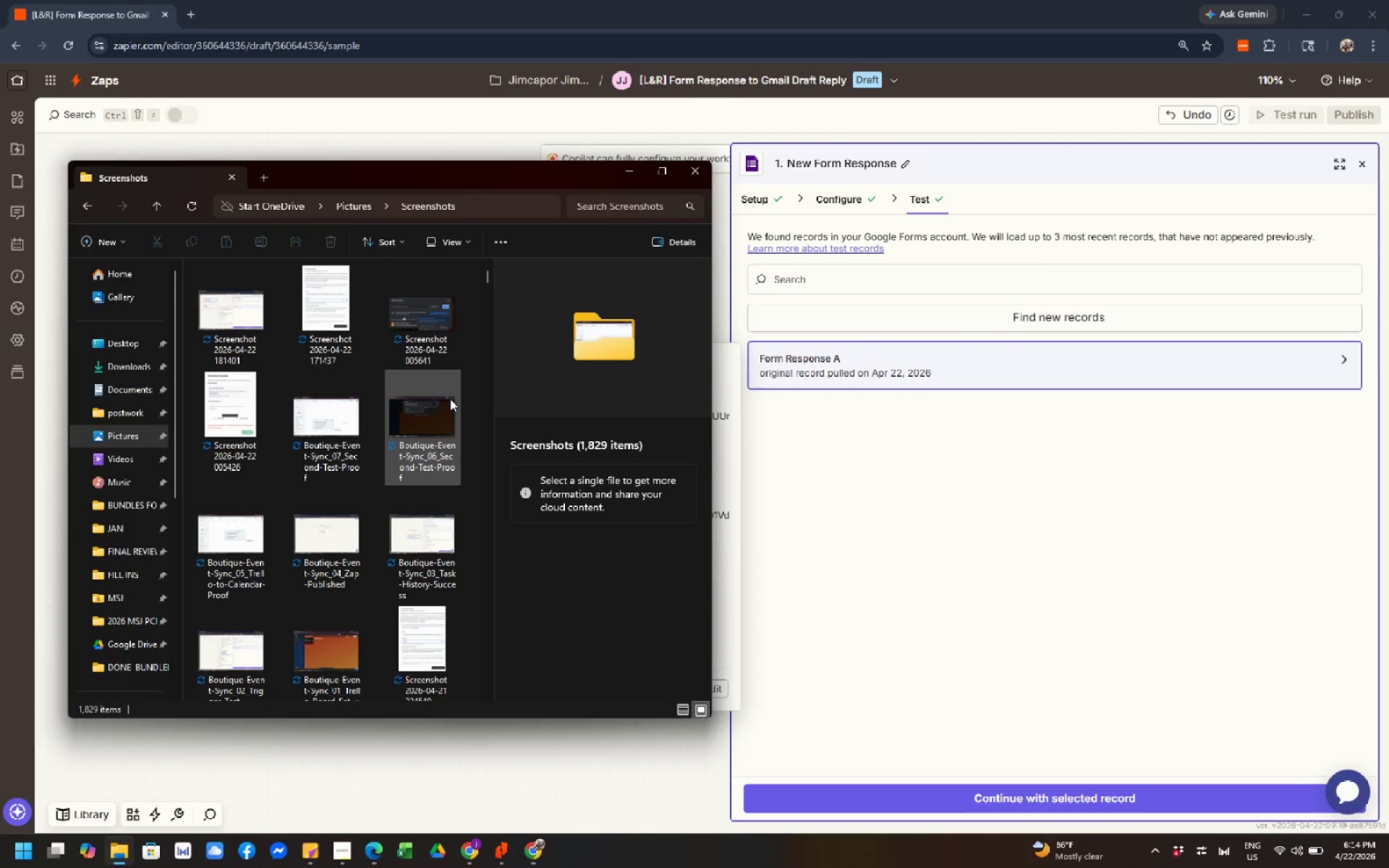 
wait(23.38)
 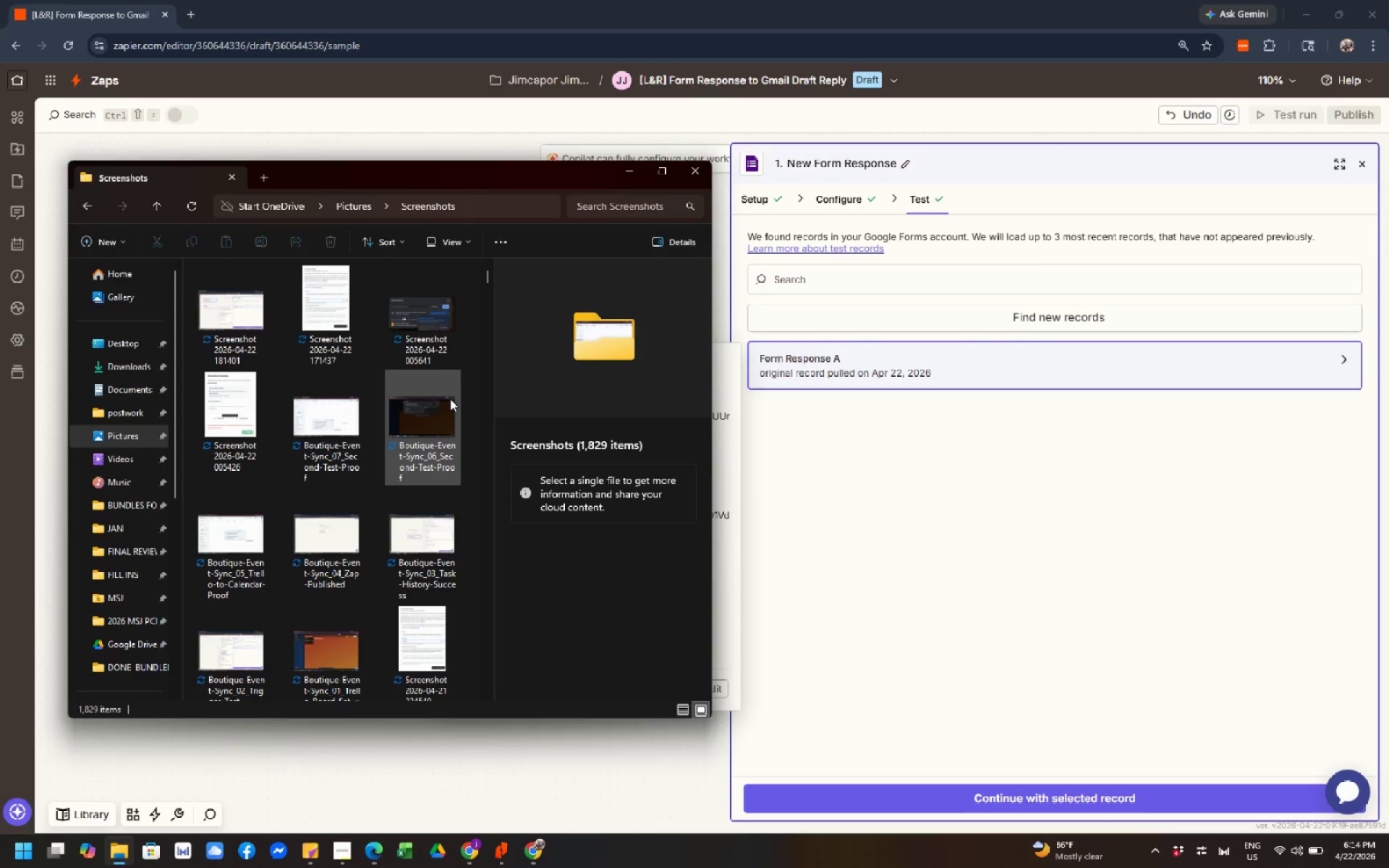 
mouse_move([319, 830])
 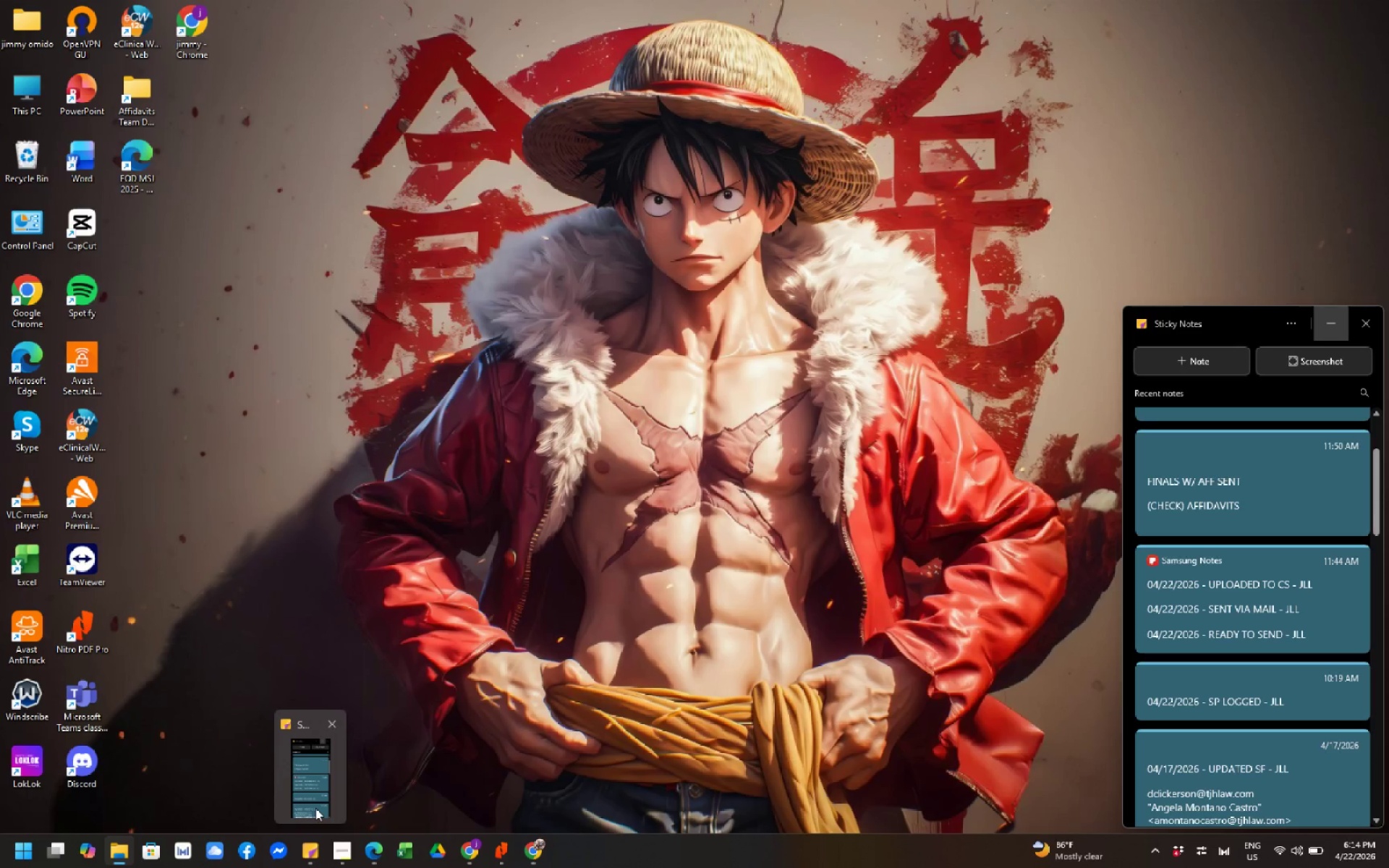 
left_click([315, 808])
 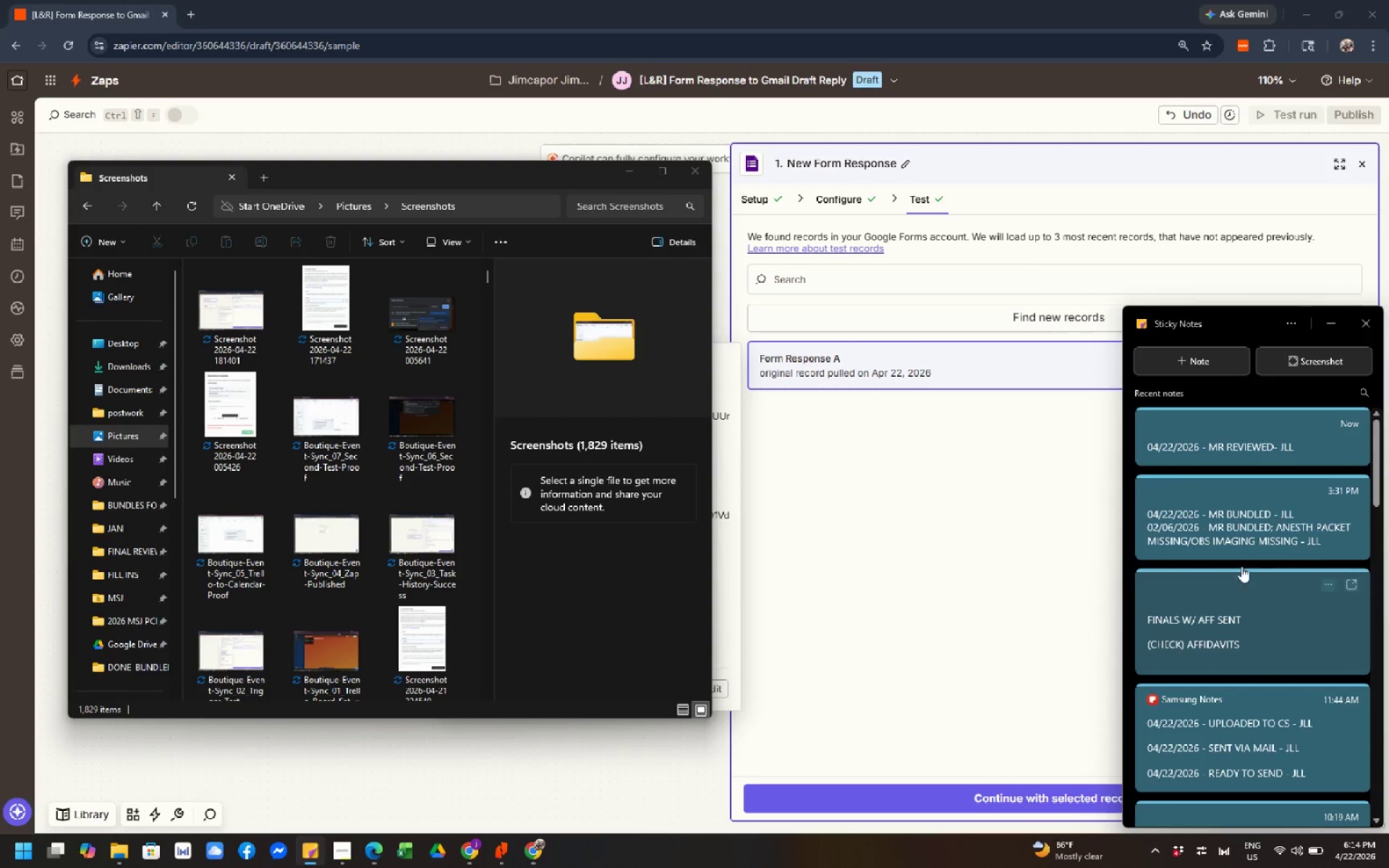 
scroll: coordinate [1271, 685], scroll_direction: down, amount: 5.0
 